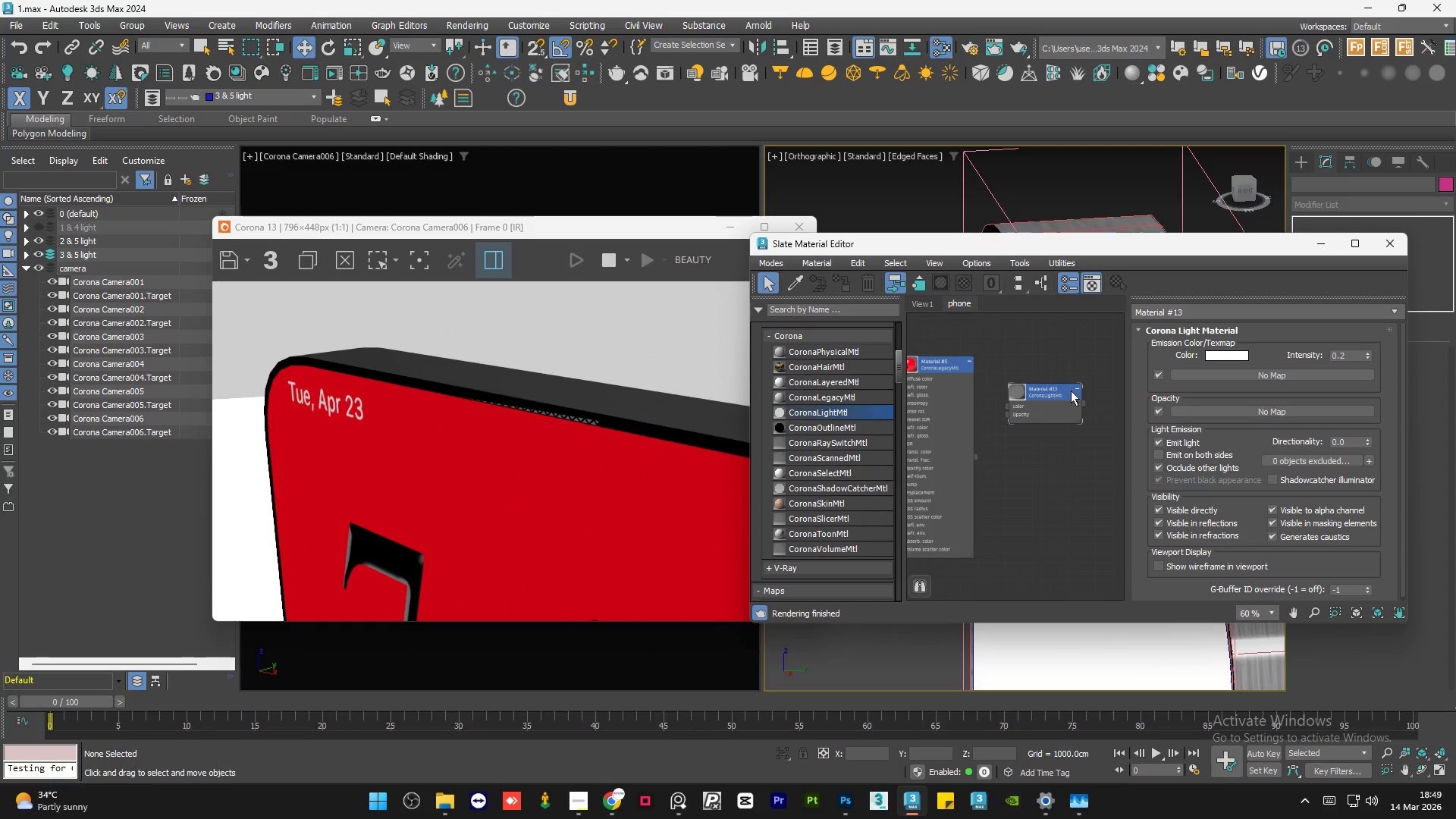 
scroll: coordinate [1018, 362], scroll_direction: down, amount: 5.0
 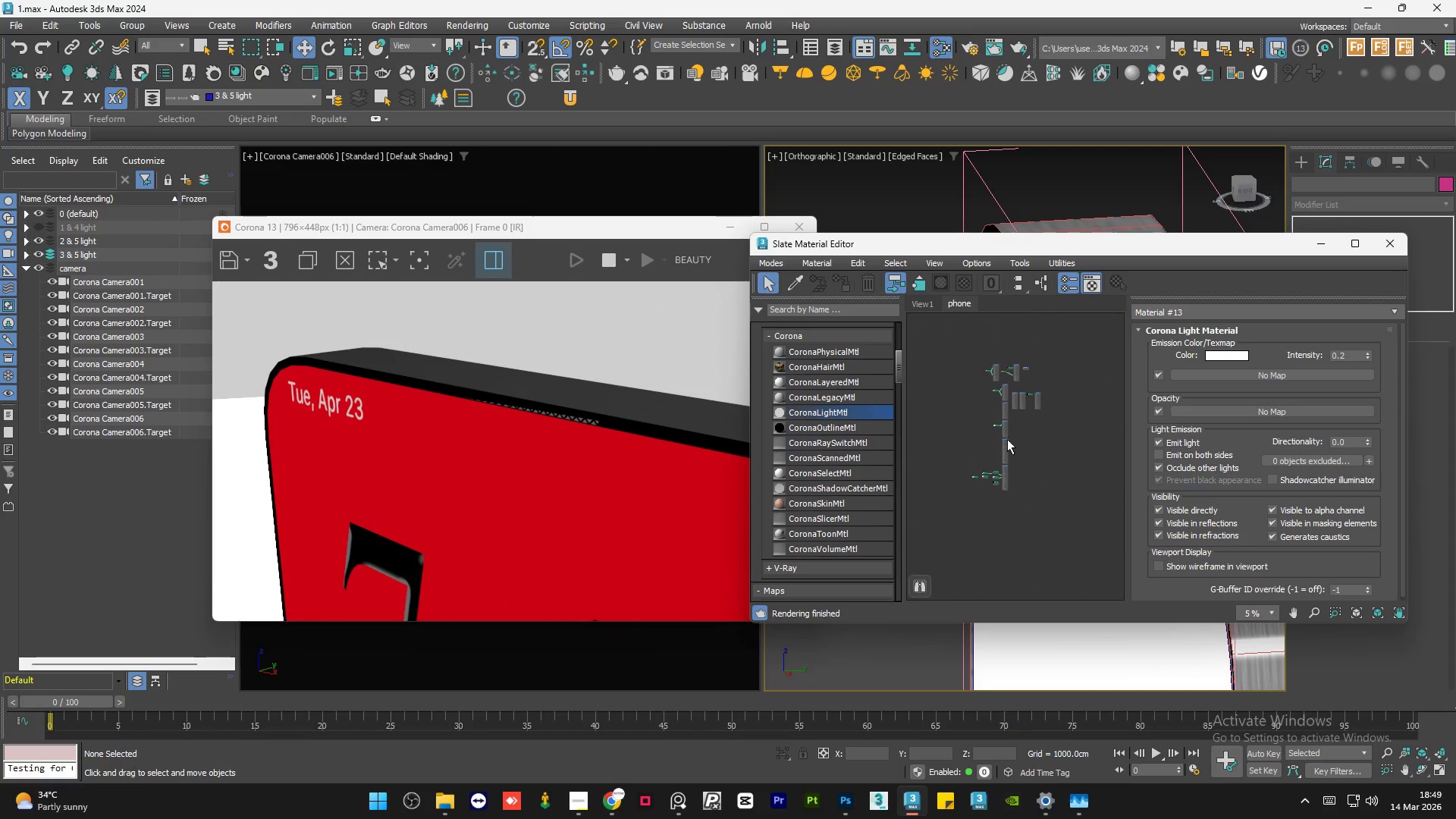 
scroll: coordinate [1027, 372], scroll_direction: up, amount: 7.0
 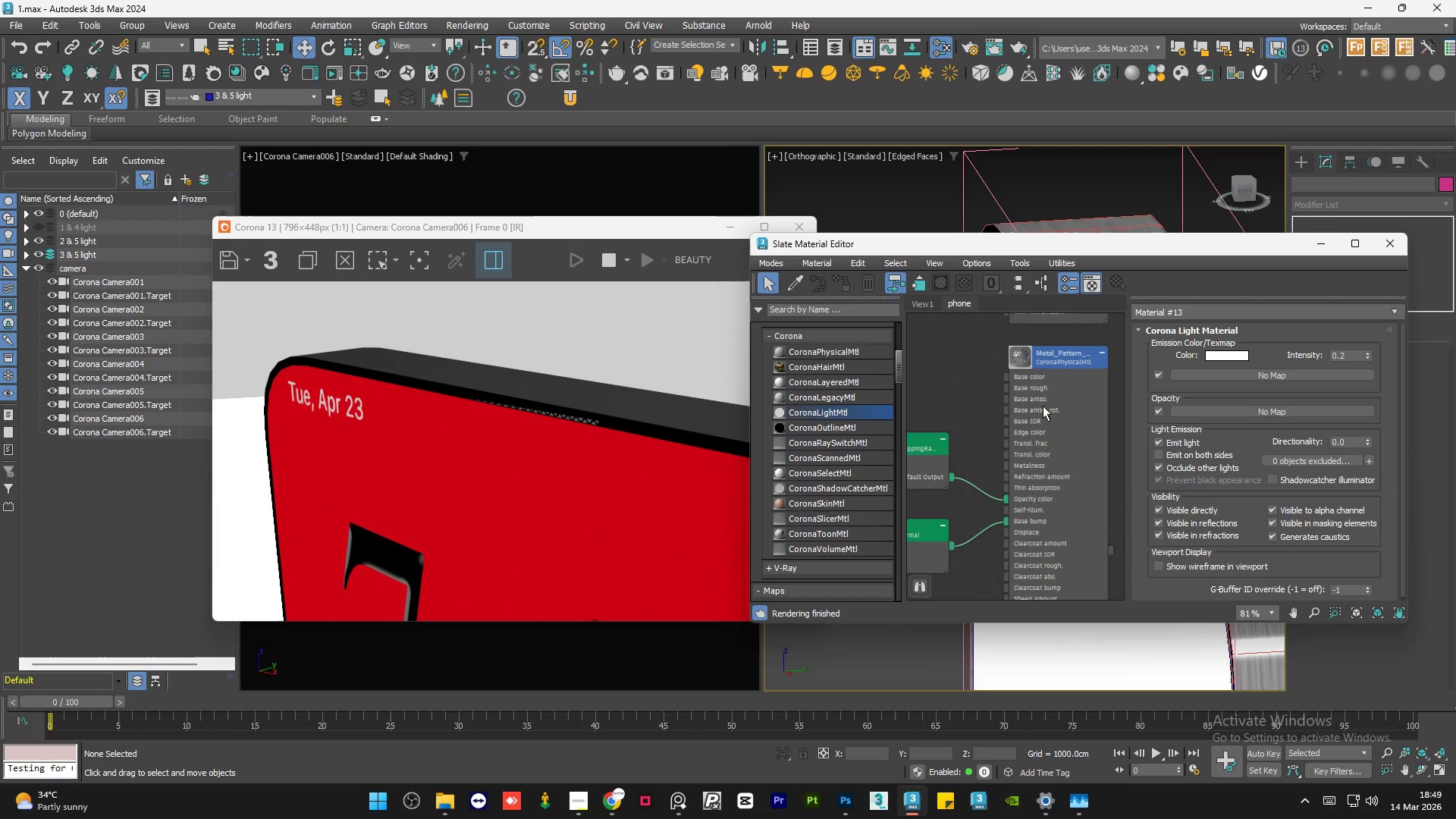 
scroll: coordinate [995, 425], scroll_direction: down, amount: 1.0
 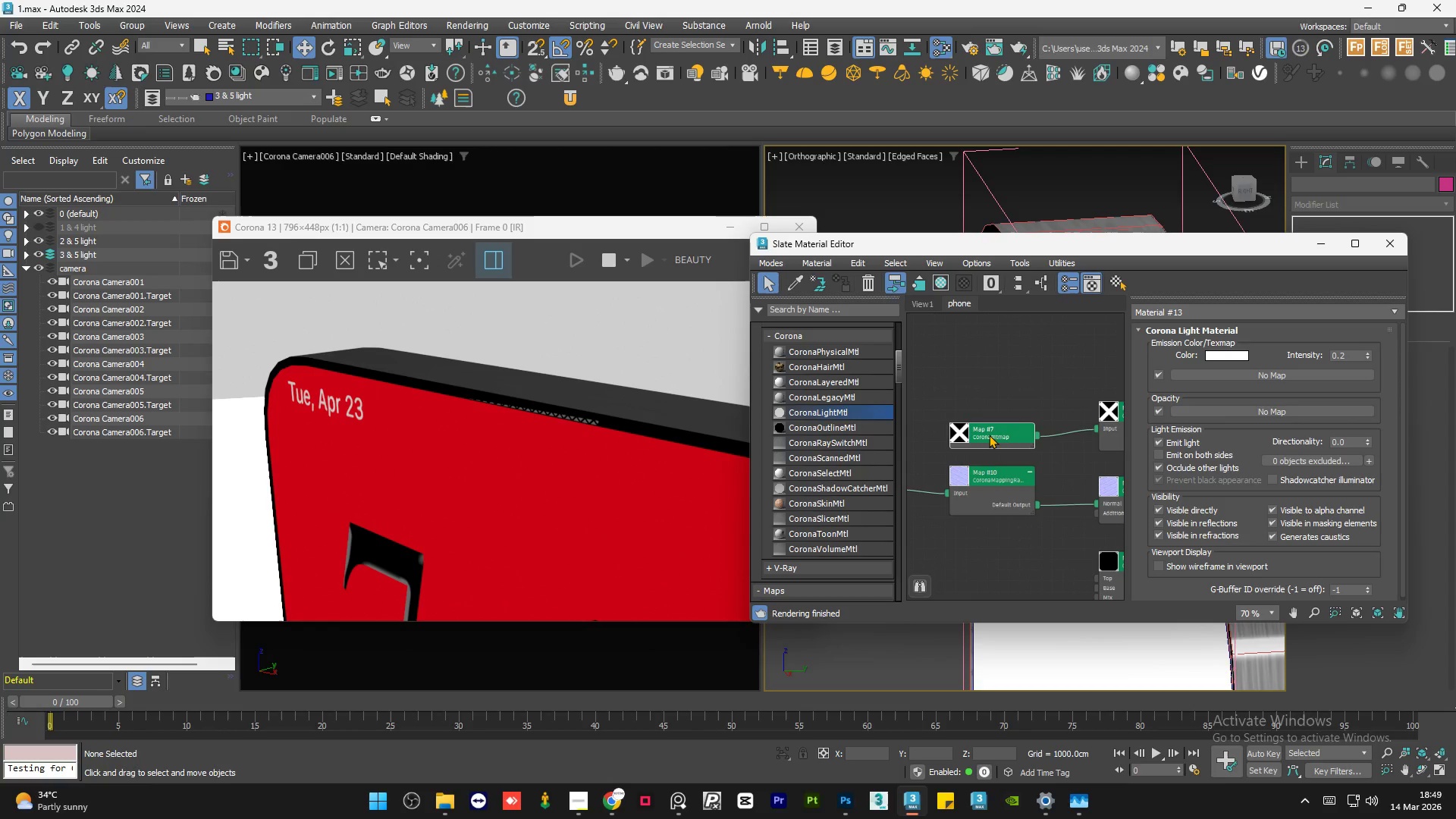 
double_click([989, 435])
 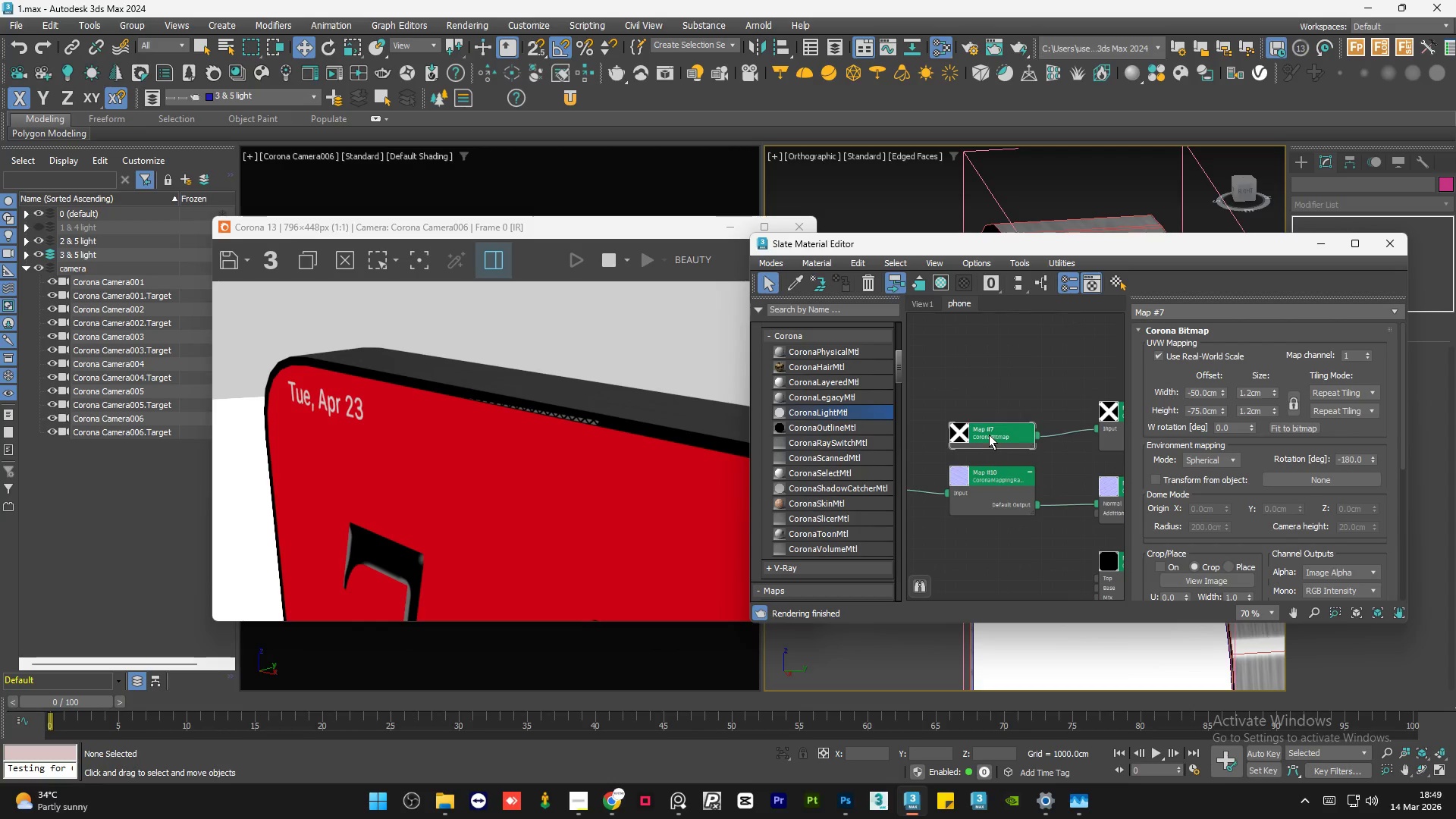 
left_click([1028, 360])
 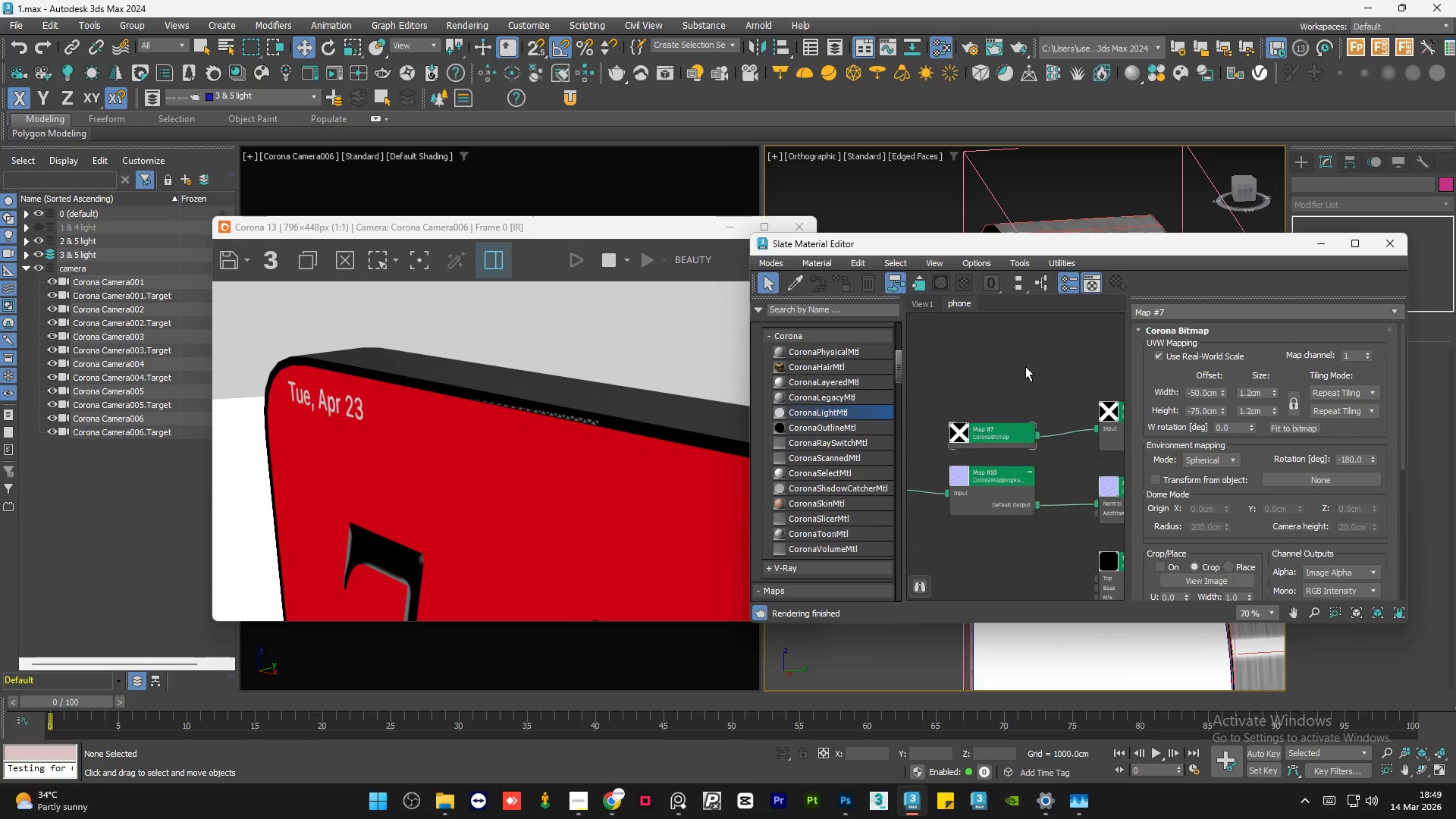 
scroll: coordinate [1024, 373], scroll_direction: down, amount: 3.0
 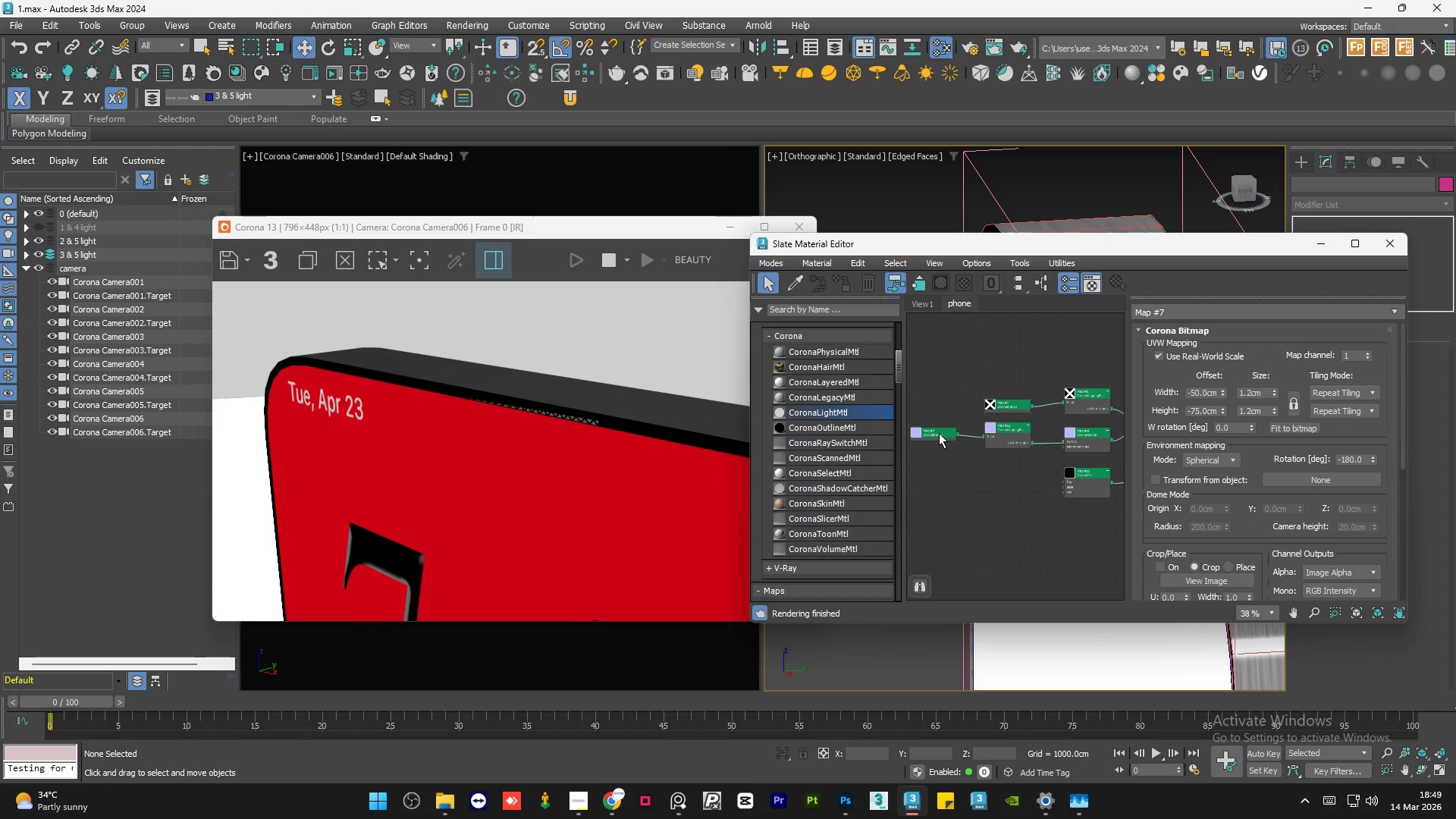 
double_click([939, 433])
 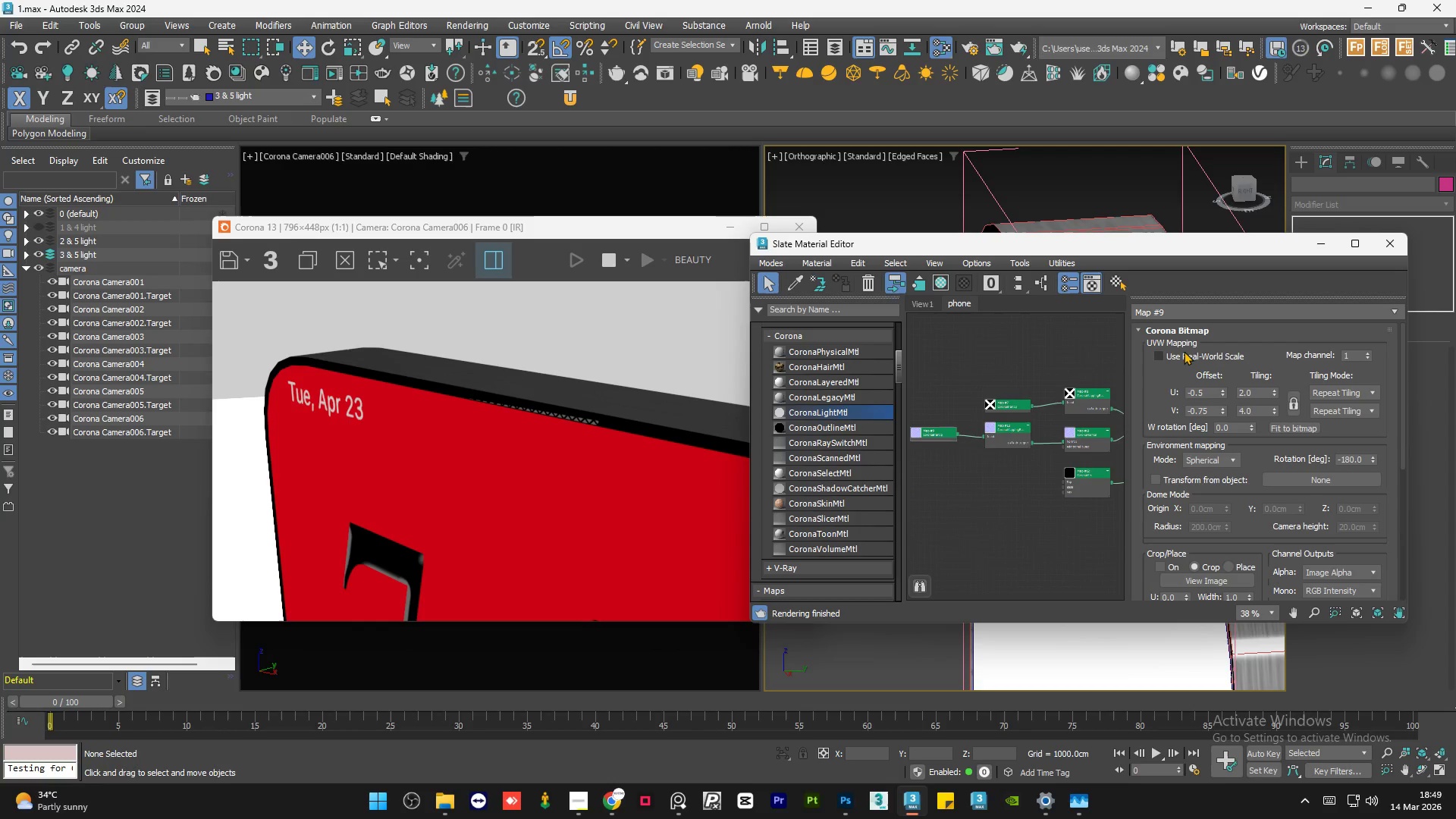 
left_click([1183, 356])
 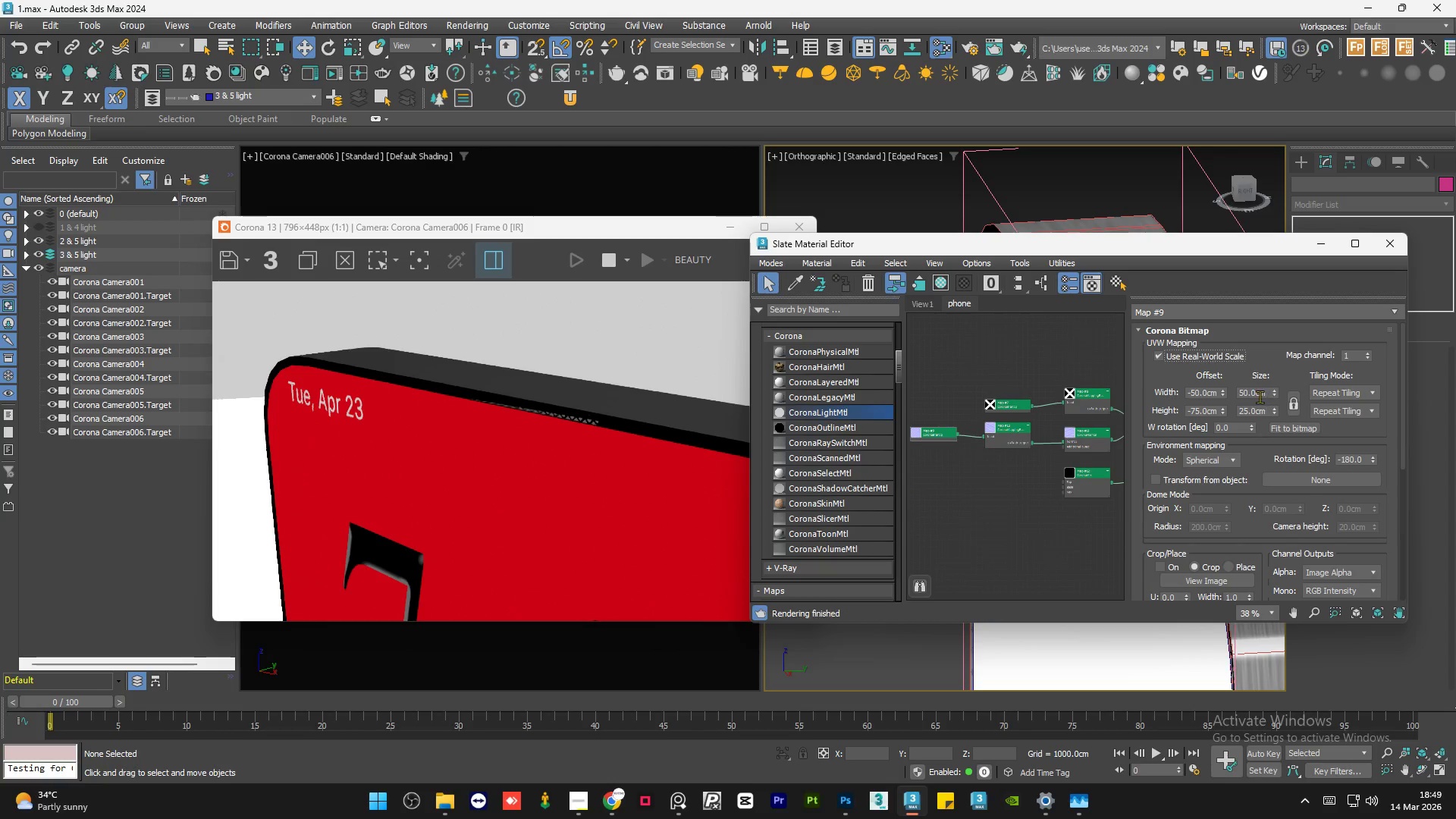 
double_click([1260, 397])
 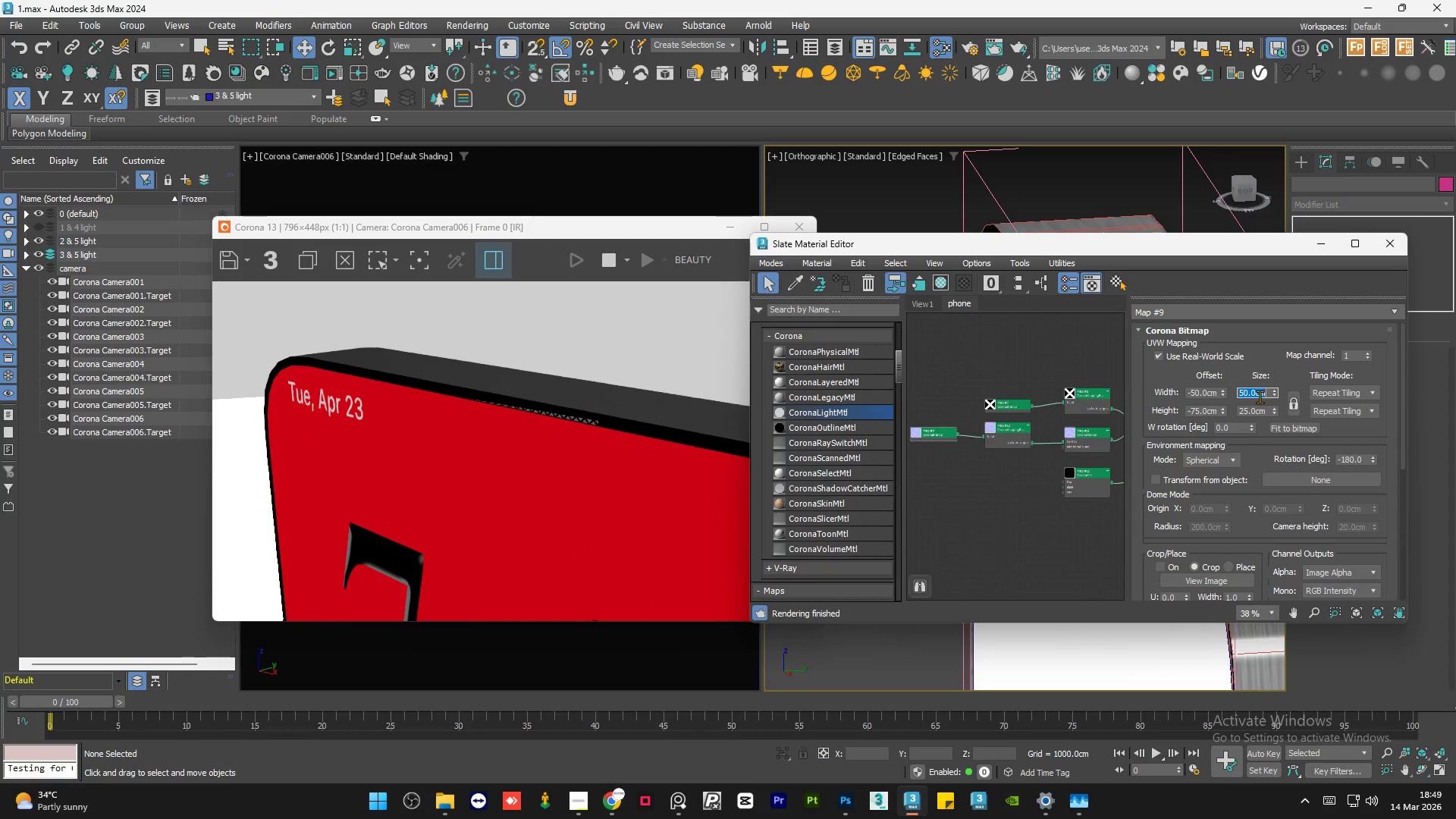 
key(Numpad1)
 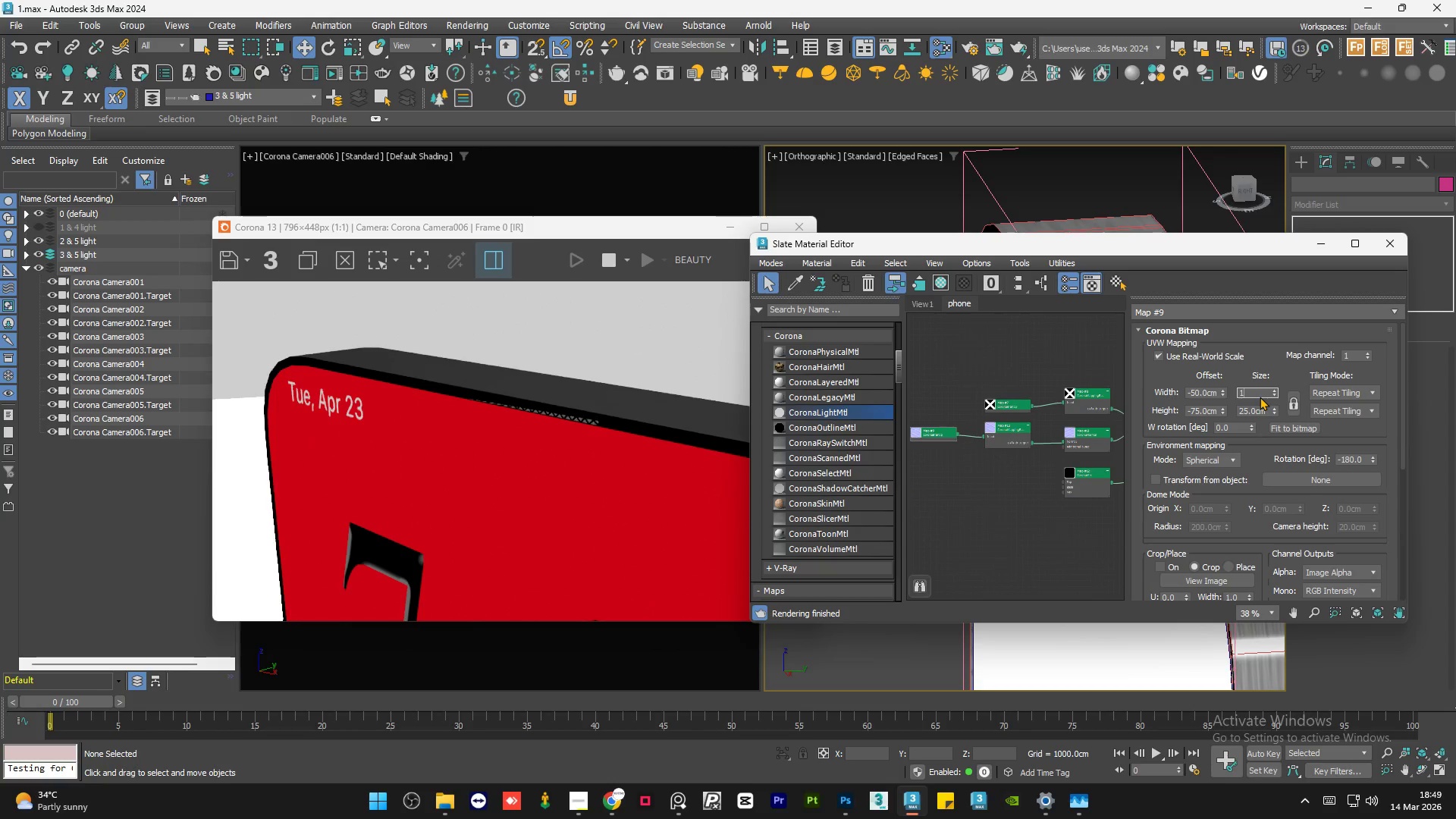 
key(NumpadDecimal)
 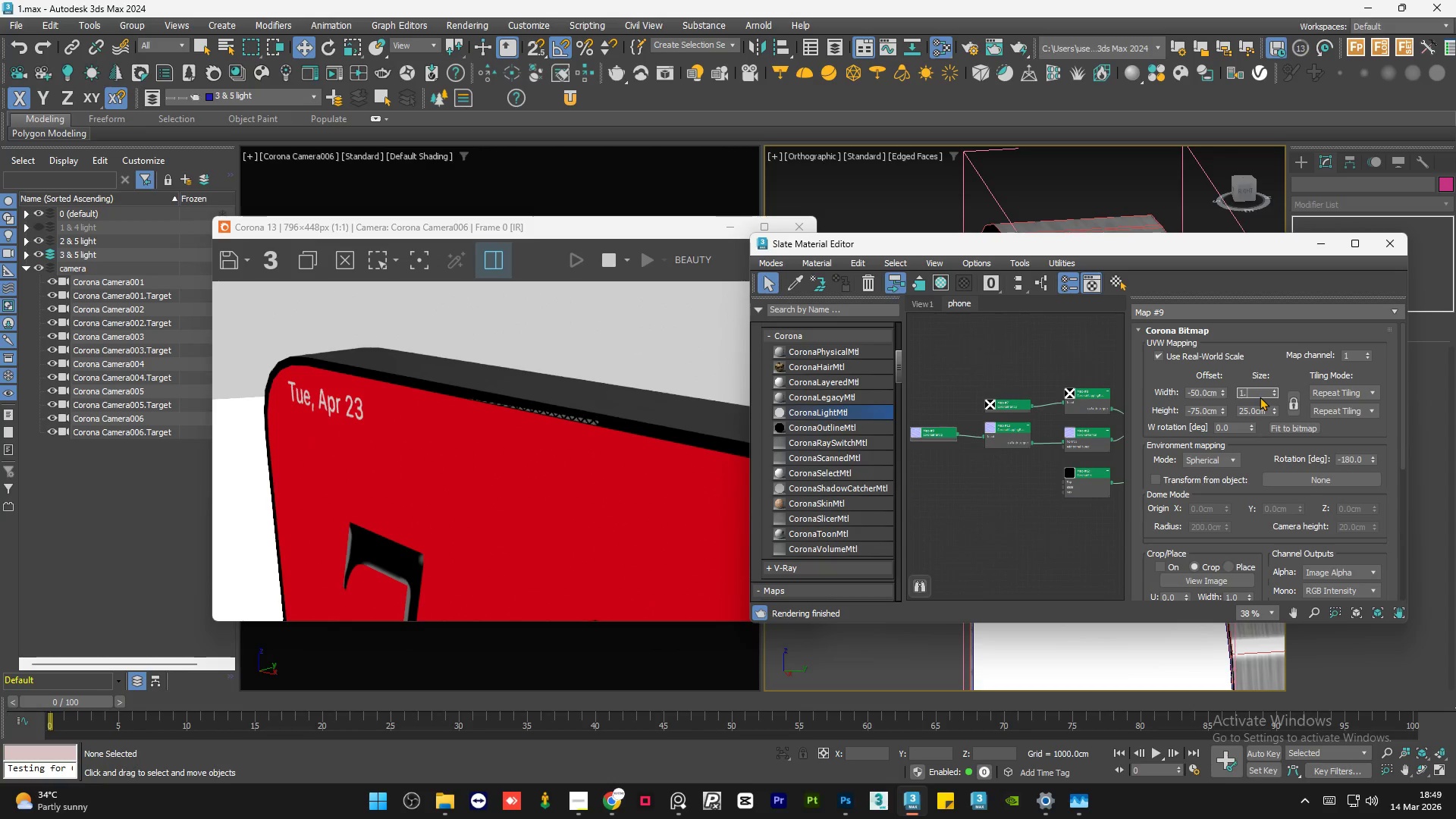 
key(Numpad2)
 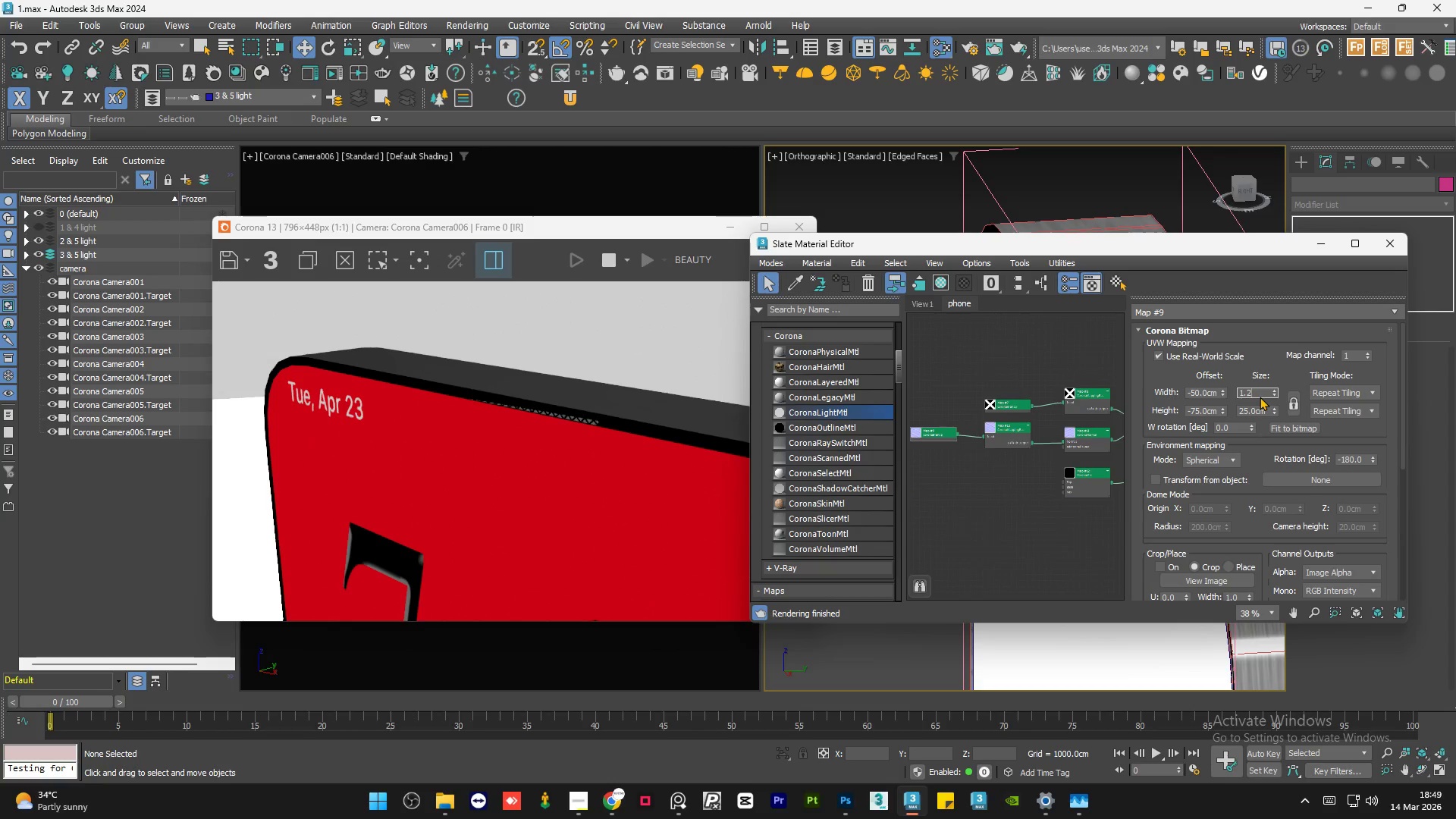 
key(NumpadEnter)
 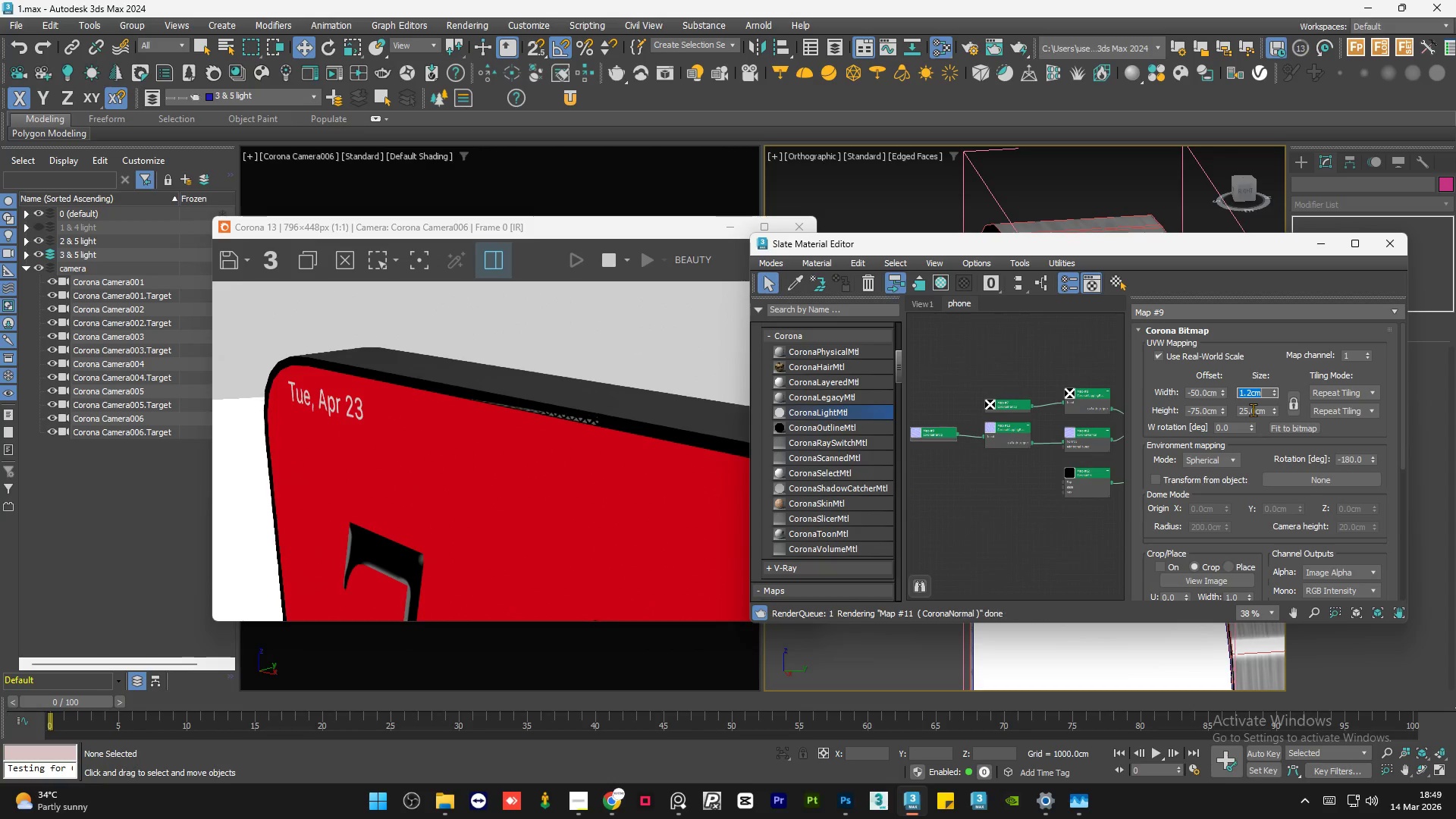 
double_click([1253, 410])
 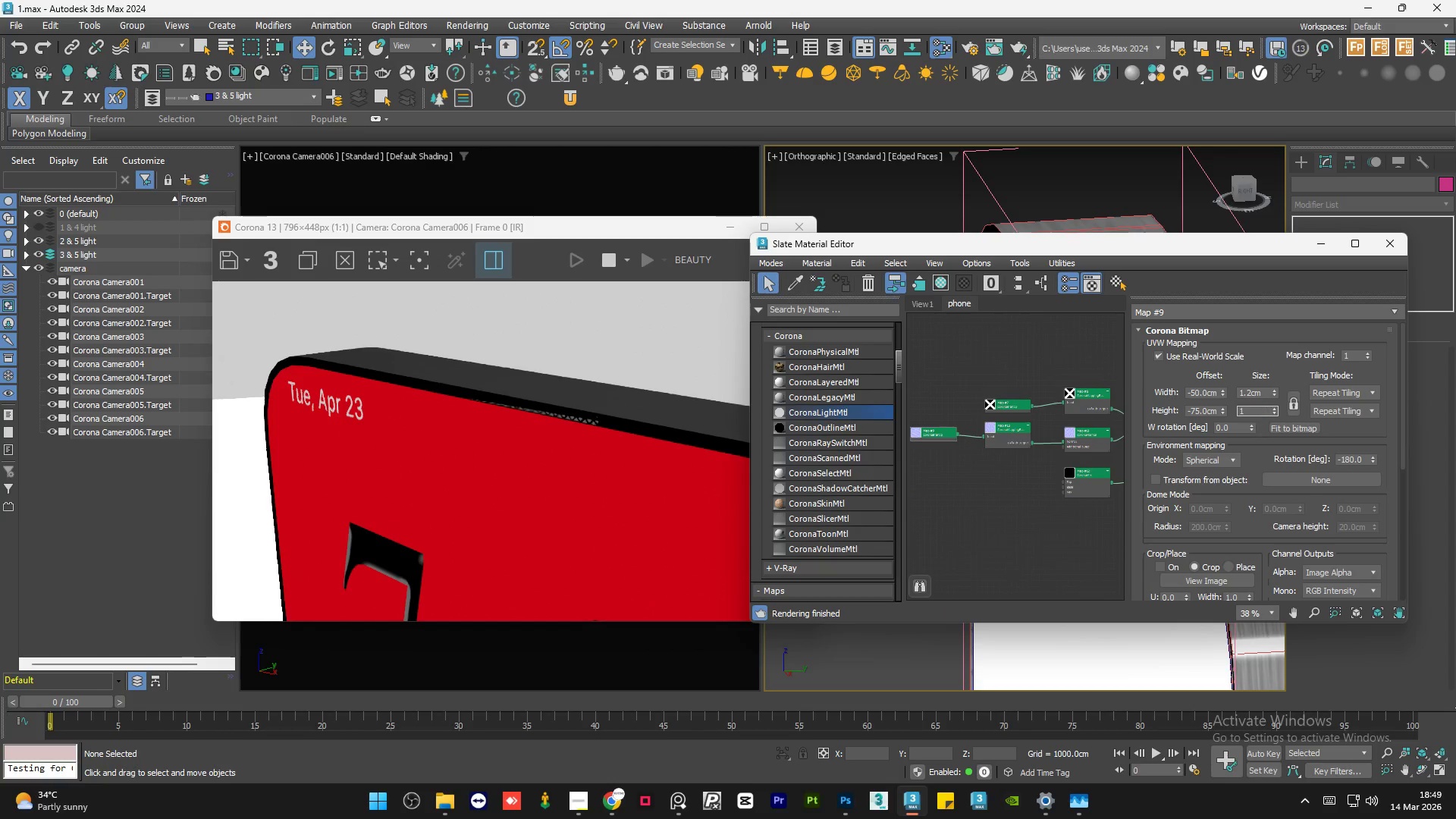 
key(NumpadDecimal)
 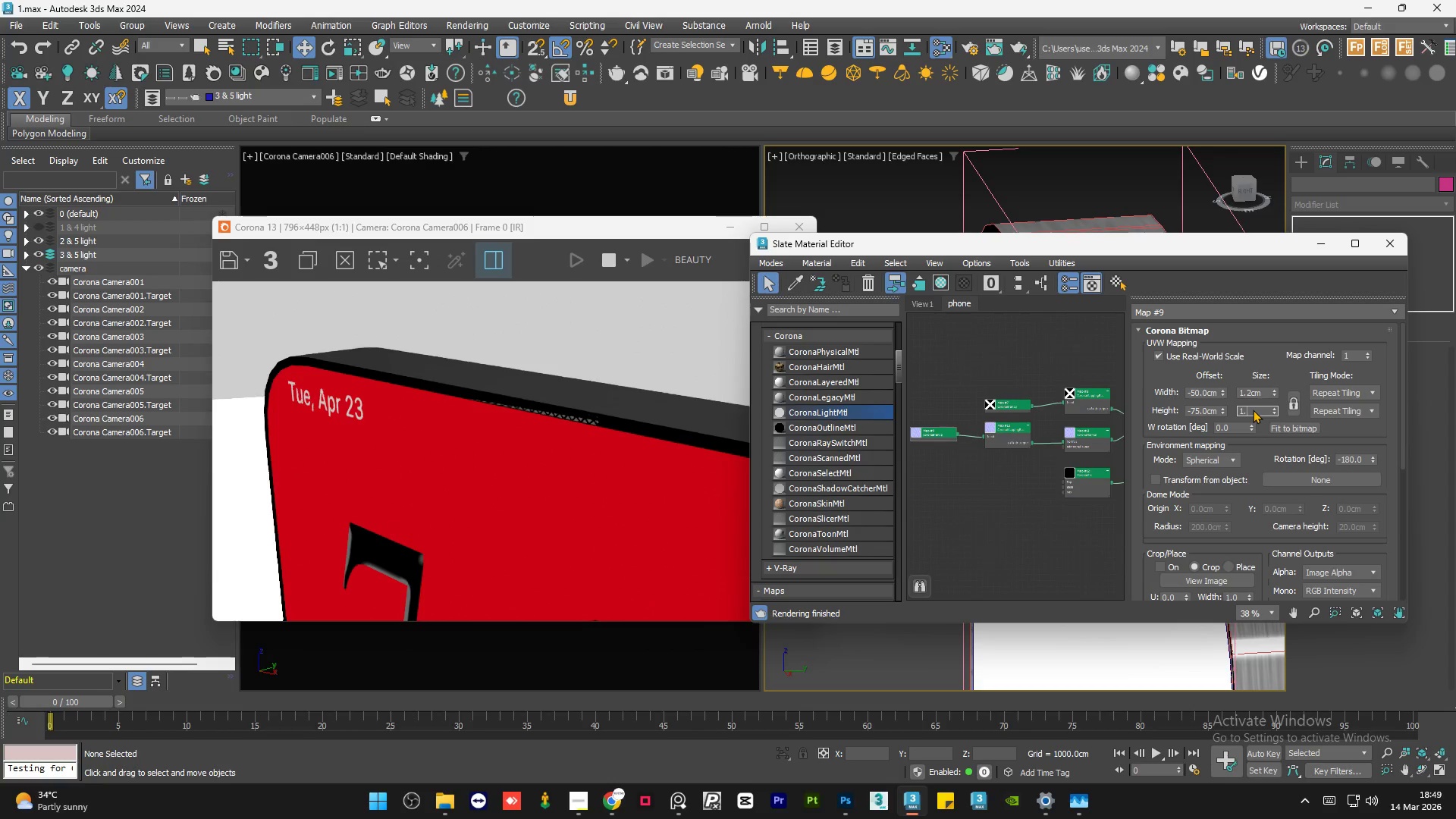 
key(Numpad2)
 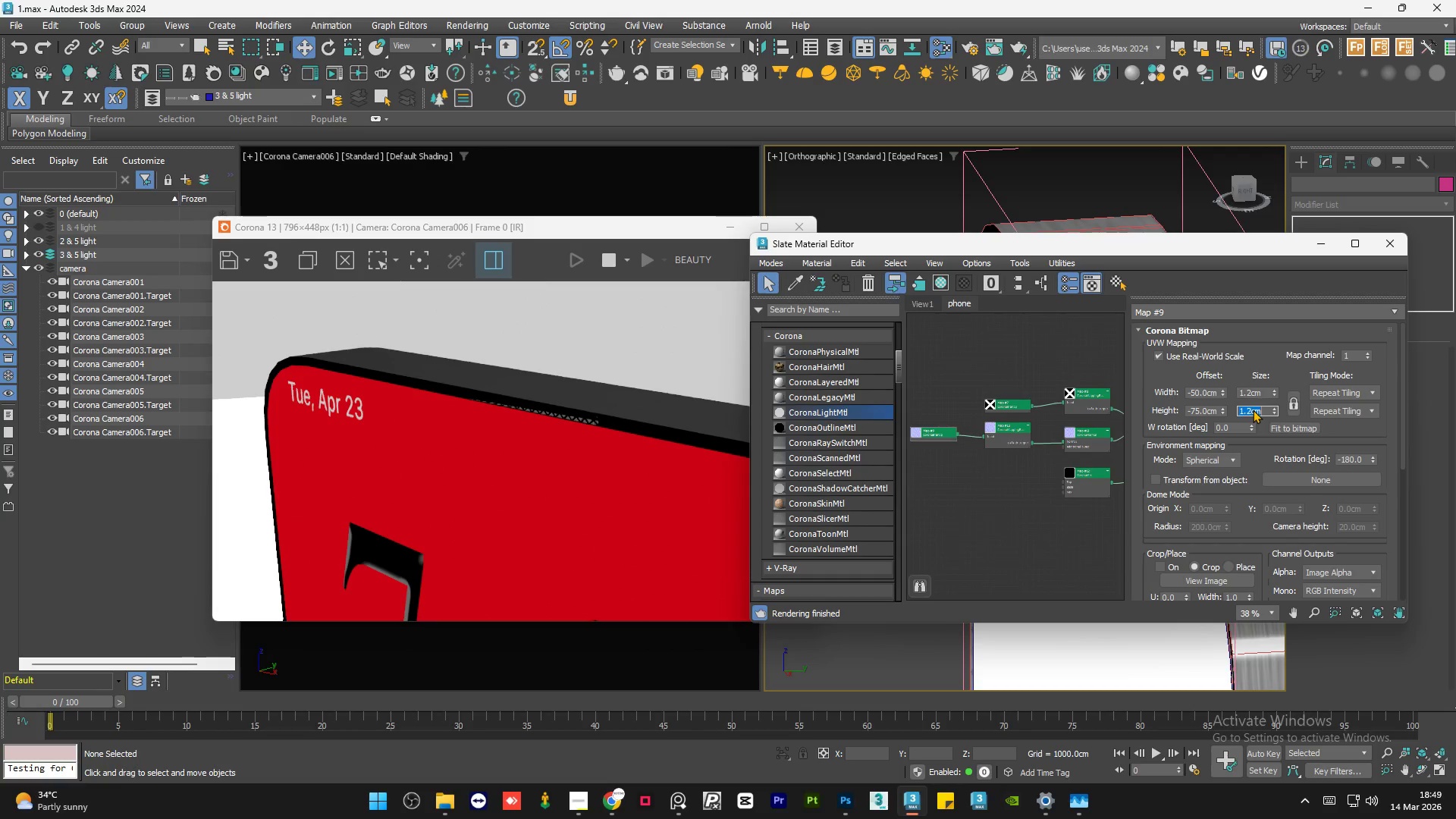 
key(NumpadEnter)
 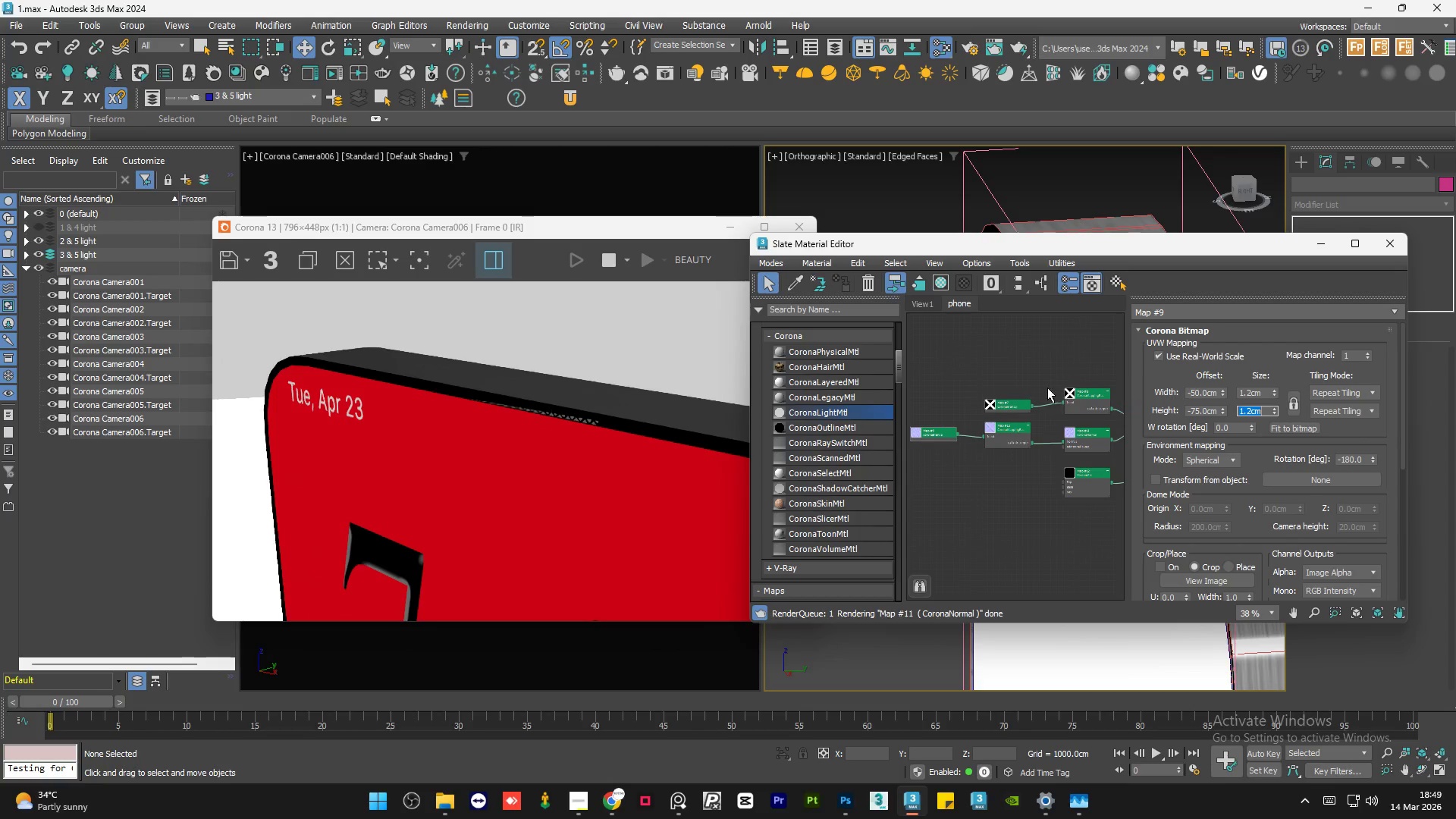 
scroll: coordinate [981, 393], scroll_direction: down, amount: 2.0
 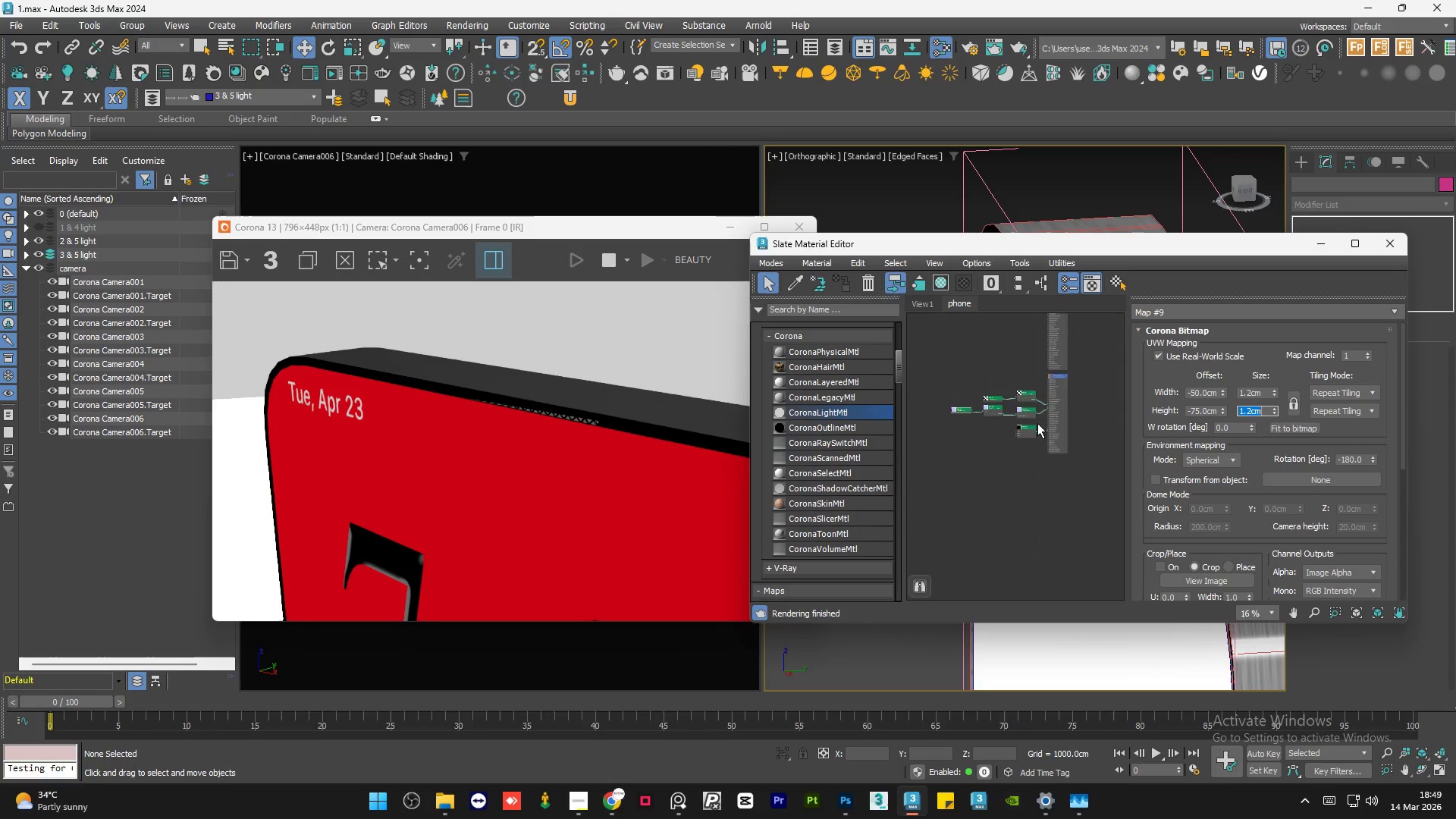 
left_click([1023, 435])
 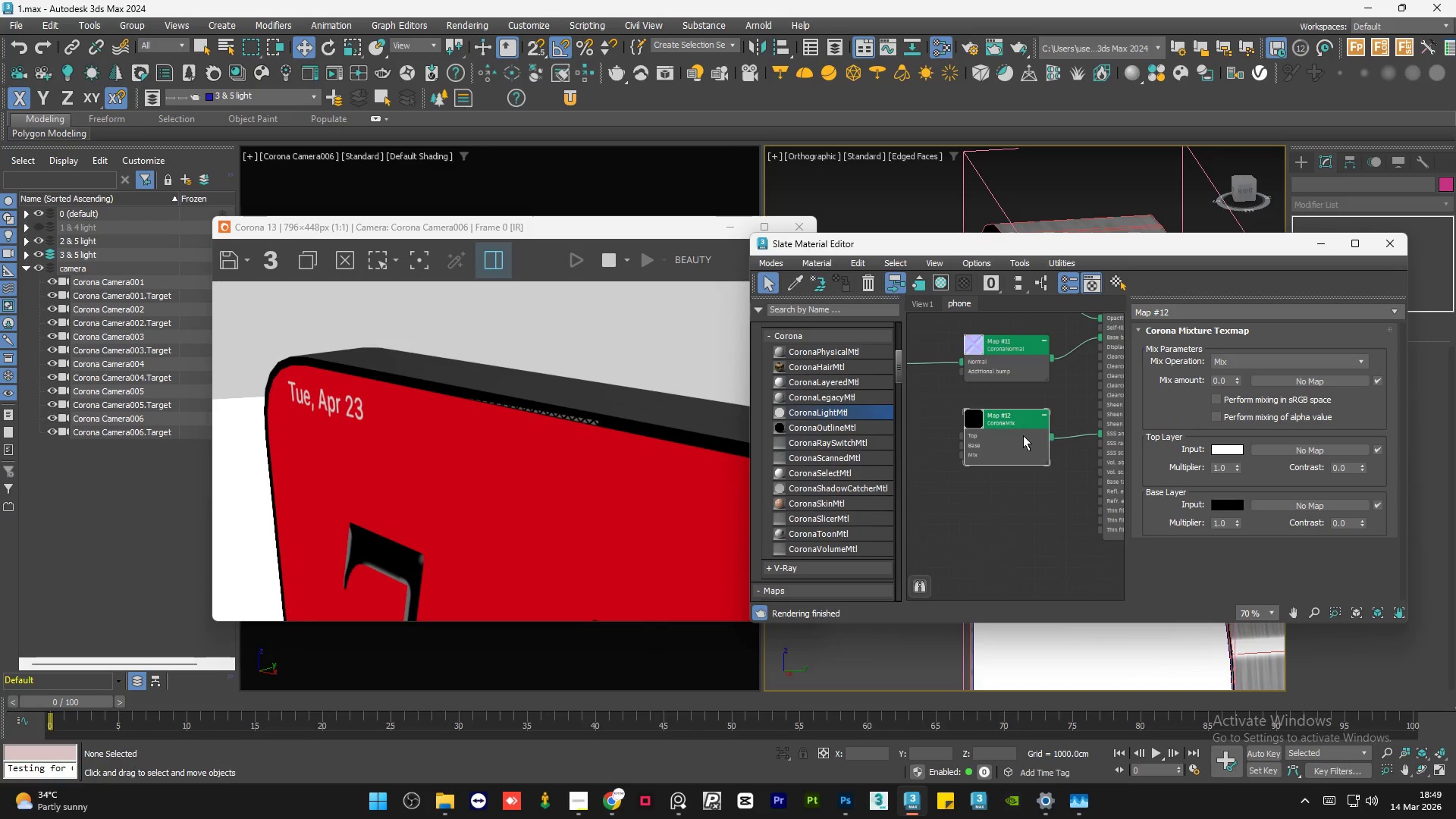 
scroll: coordinate [1023, 435], scroll_direction: up, amount: 5.0
 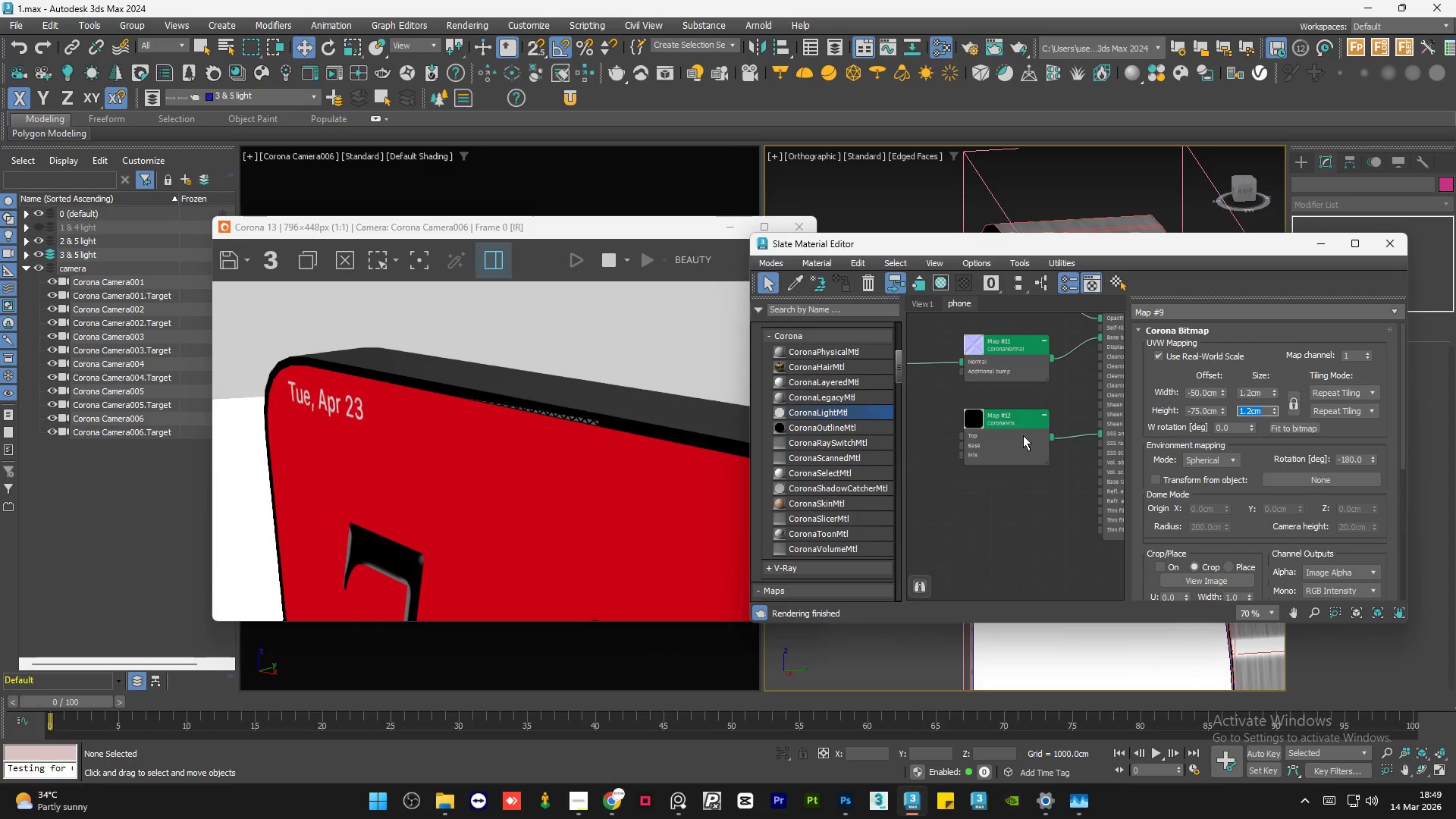 
key(Delete)
 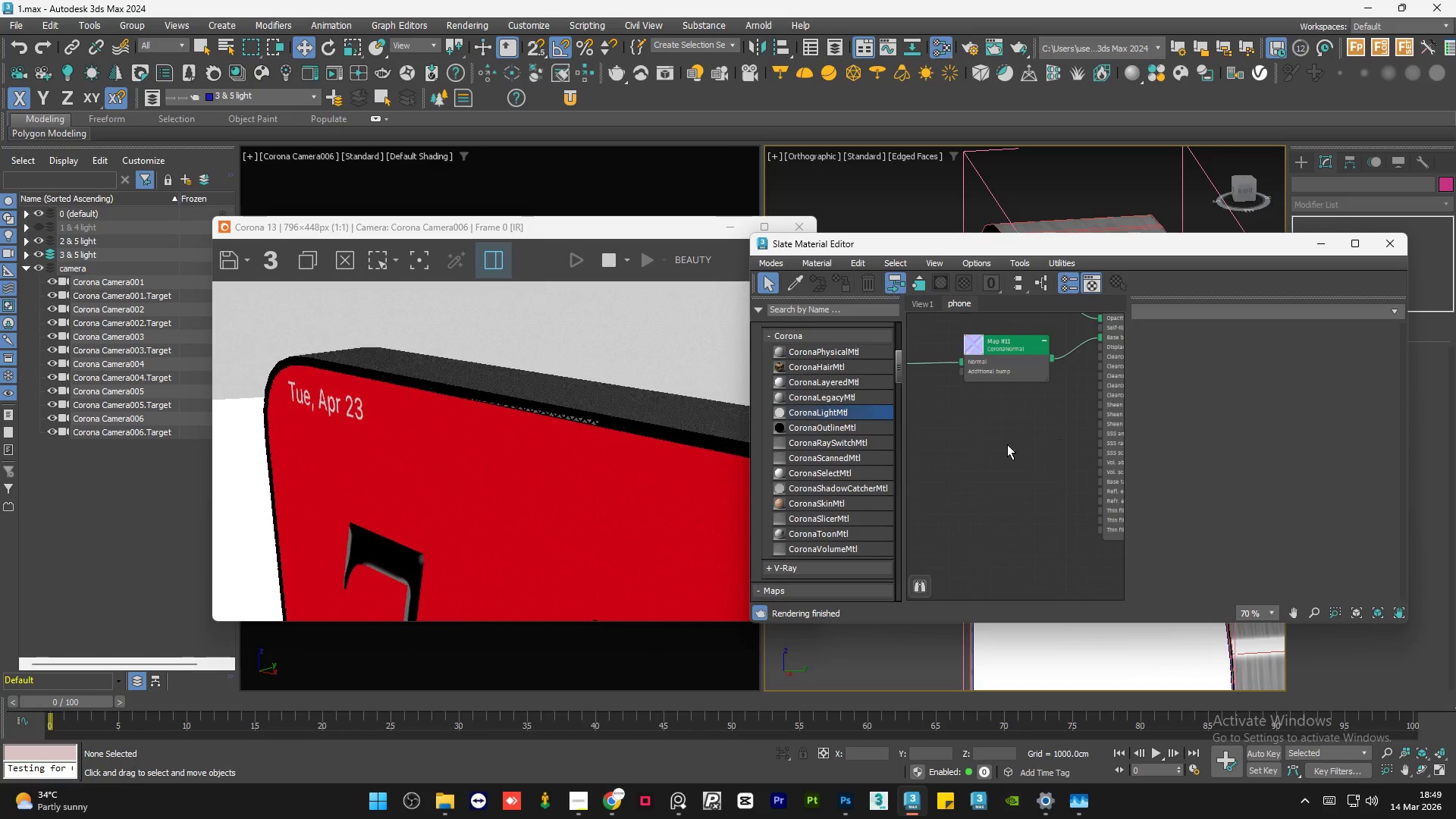 
scroll: coordinate [1004, 452], scroll_direction: down, amount: 4.0
 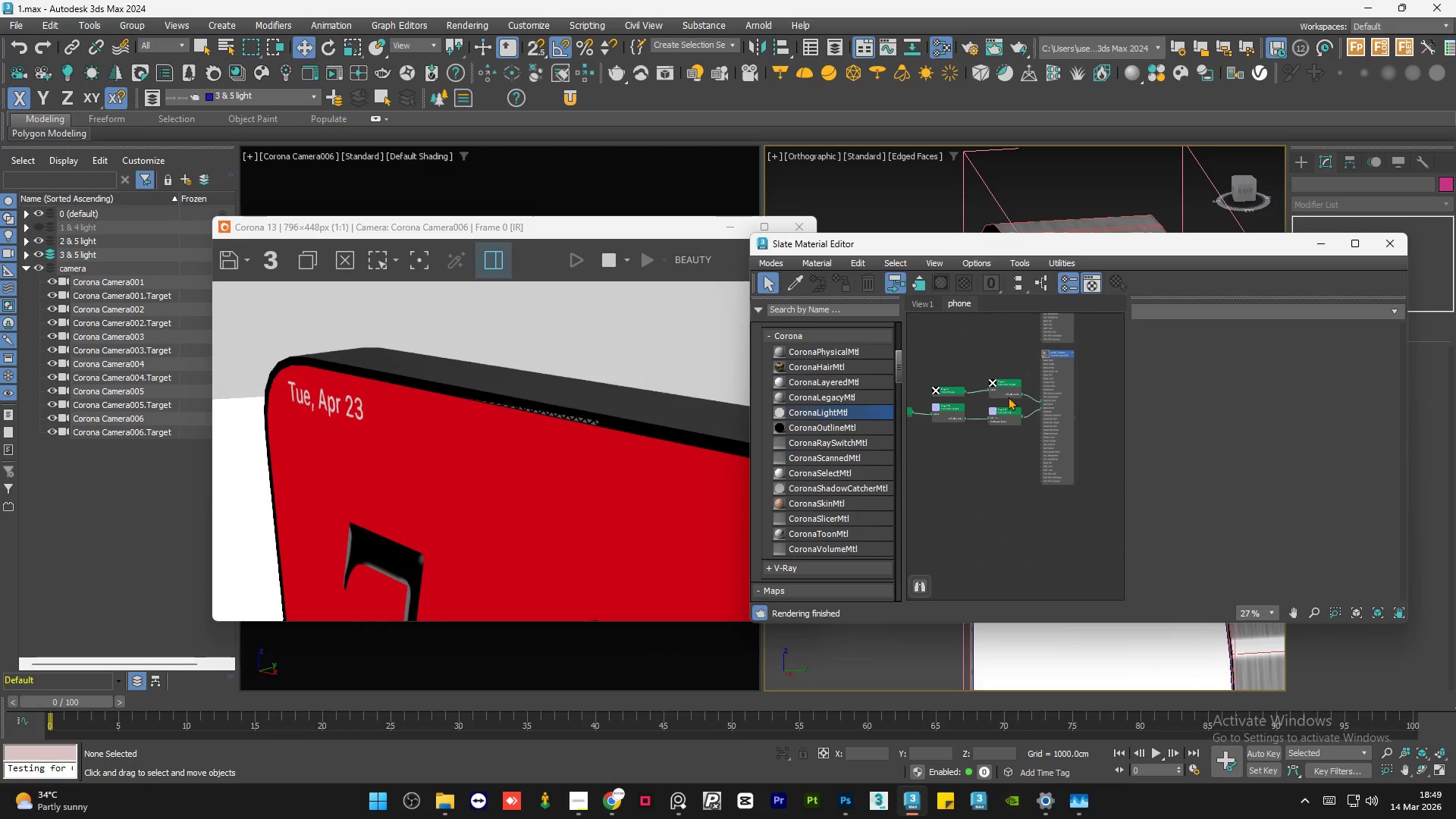 
left_click([1050, 404])
 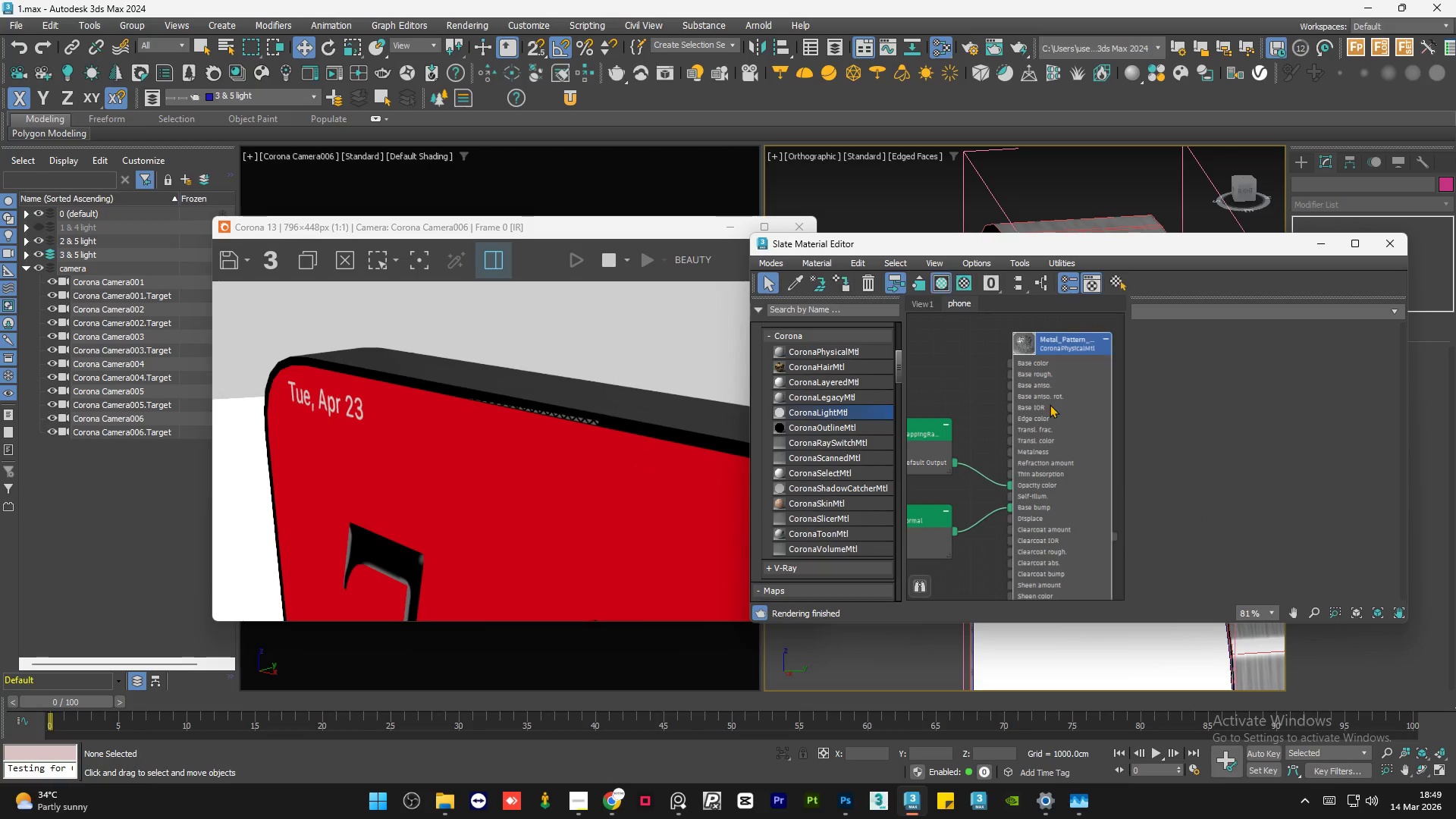 
scroll: coordinate [1052, 360], scroll_direction: up, amount: 5.0
 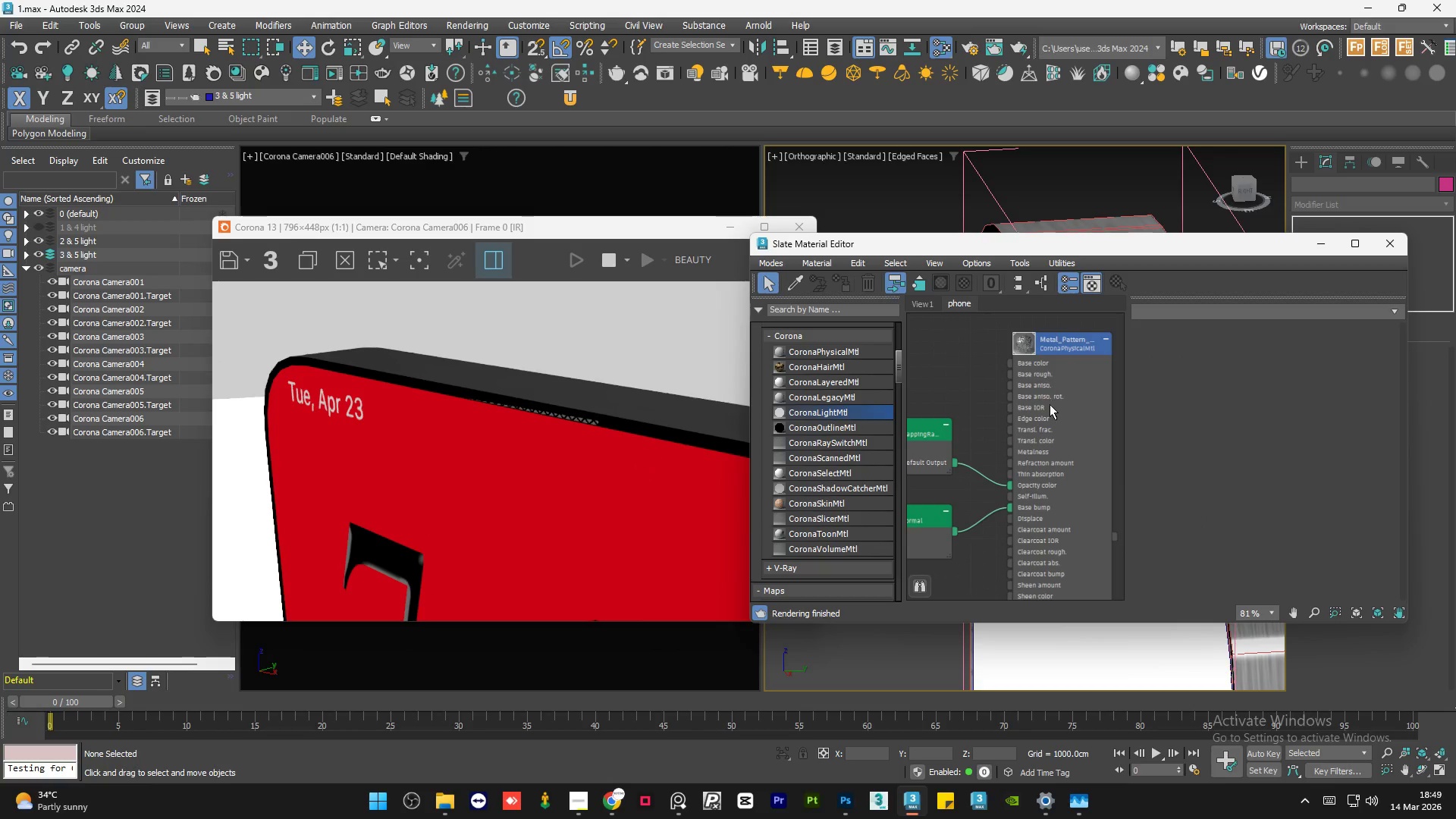 
double_click([1050, 404])
 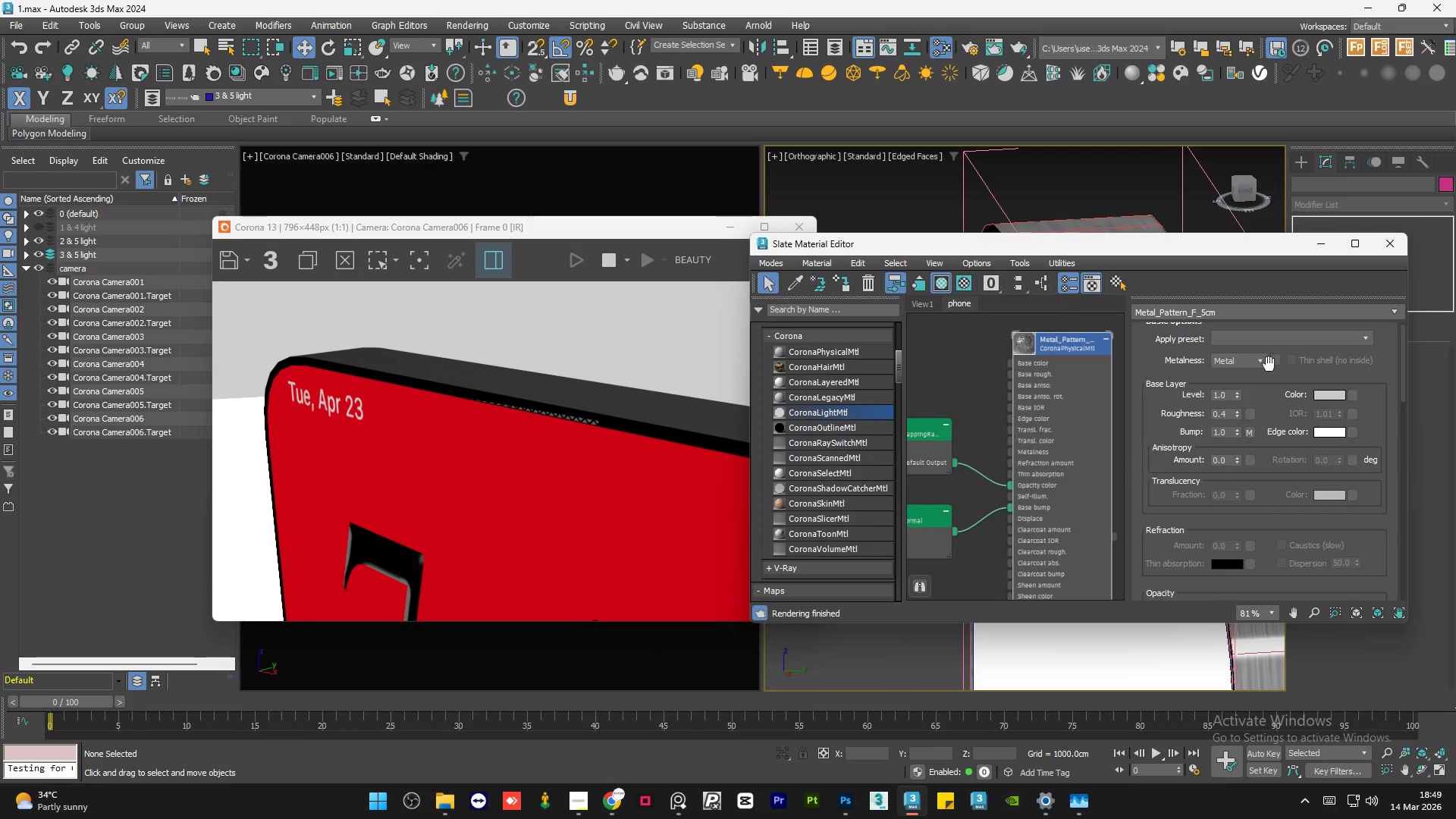 
wait(5.66)
 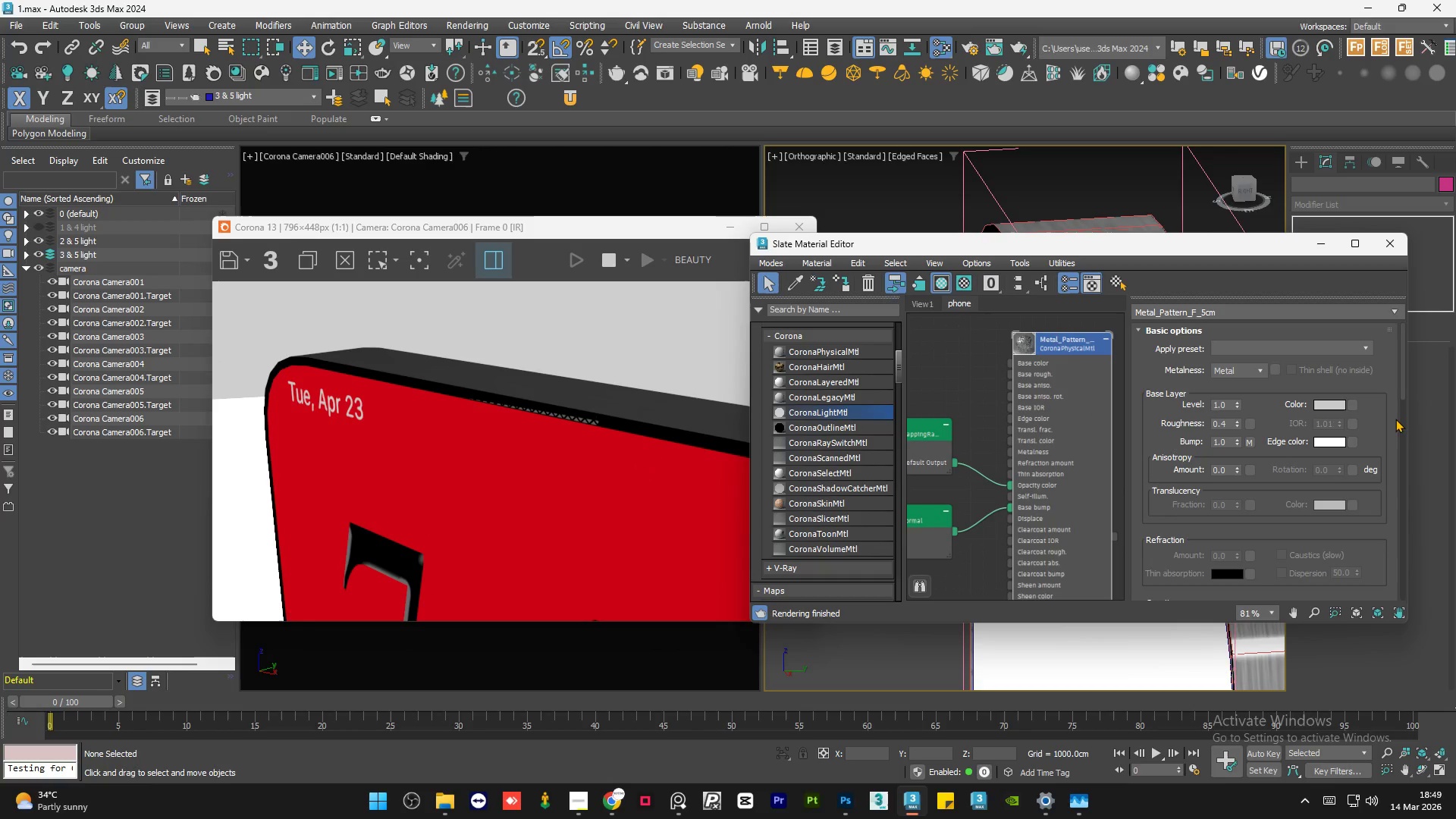 
left_click_drag(start_coordinate=[1403, 379], to_coordinate=[1405, 482])
 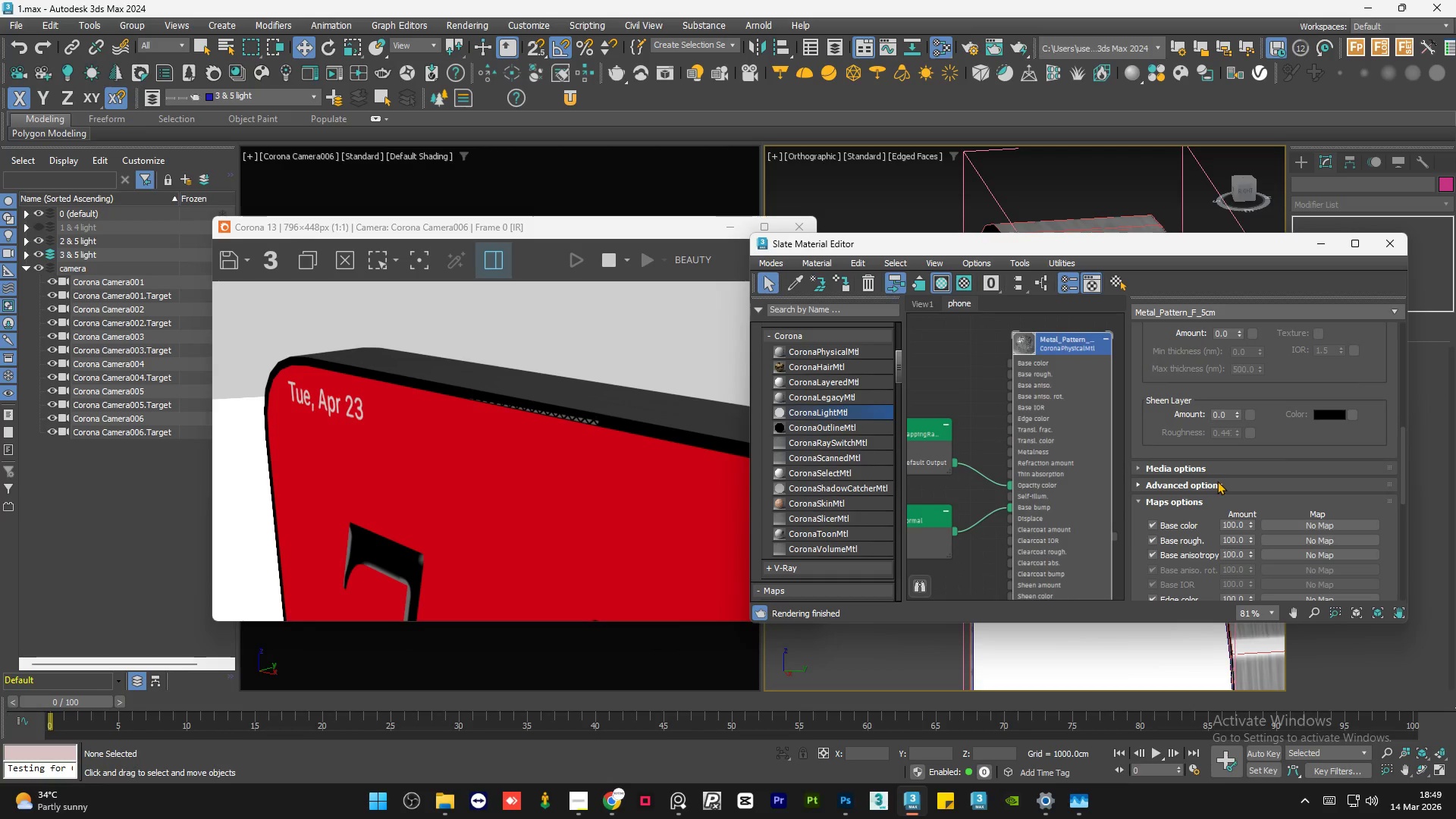 
left_click([1216, 482])
 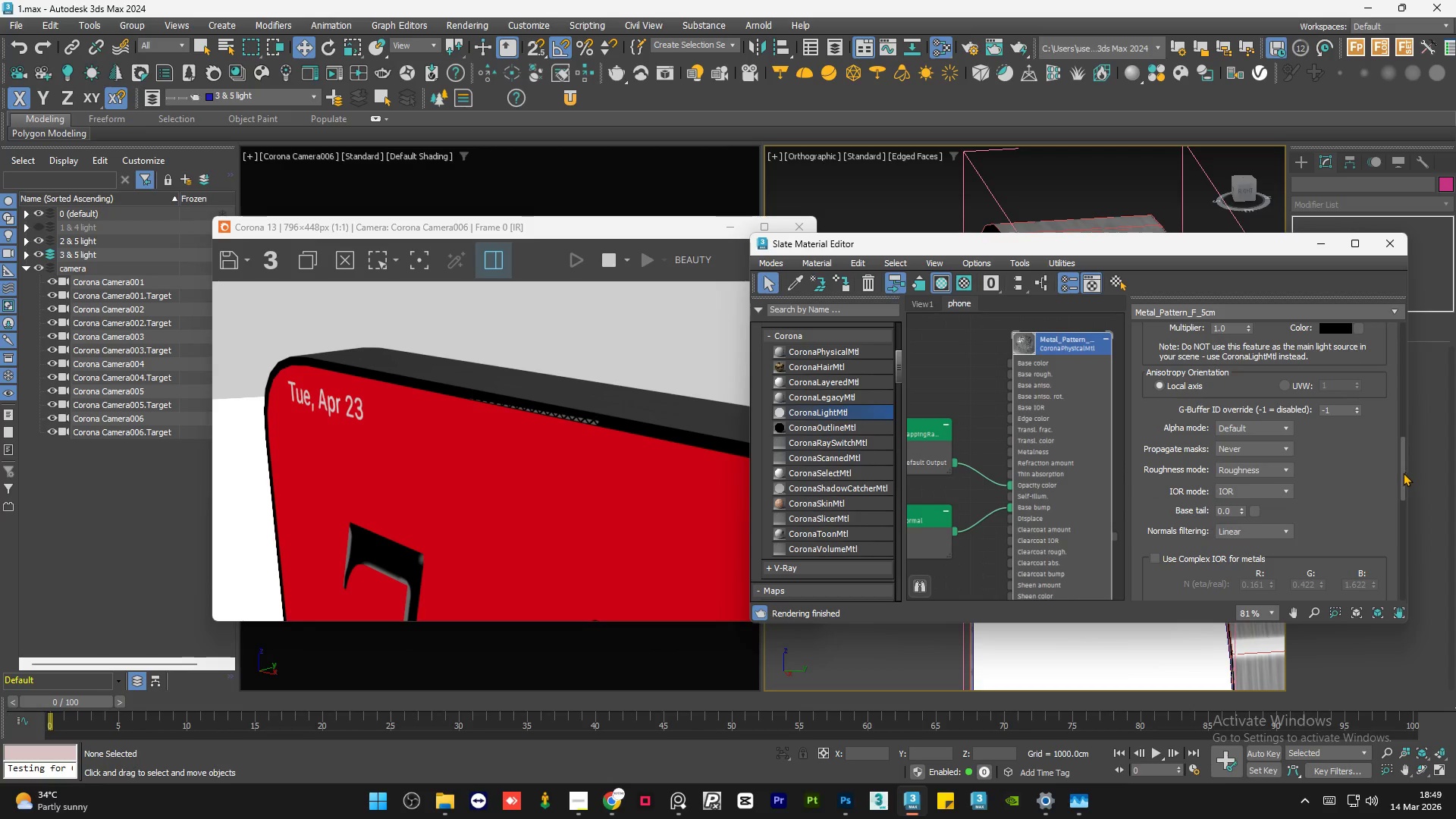 
left_click_drag(start_coordinate=[1399, 474], to_coordinate=[1406, 453])
 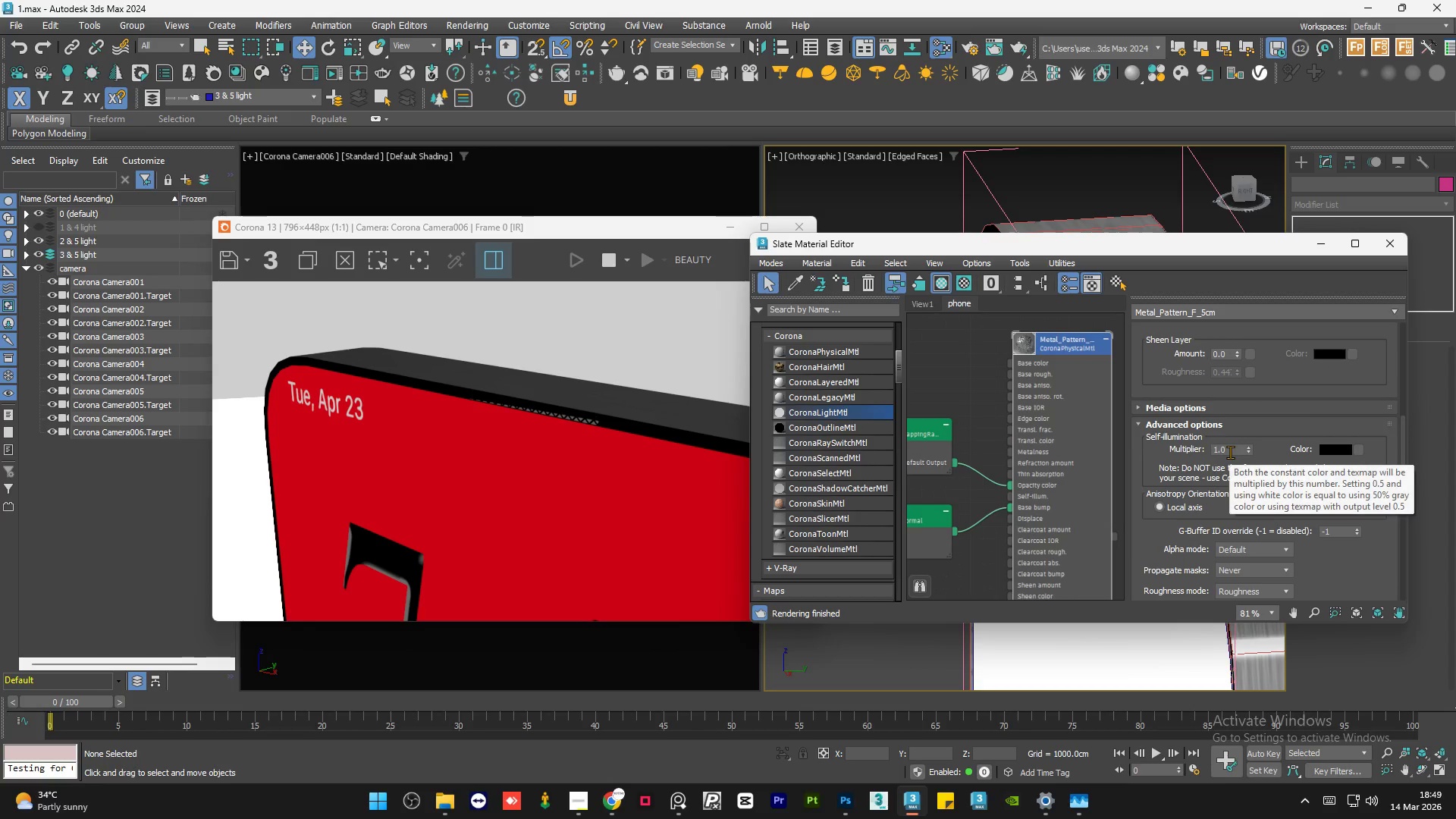 
double_click([1230, 452])
 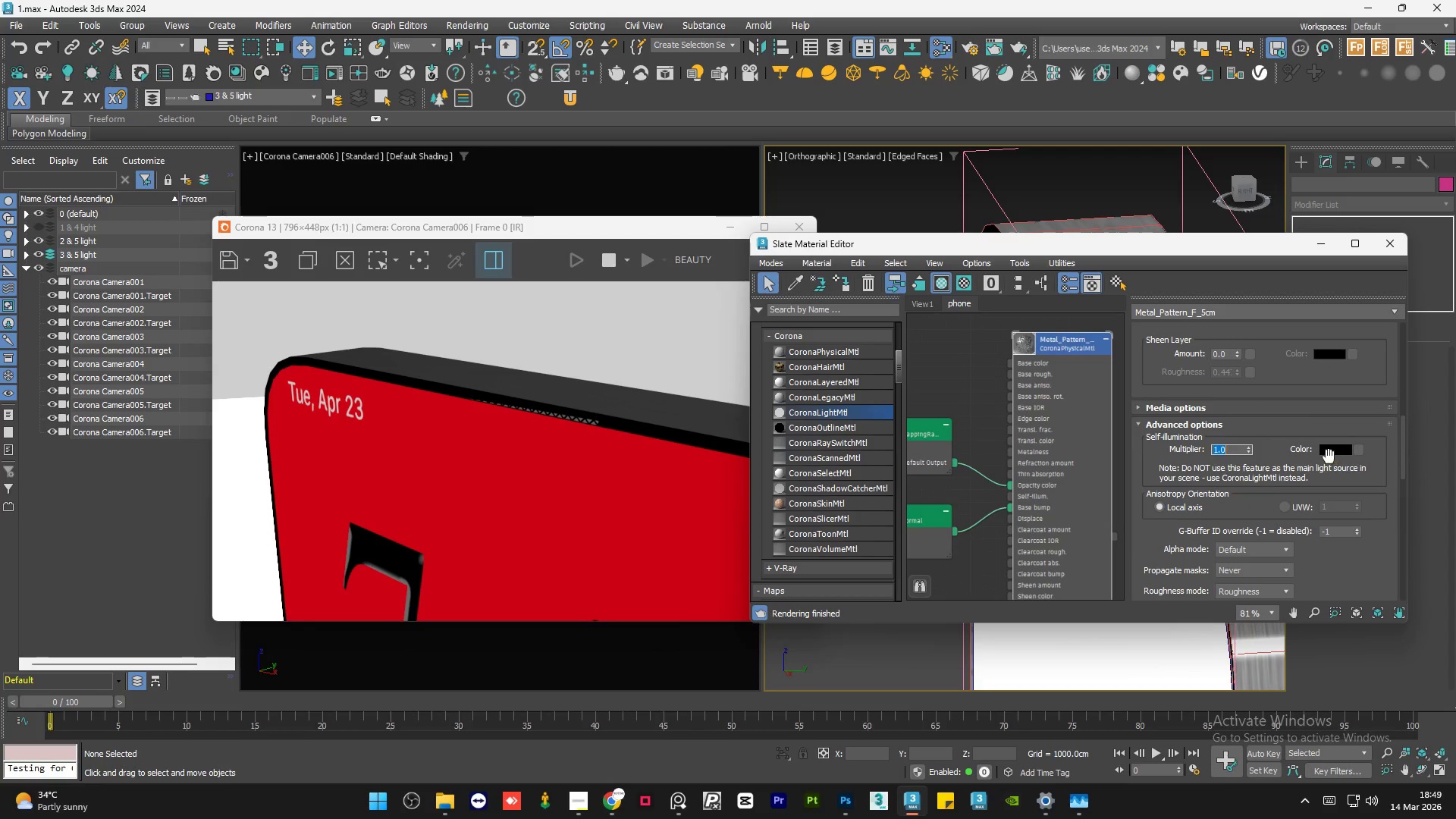 
left_click([1332, 450])
 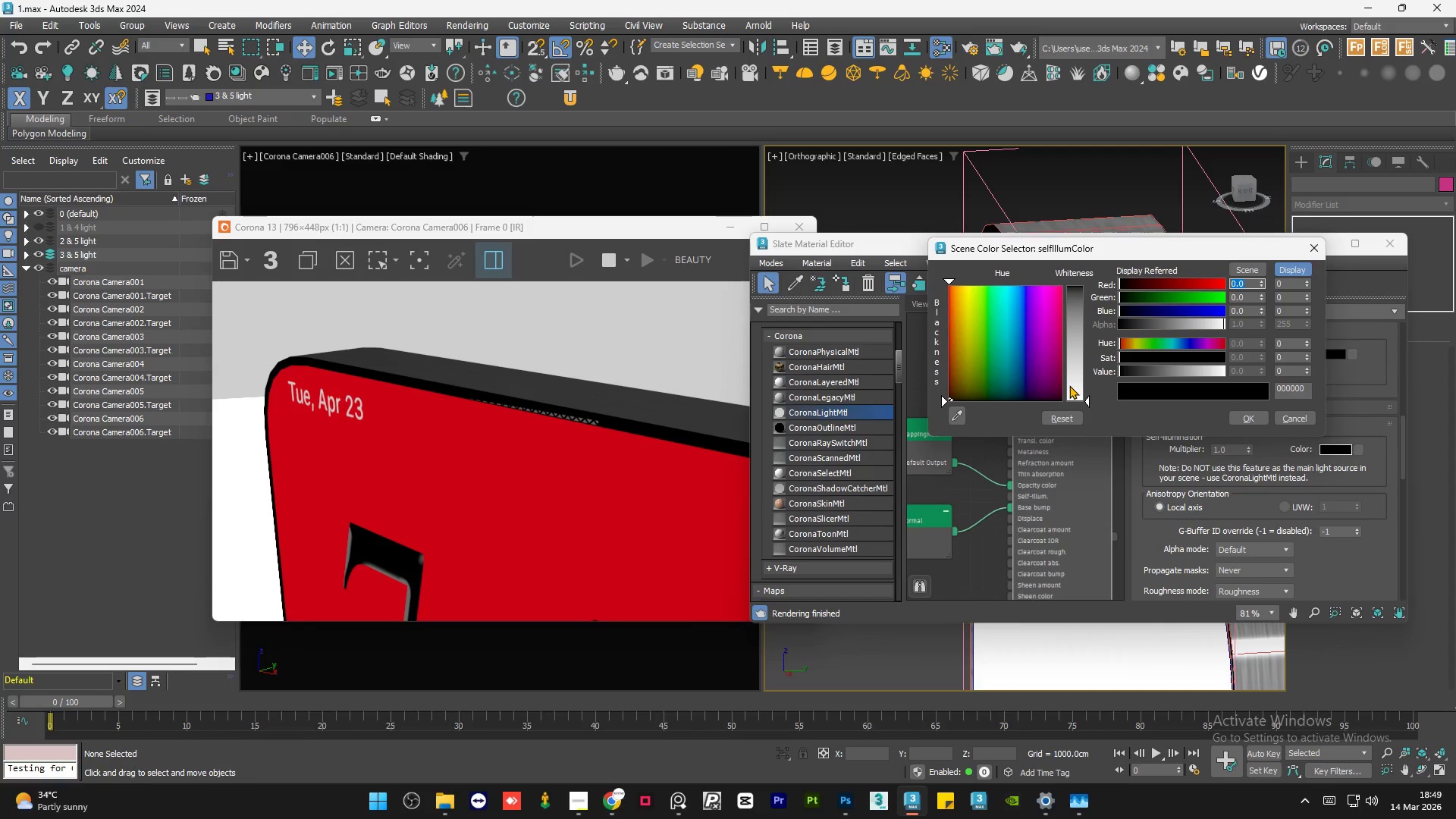 
left_click_drag(start_coordinate=[1072, 390], to_coordinate=[1075, 401])
 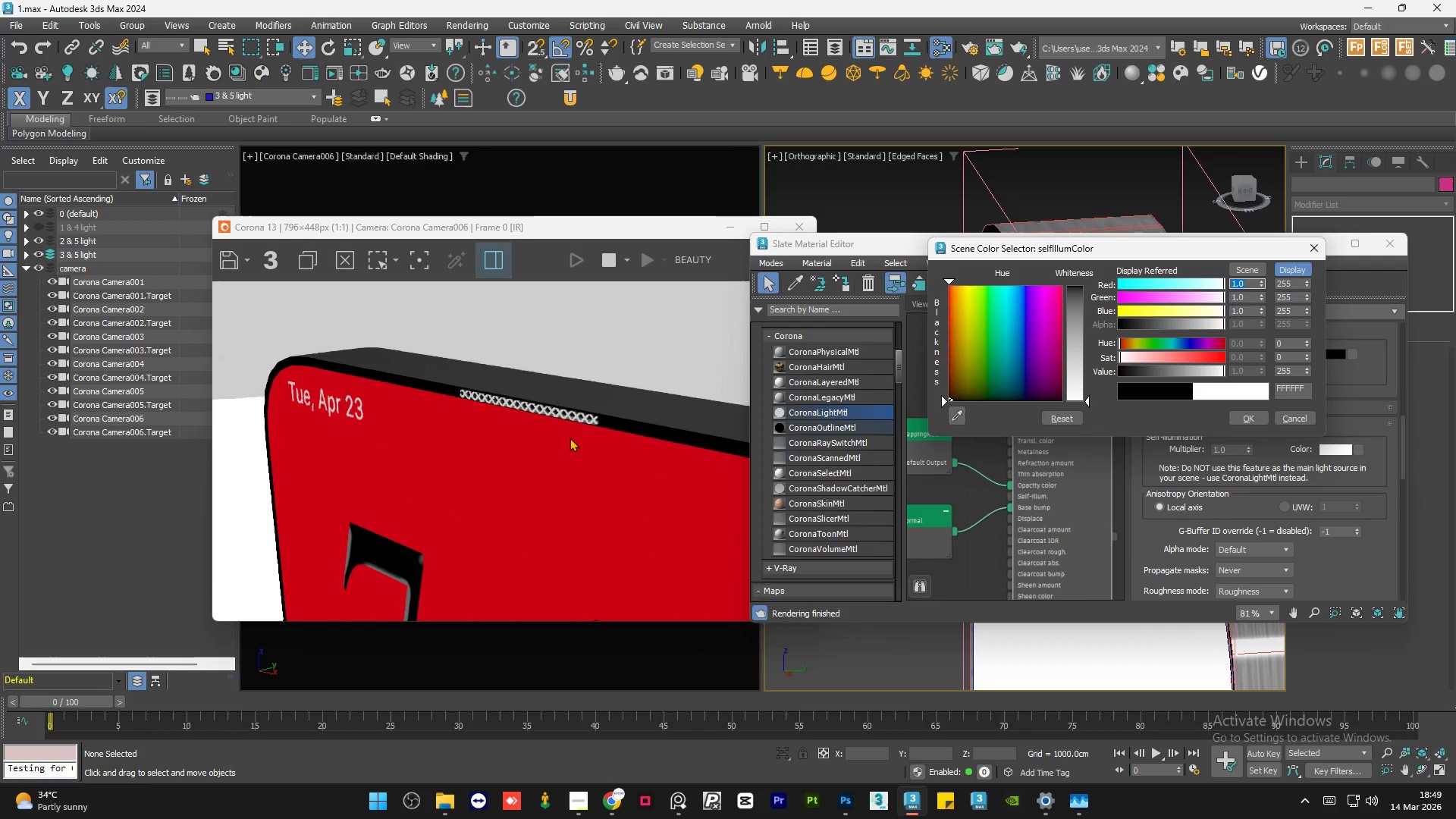 
scroll: coordinate [597, 412], scroll_direction: up, amount: 2.0
 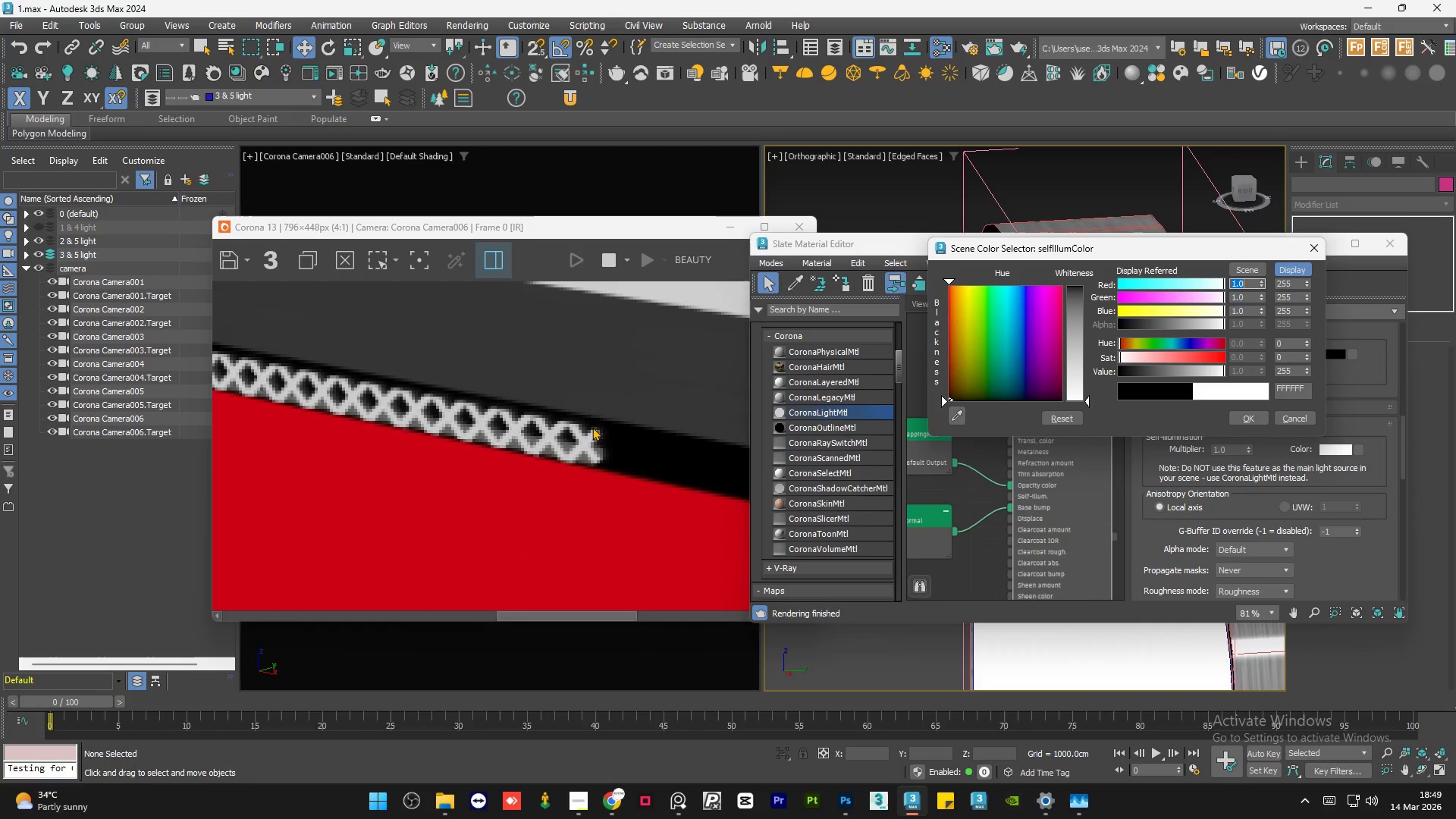 
scroll: coordinate [999, 394], scroll_direction: down, amount: 6.0
 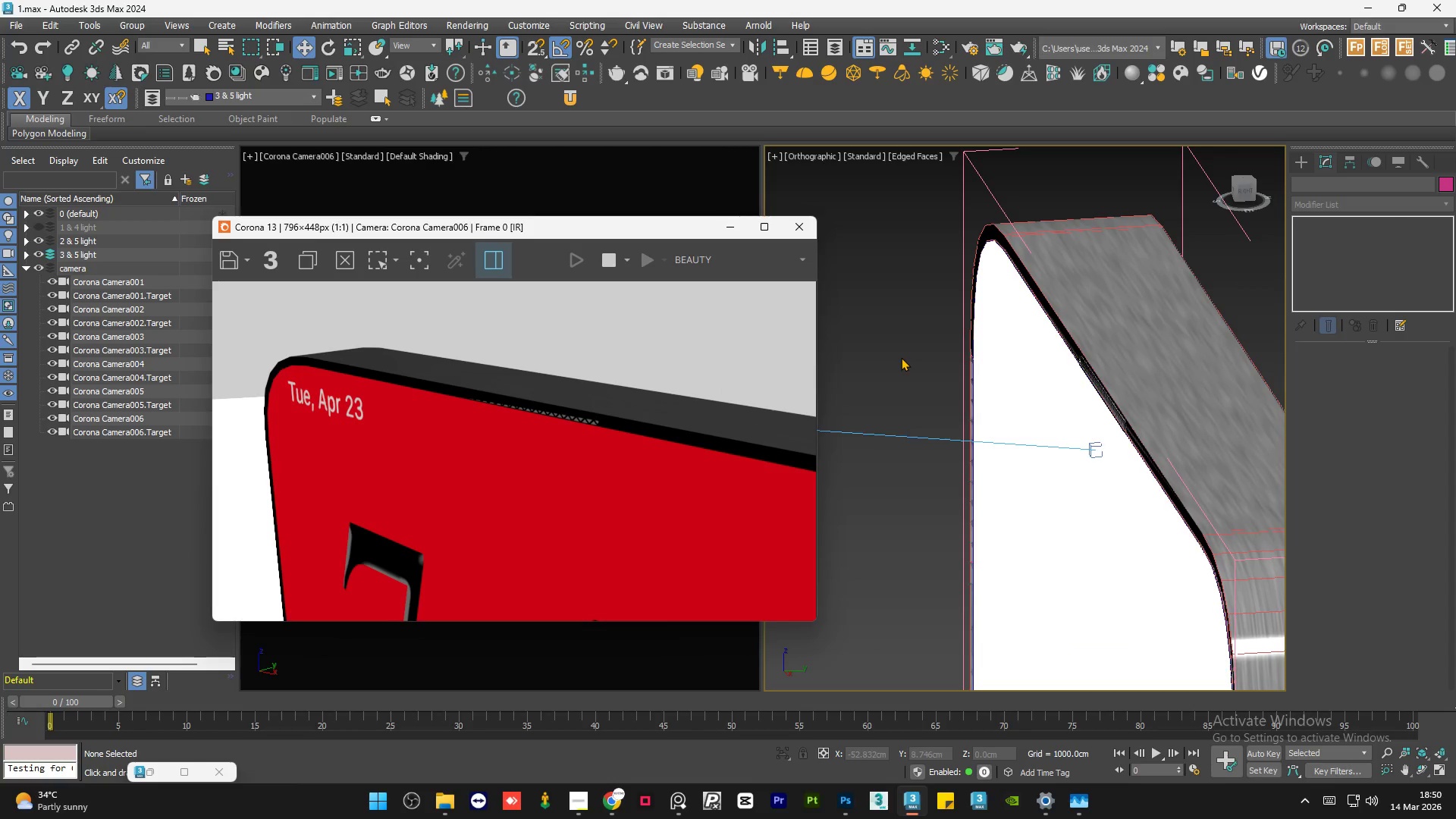 
wait(7.16)
 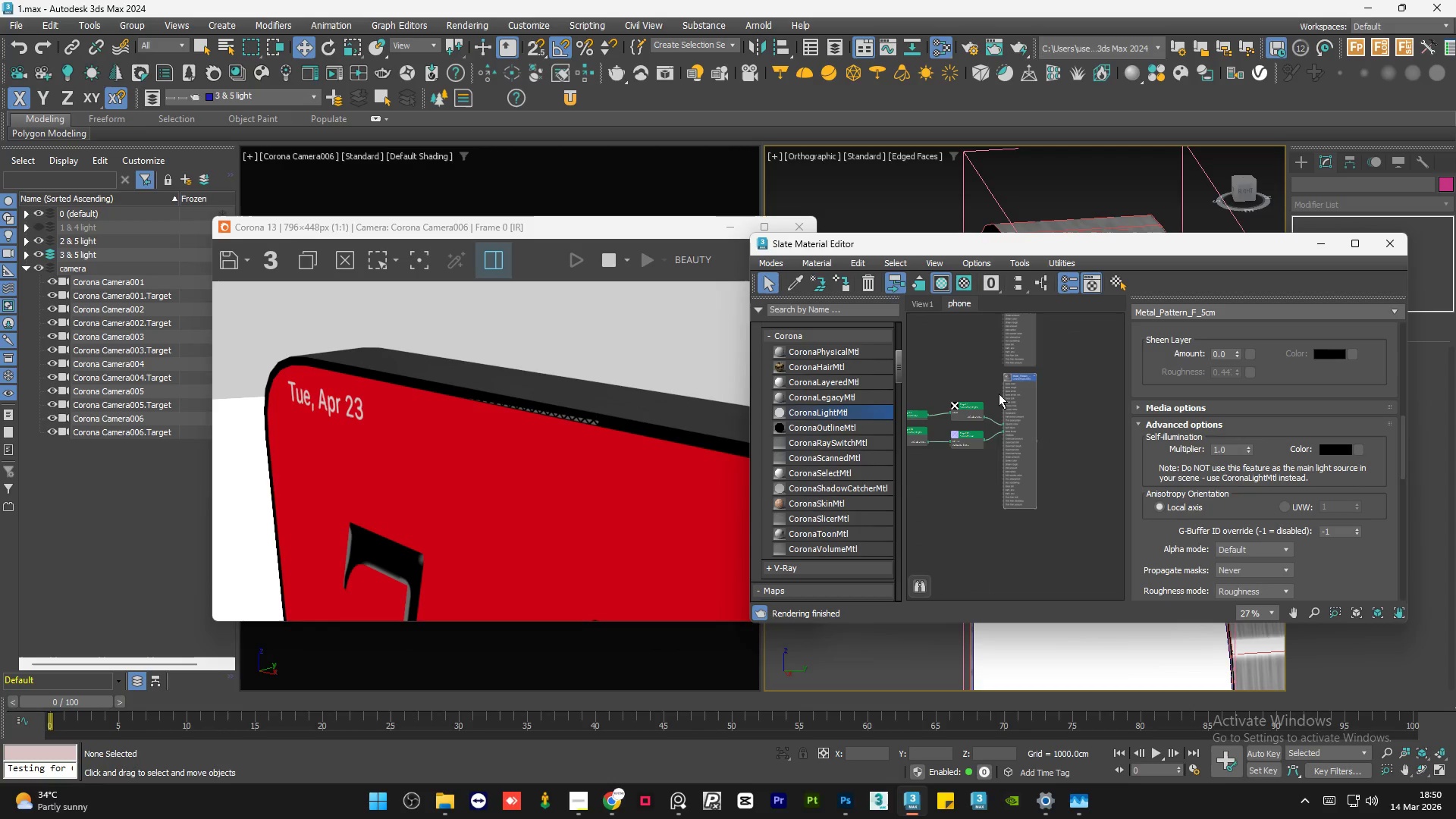 
left_click([26, 269])
 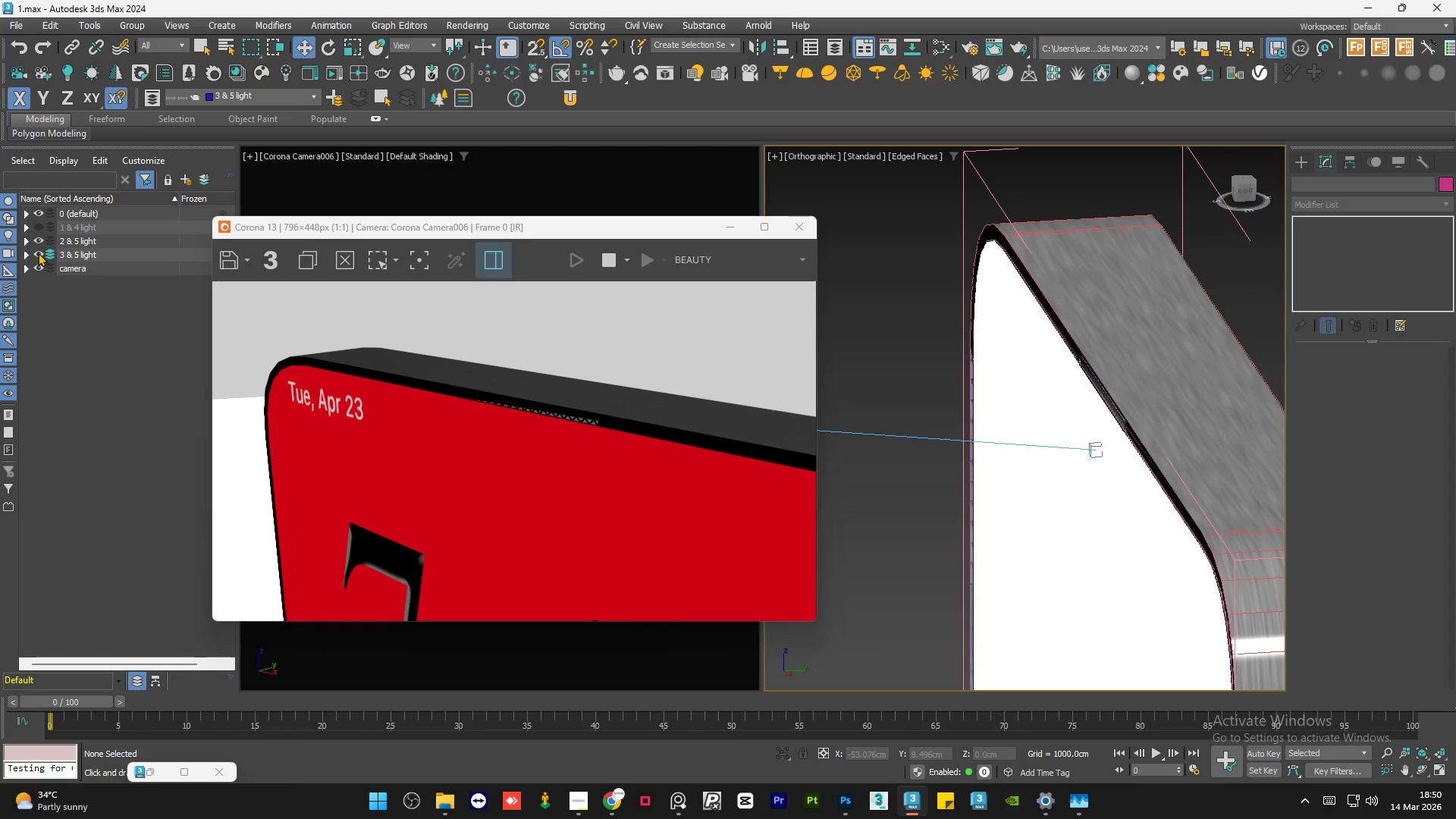 
left_click([38, 253])
 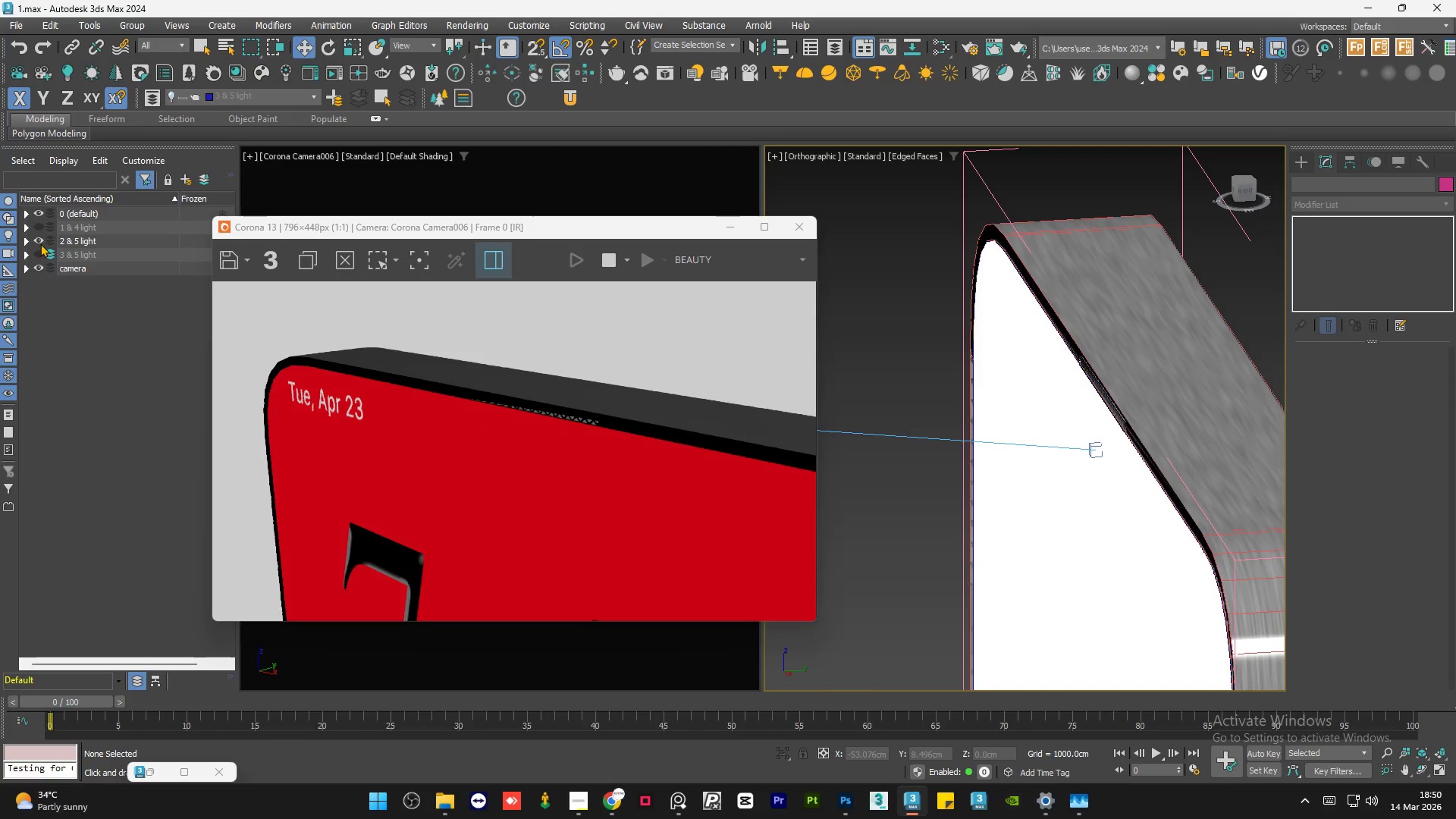 
left_click([39, 240])
 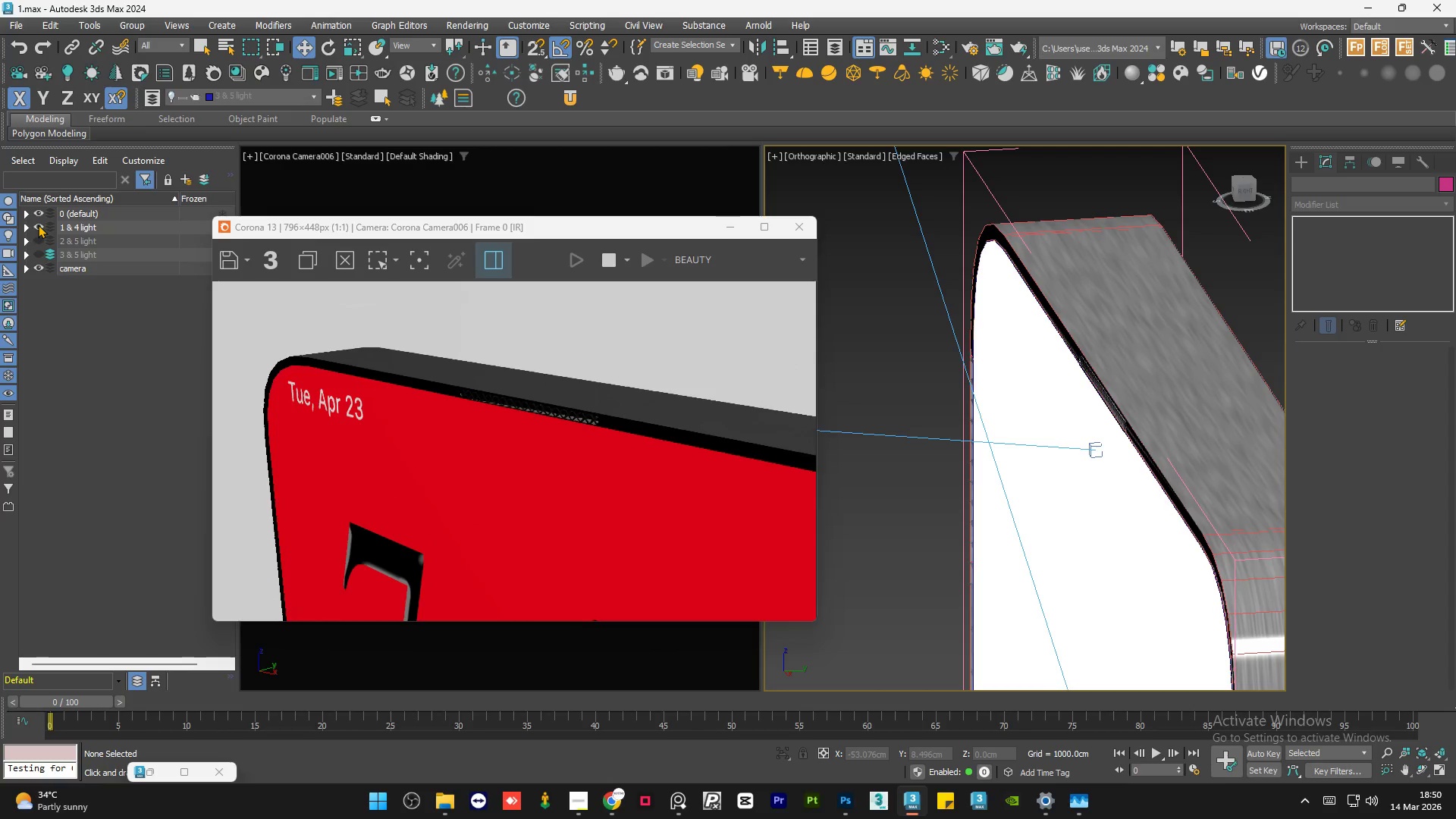 
left_click([38, 224])
 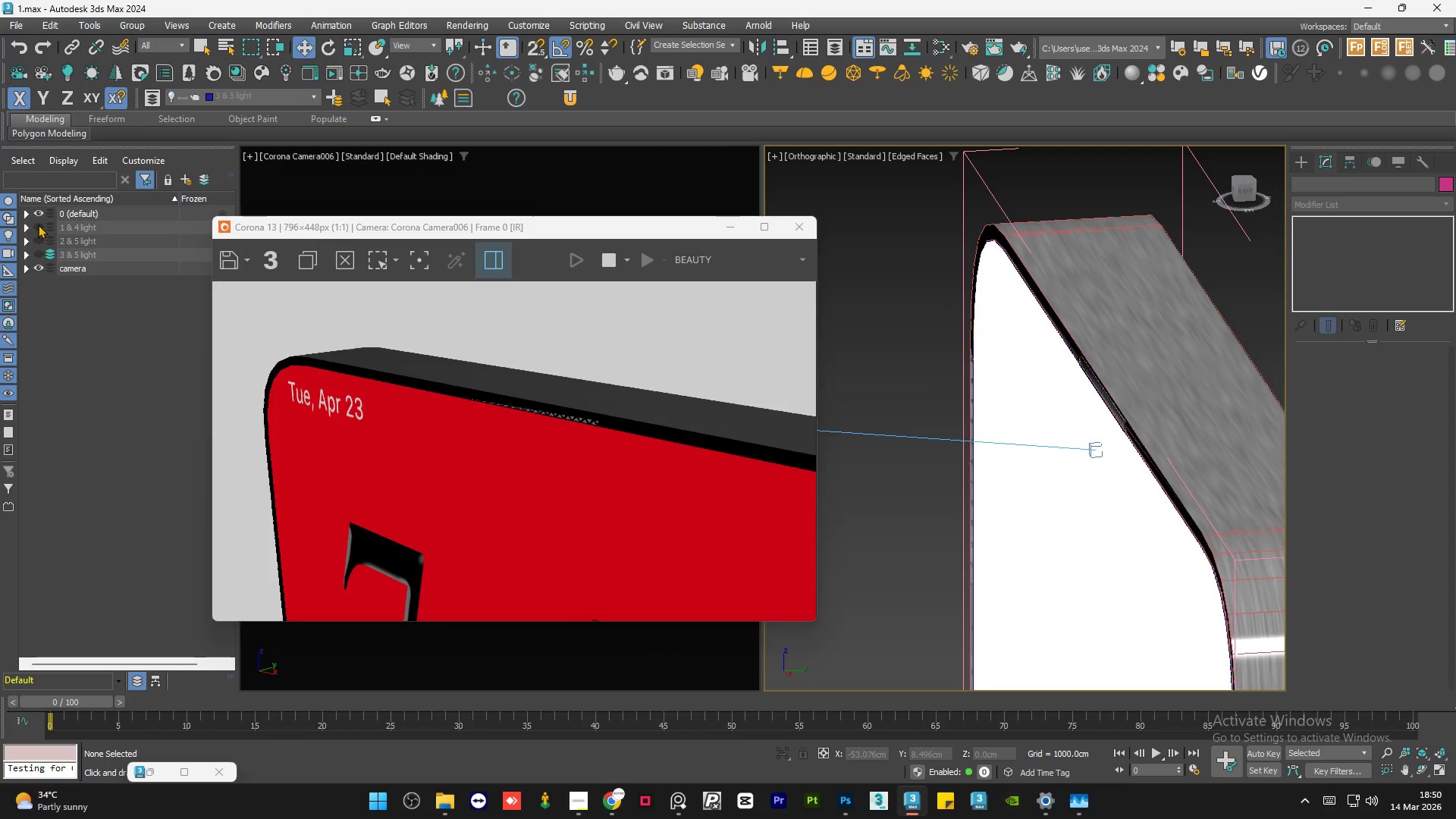 
left_click([38, 224])
 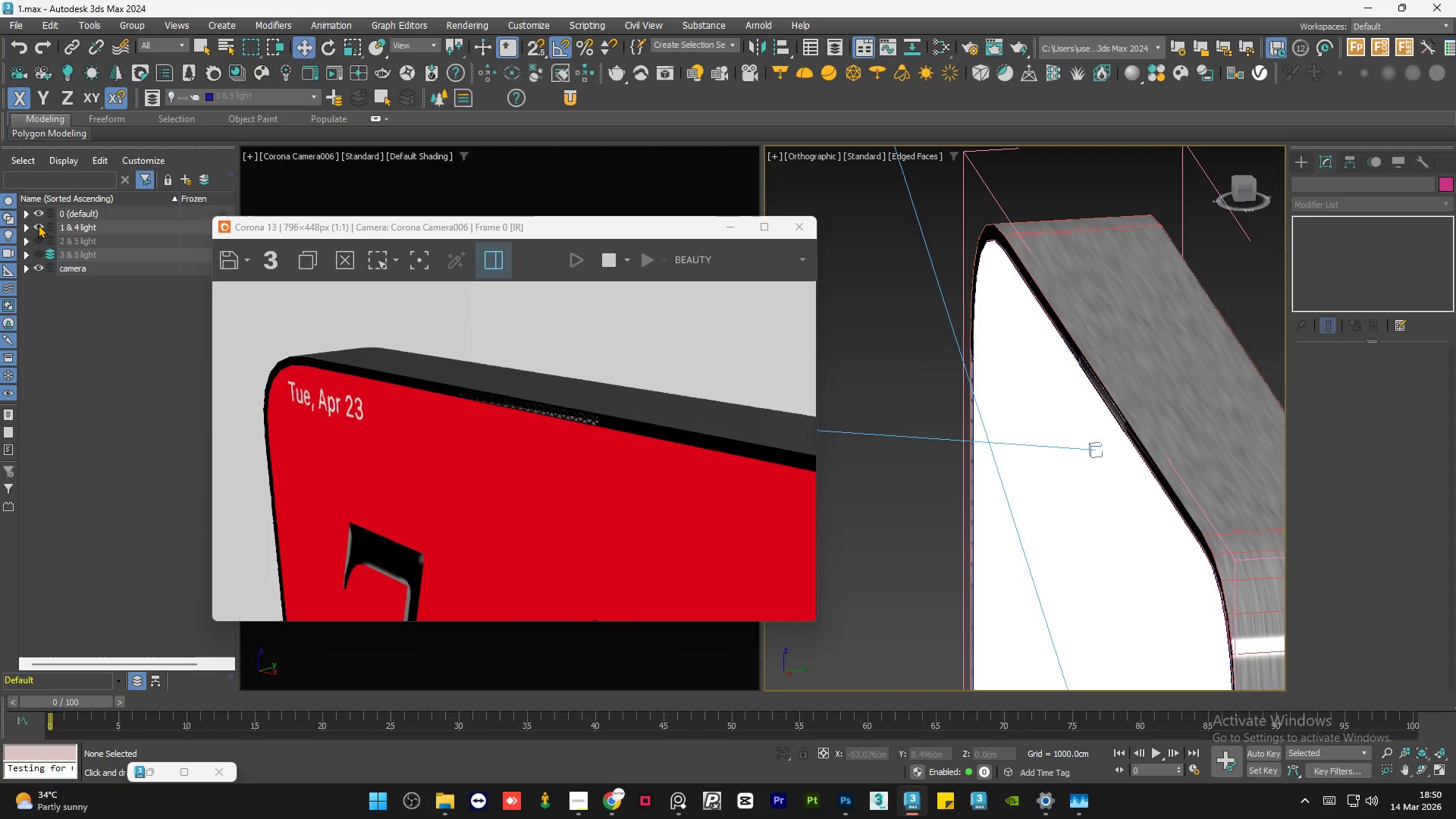 
left_click([38, 224])
 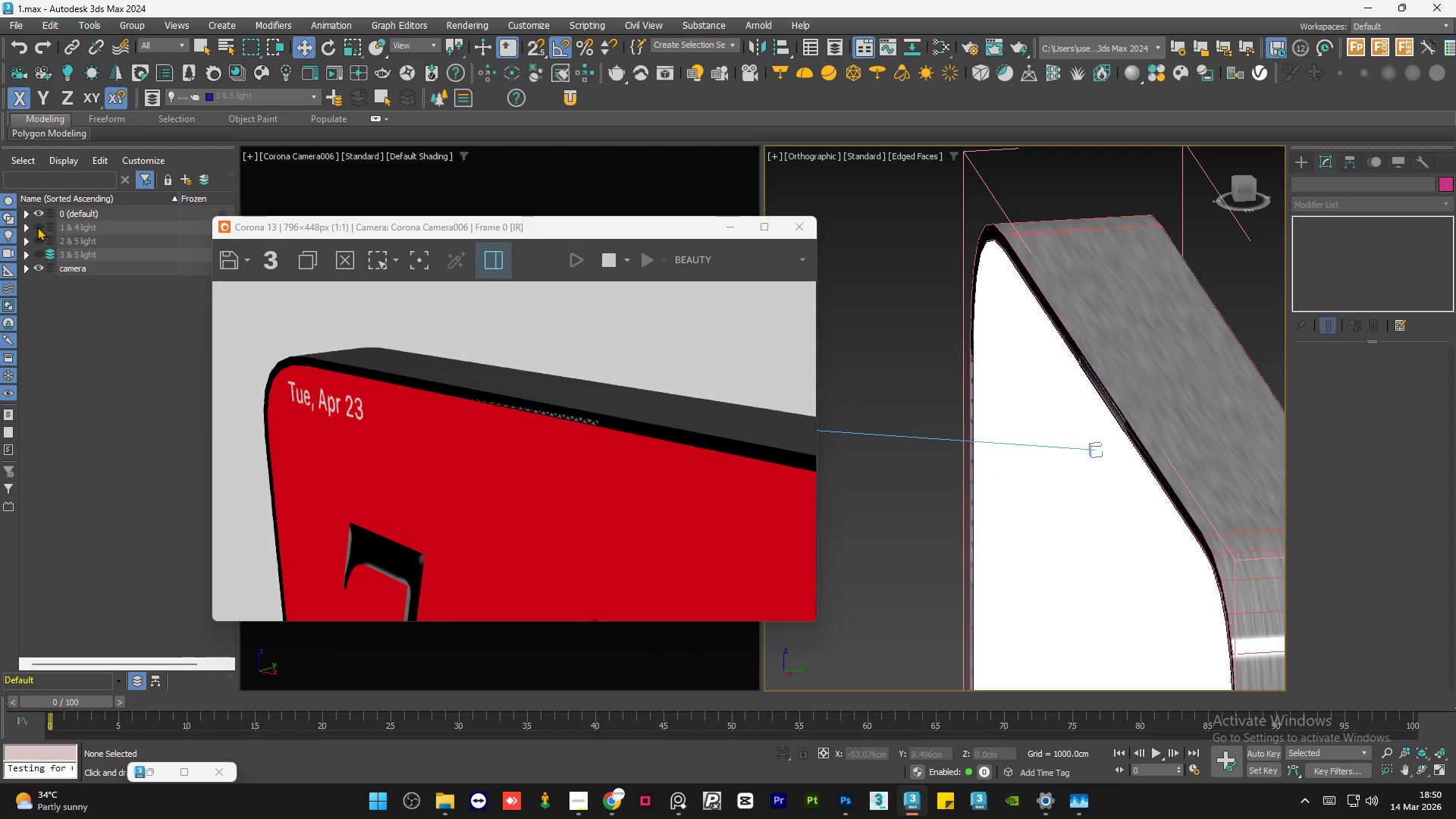 
left_click([37, 227])
 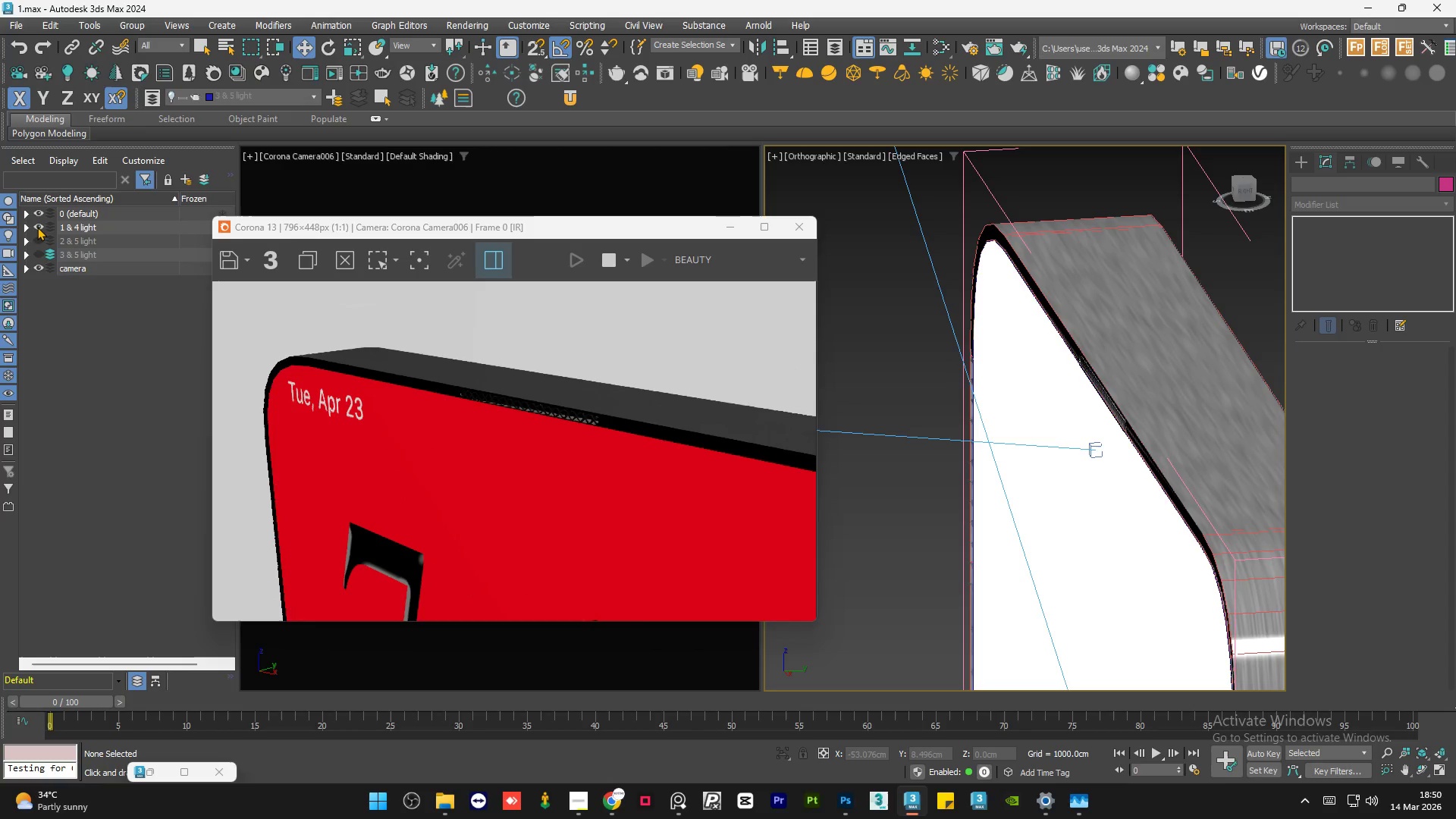 
left_click([37, 227])
 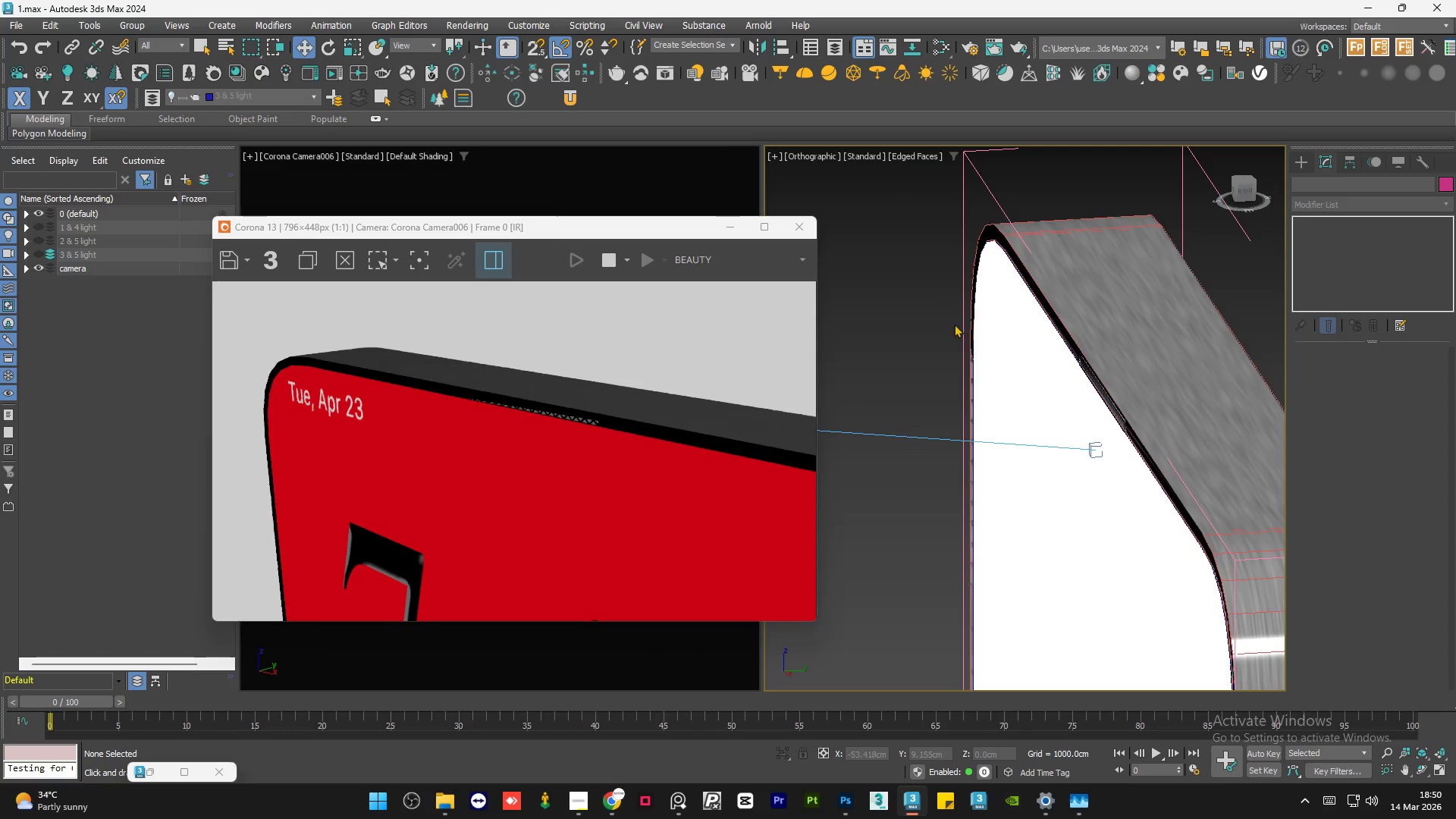 
left_click([946, 326])
 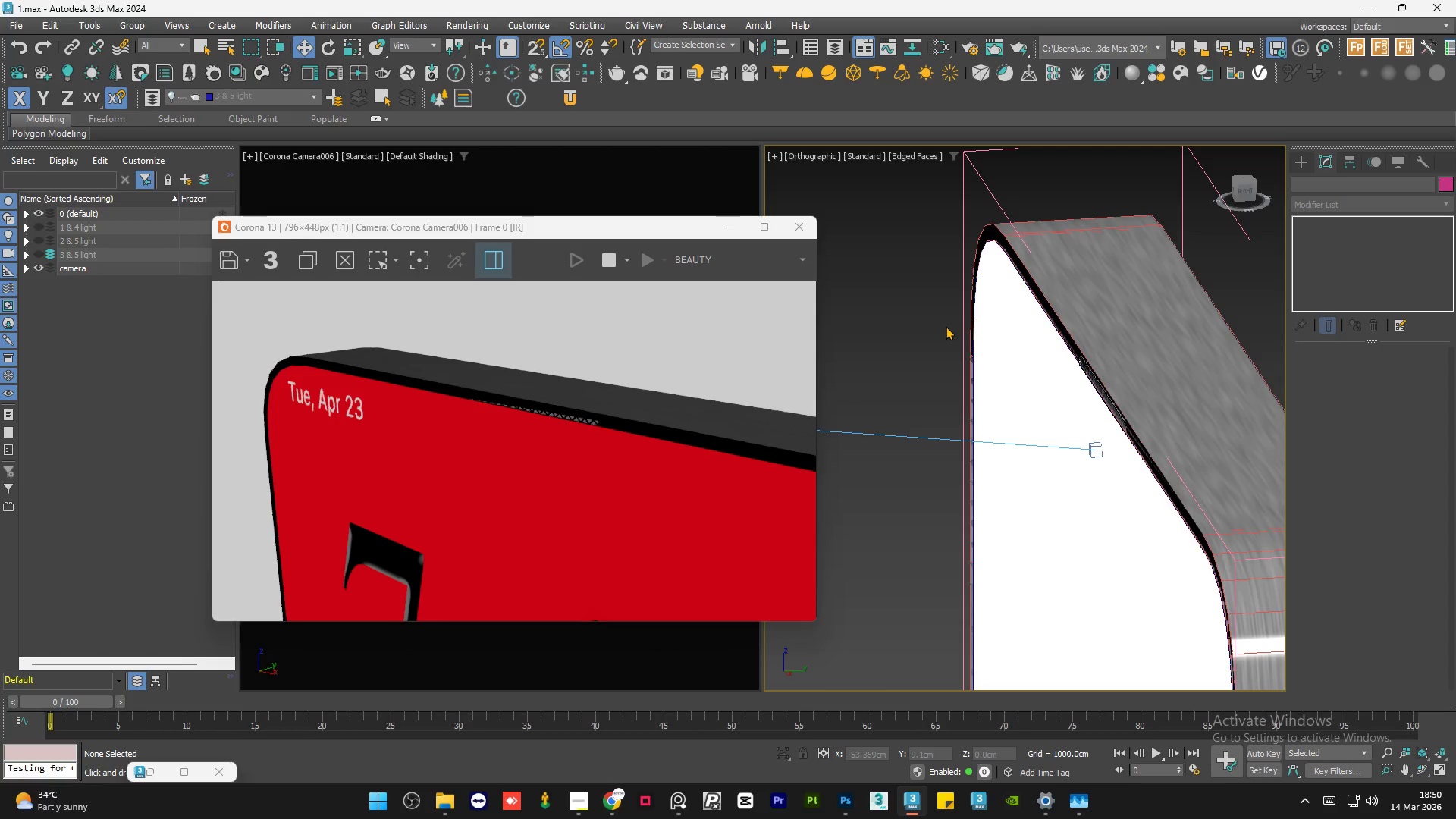 
key(Control+ControlLeft)
 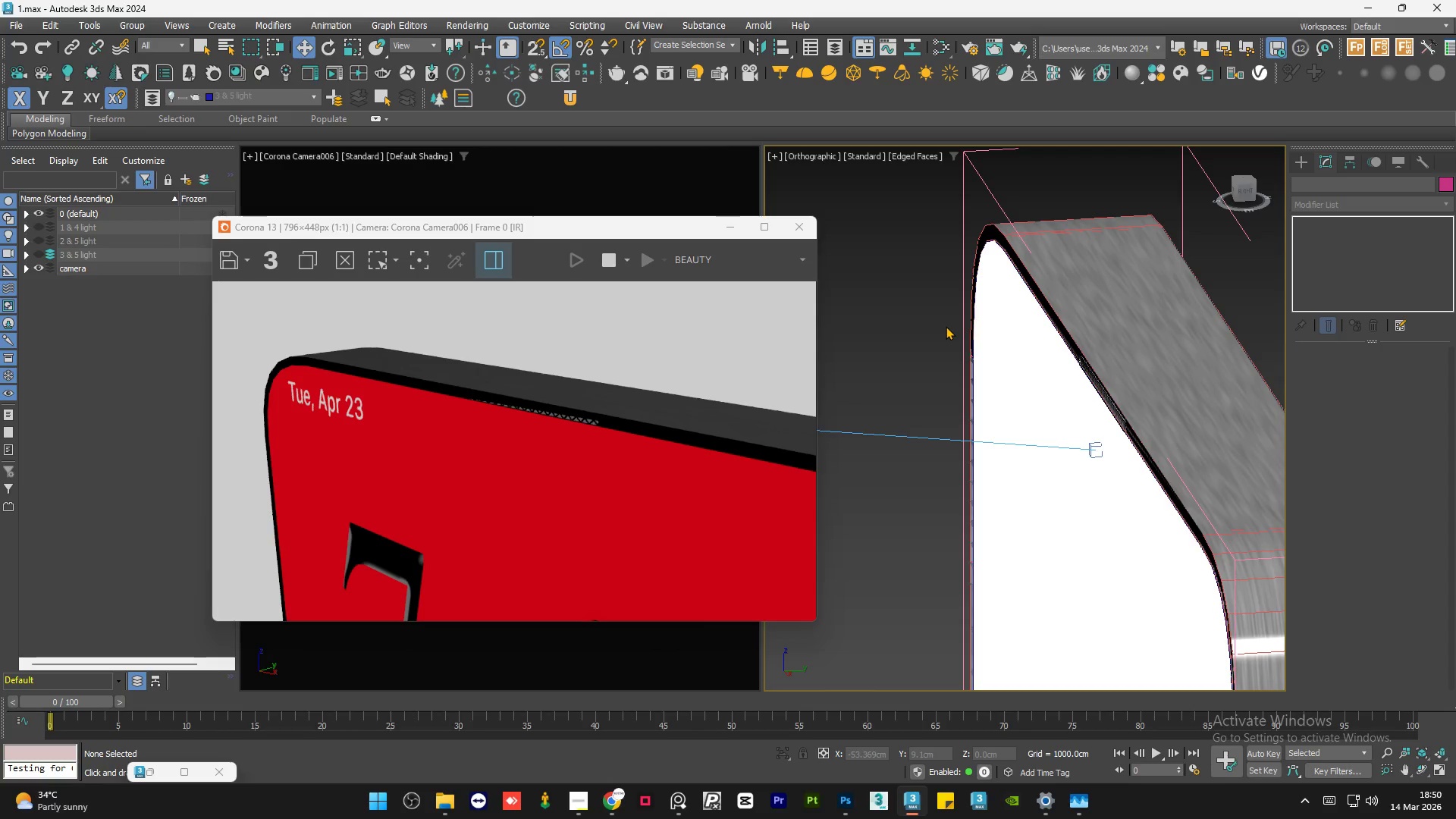 
key(Z)
 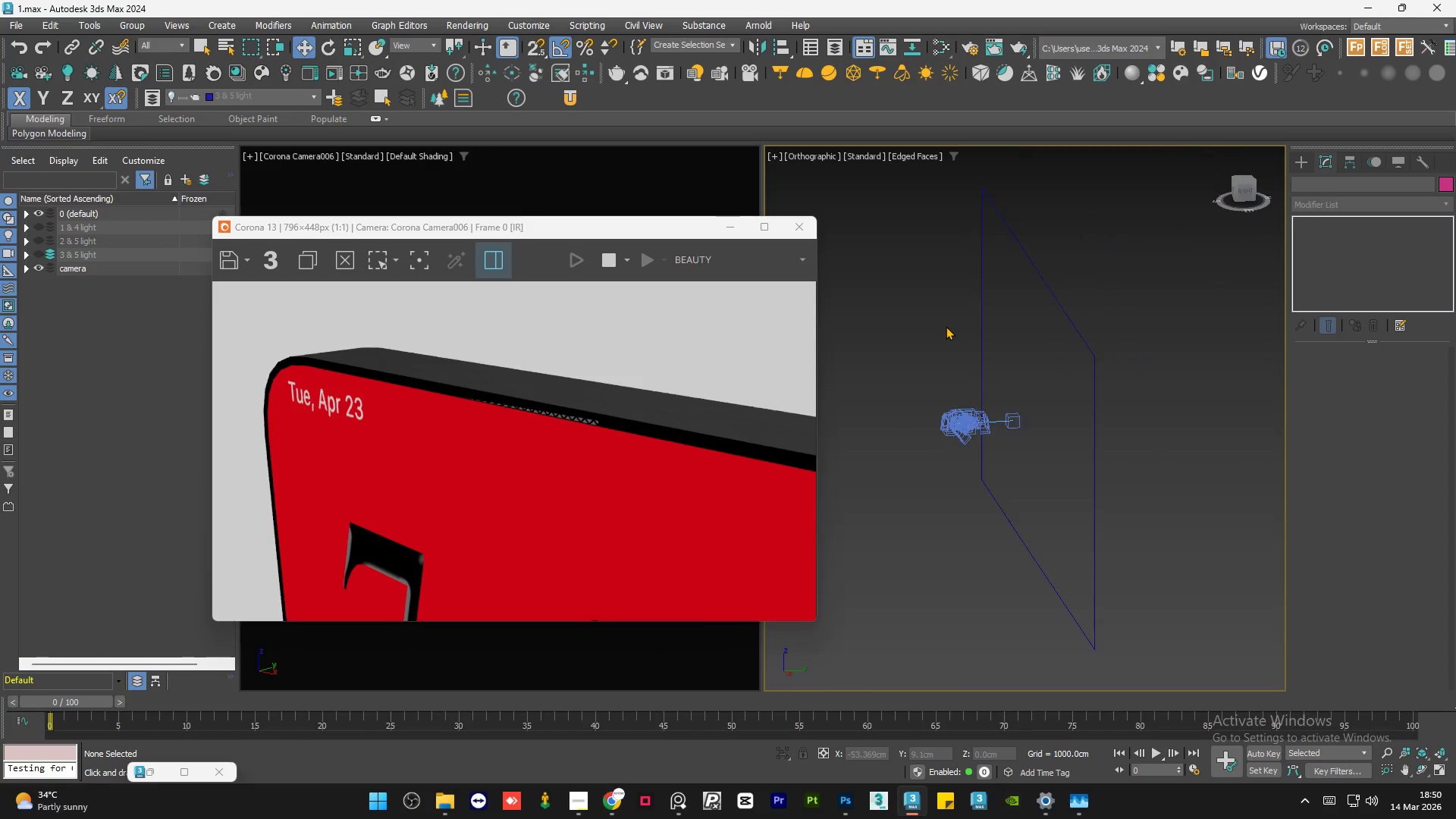 
key(Control+ControlLeft)
 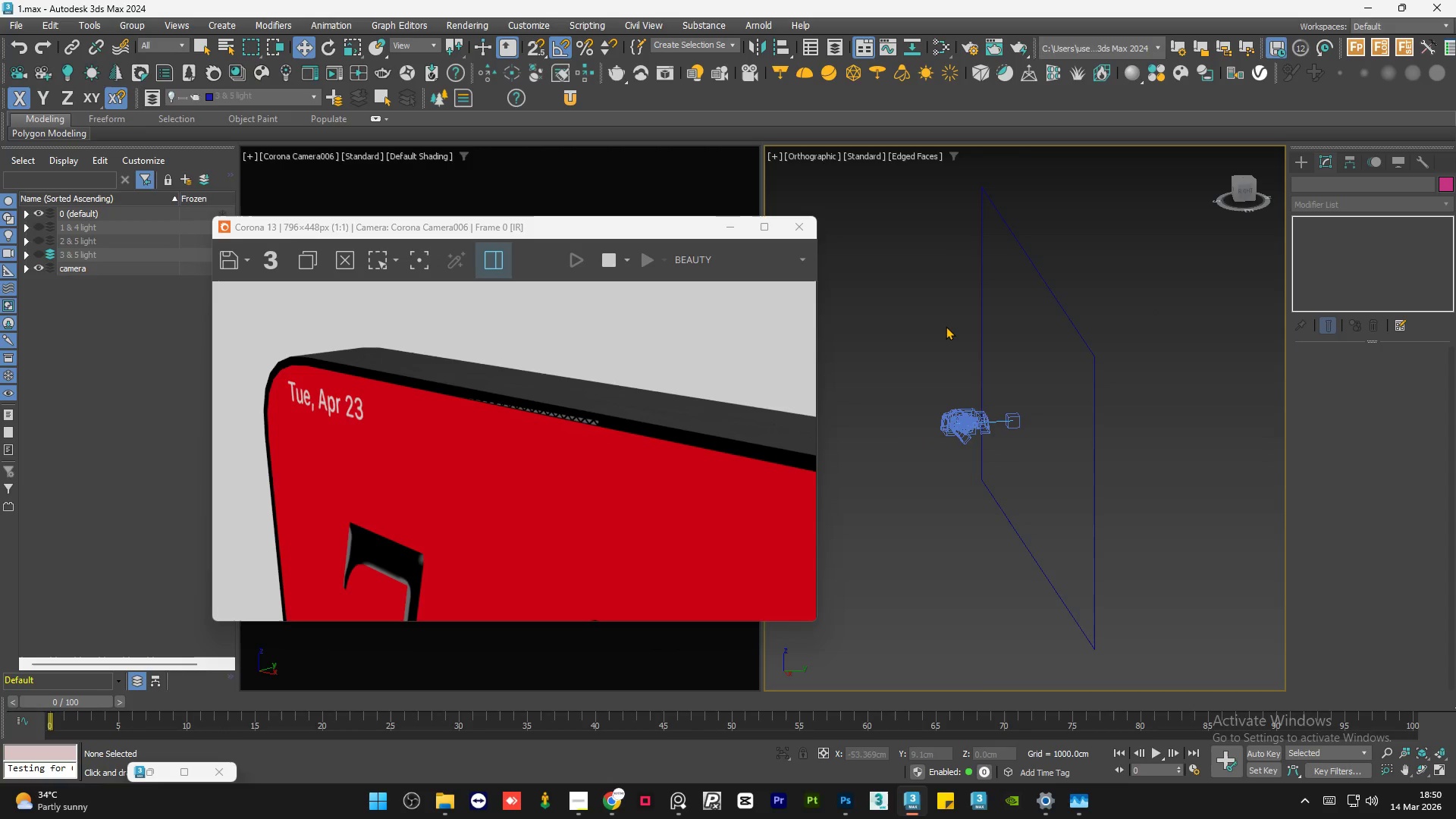 
key(Control+Z)
 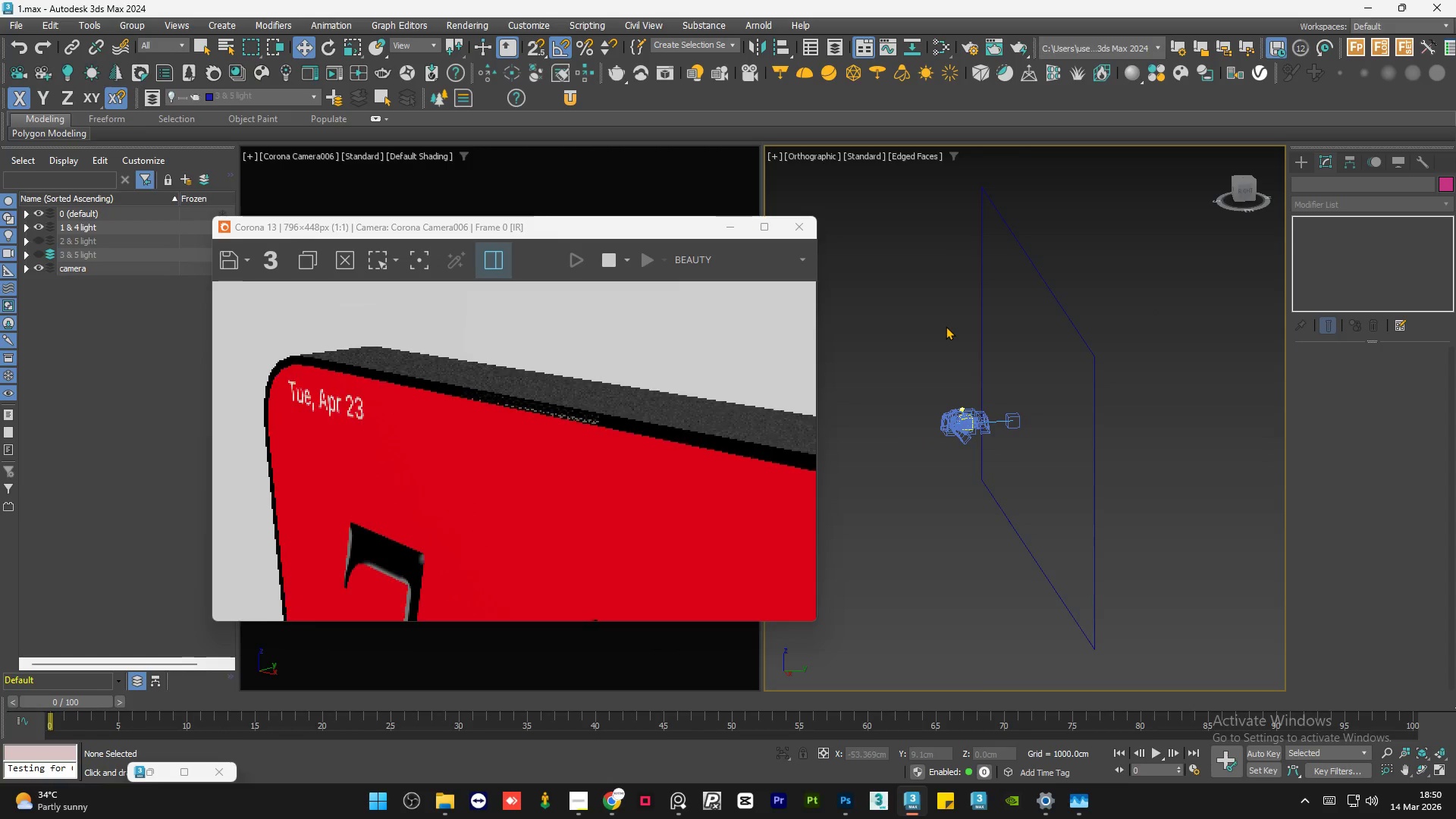 
key(Control+Z)
 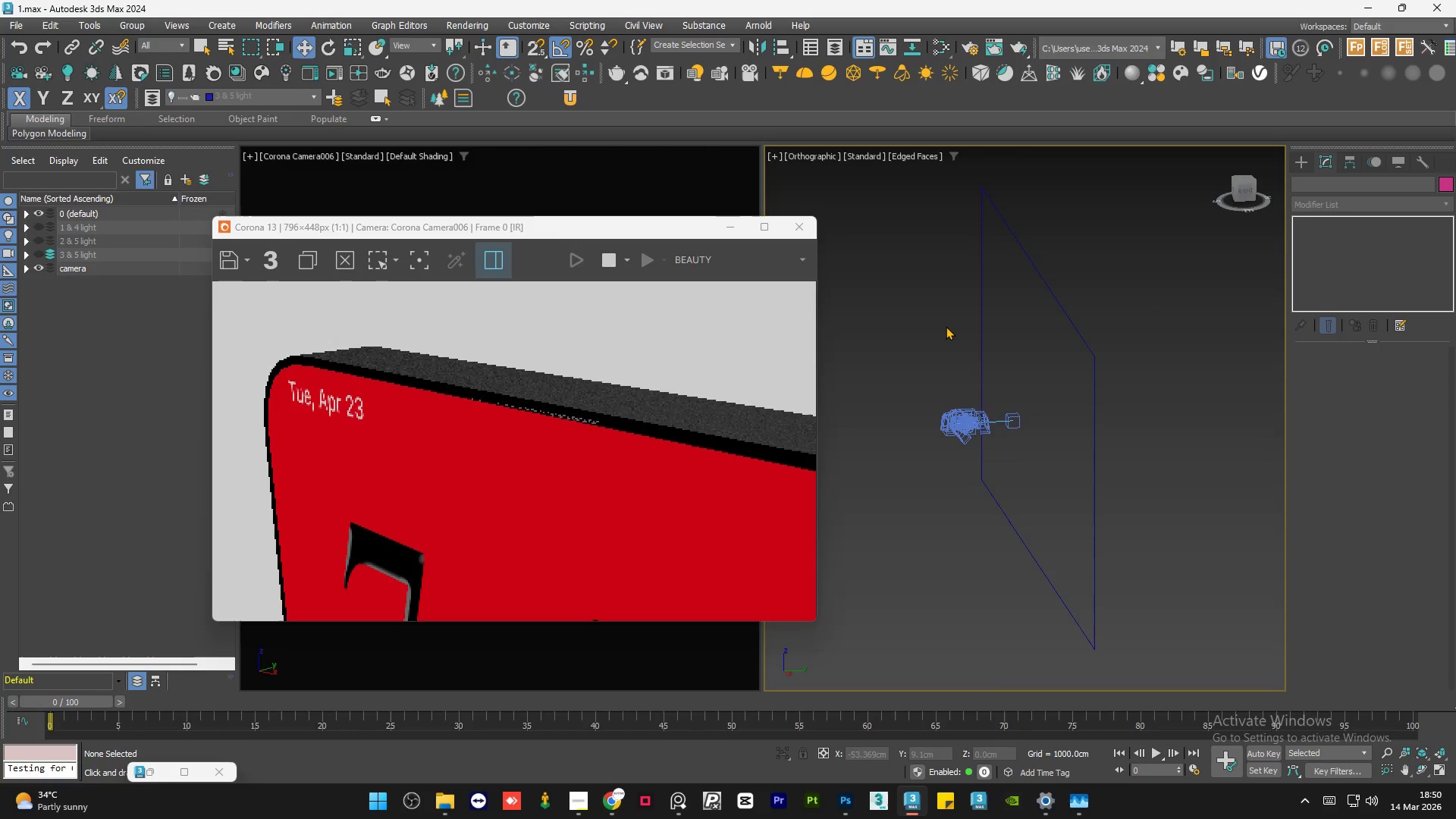 
key(Control+Z)
 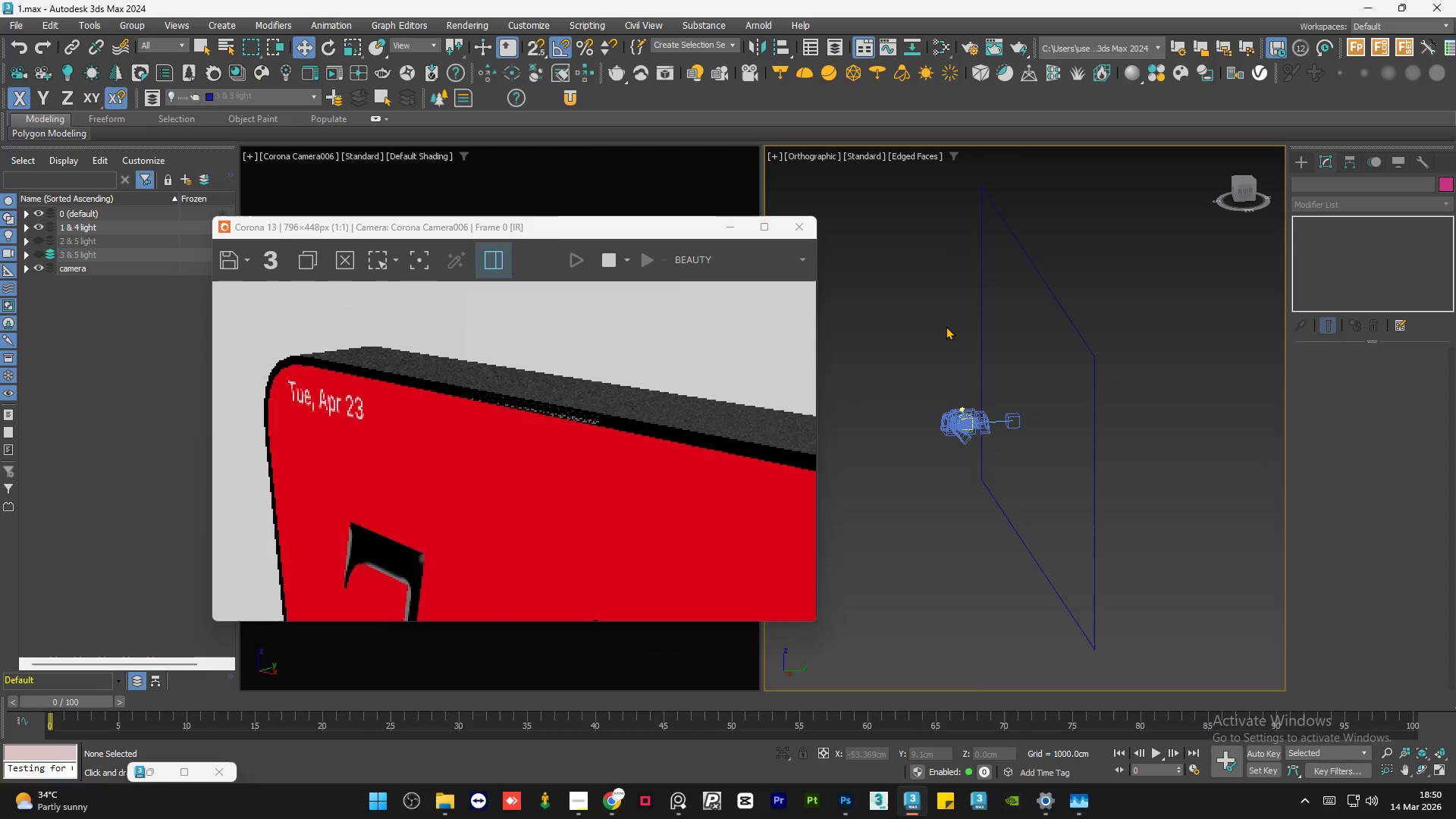 
key(Control+Z)
 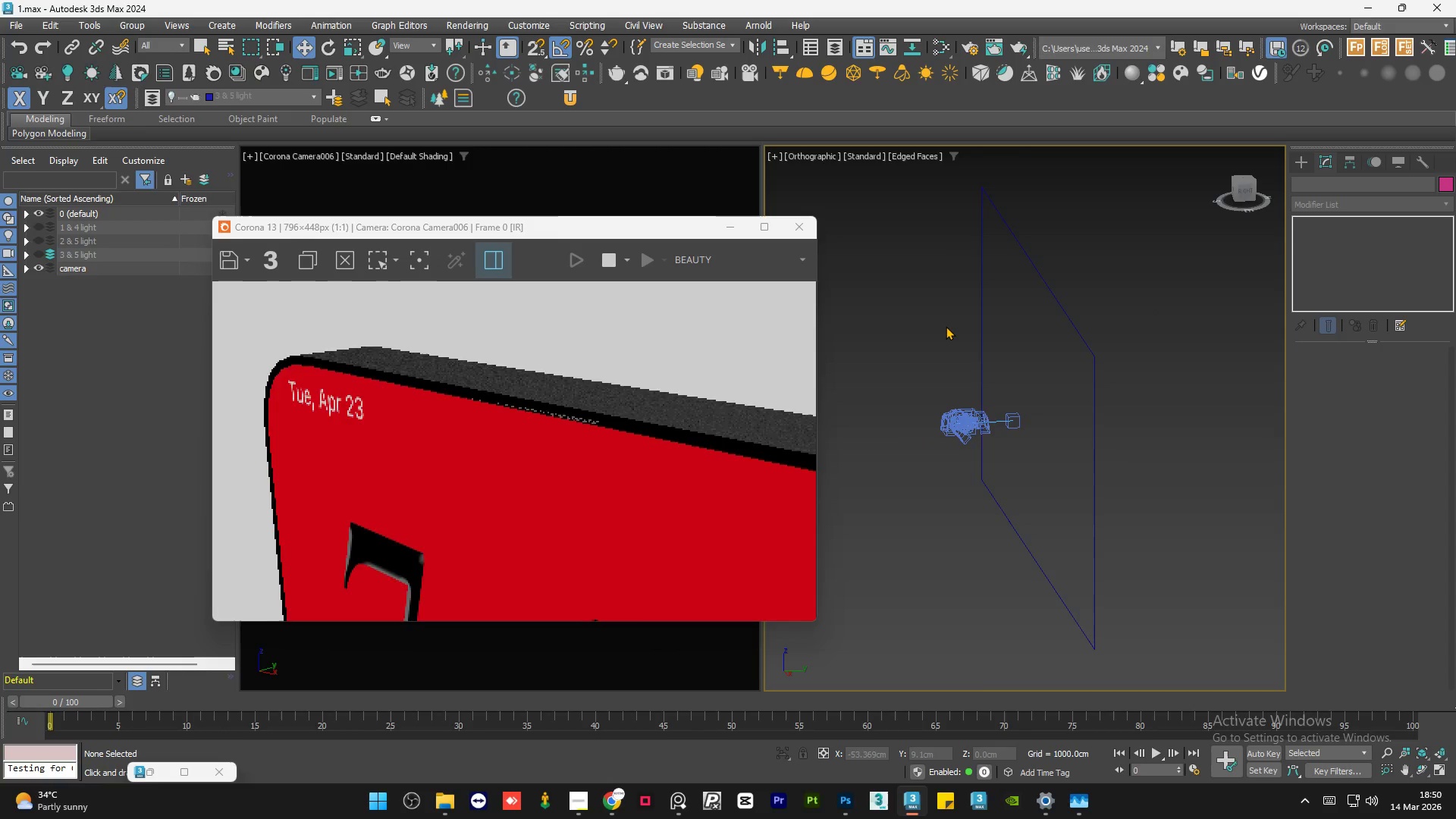 
key(Control+Z)
 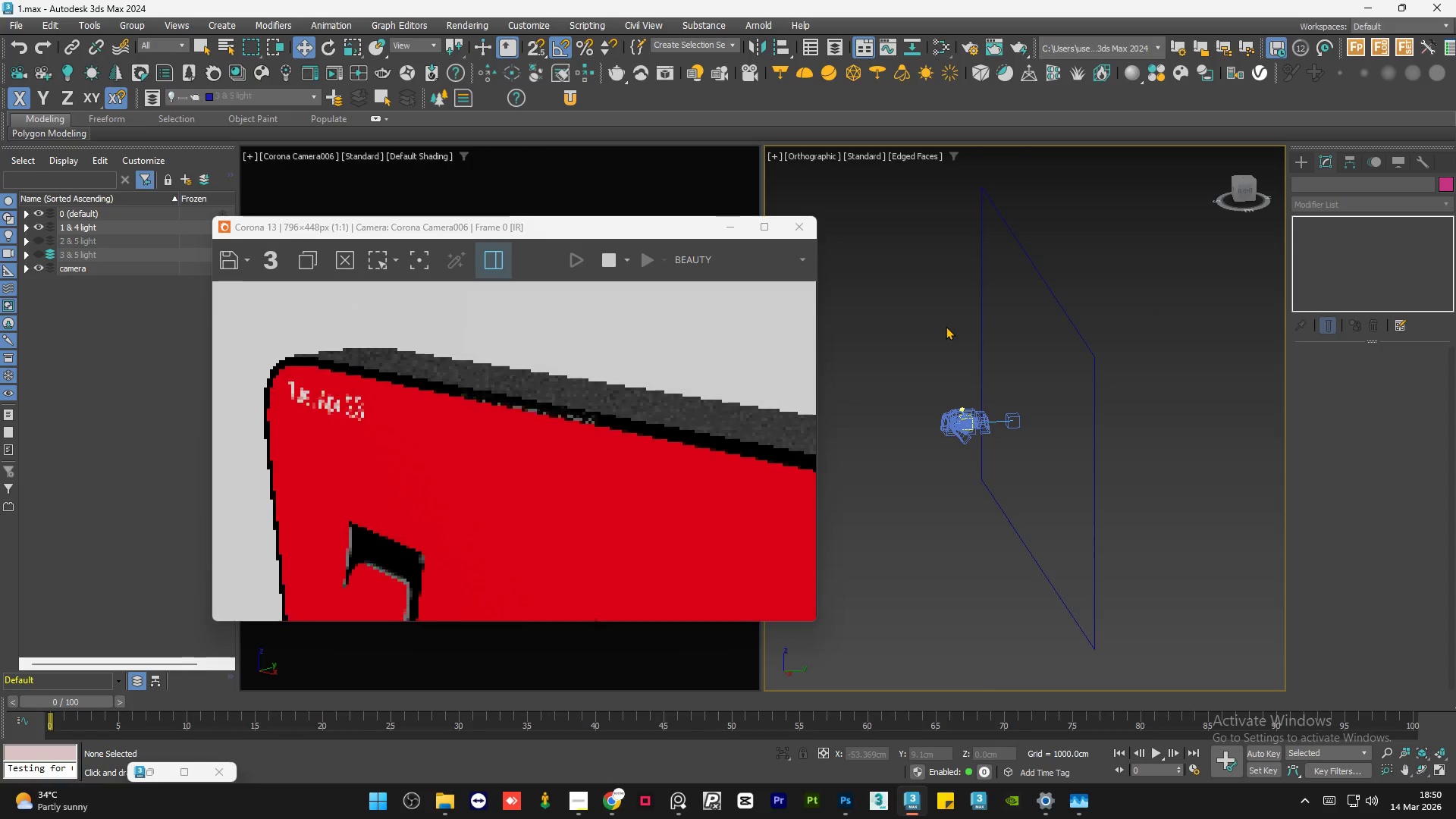 
key(Control+Z)
 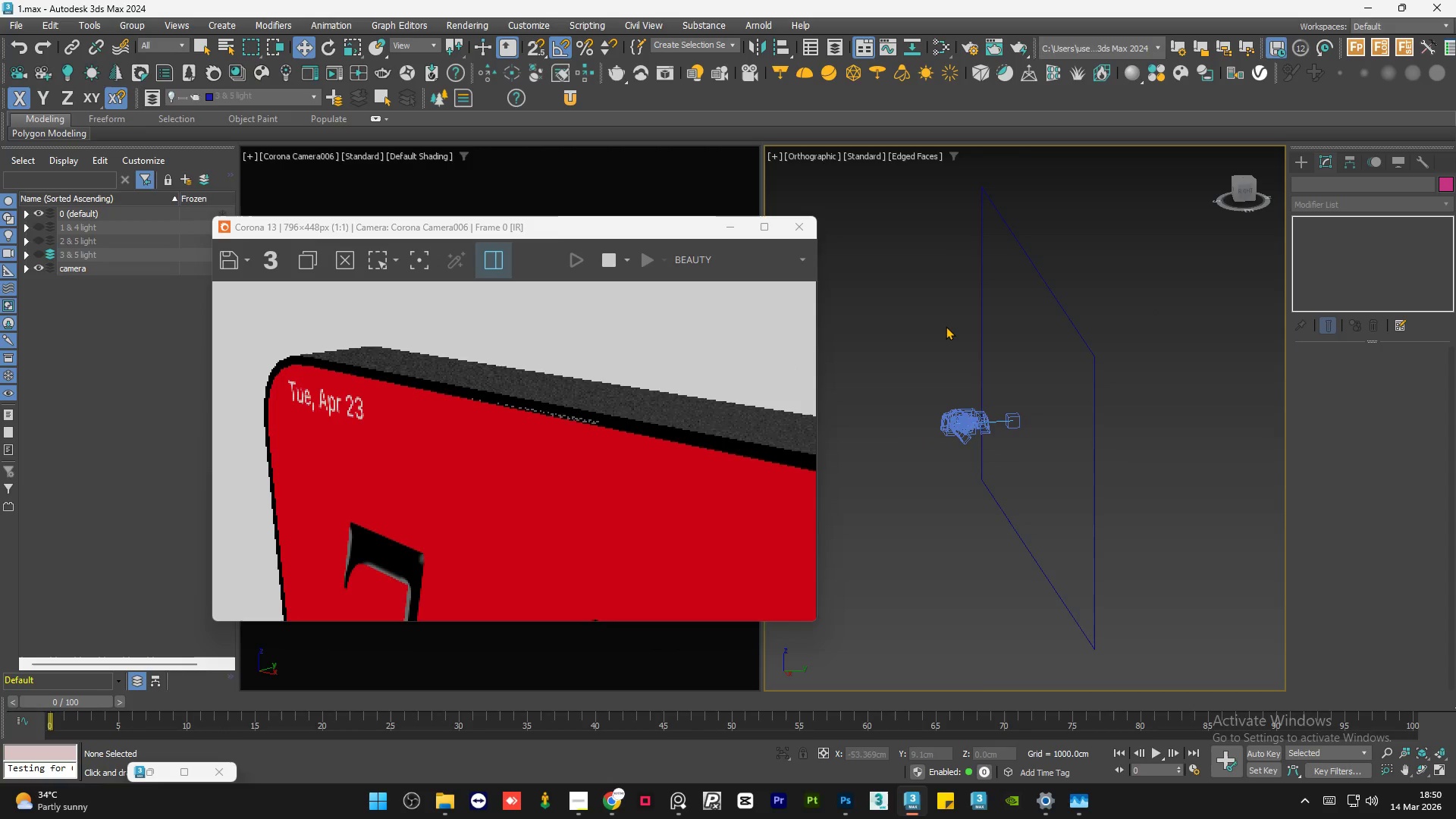 
key(Control+Z)
 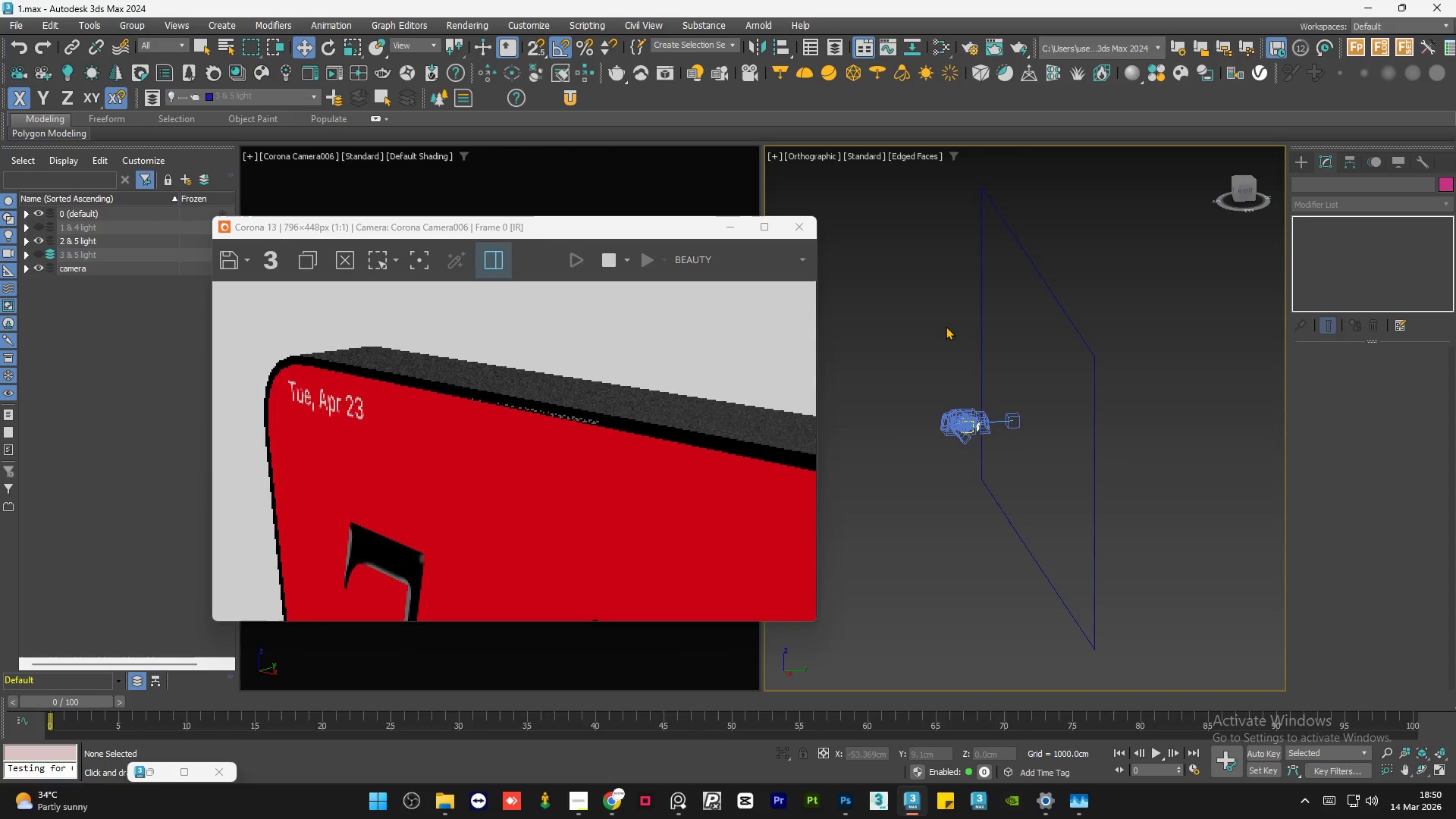 
key(Control+Z)
 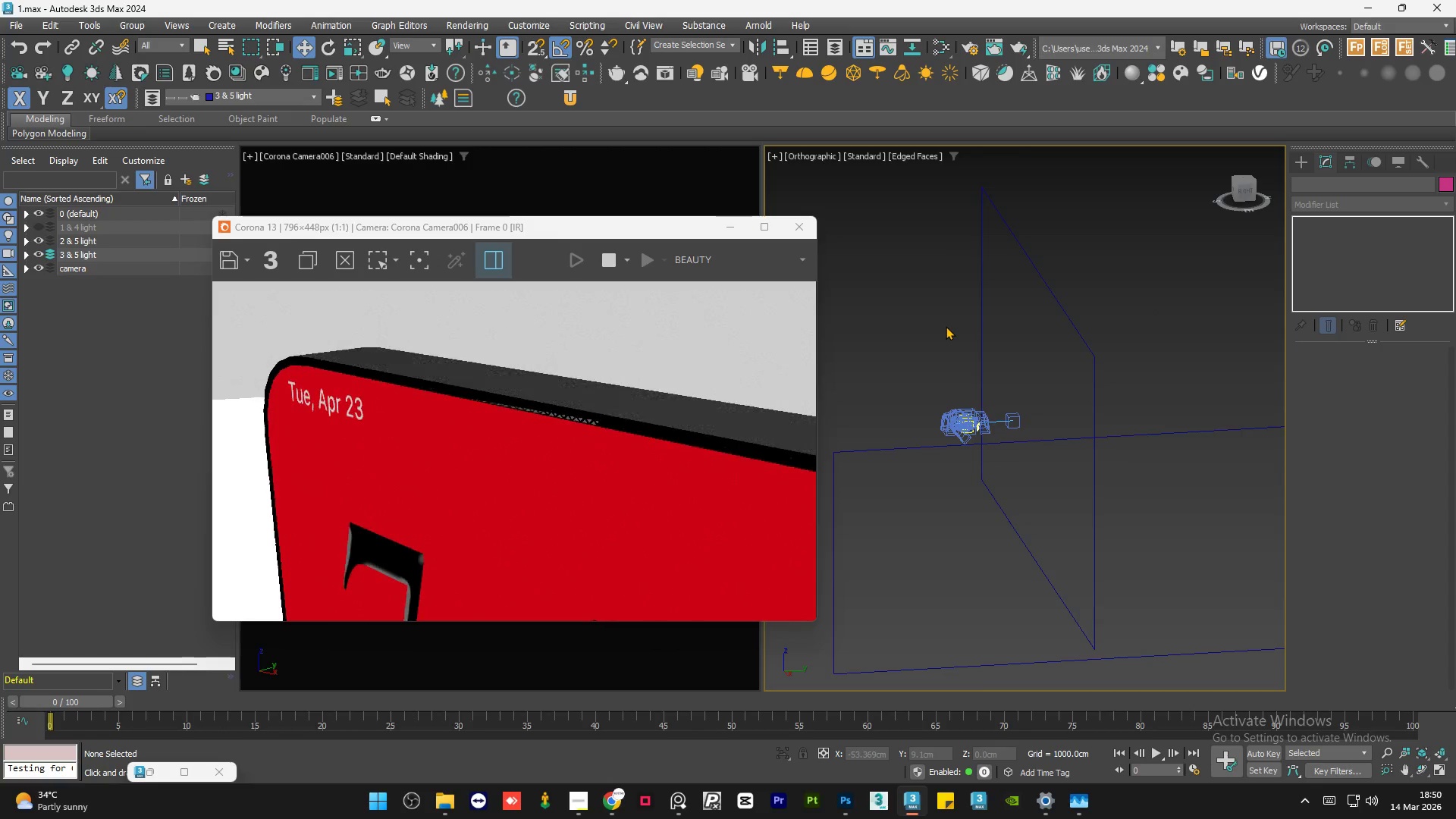 
key(Control+Z)
 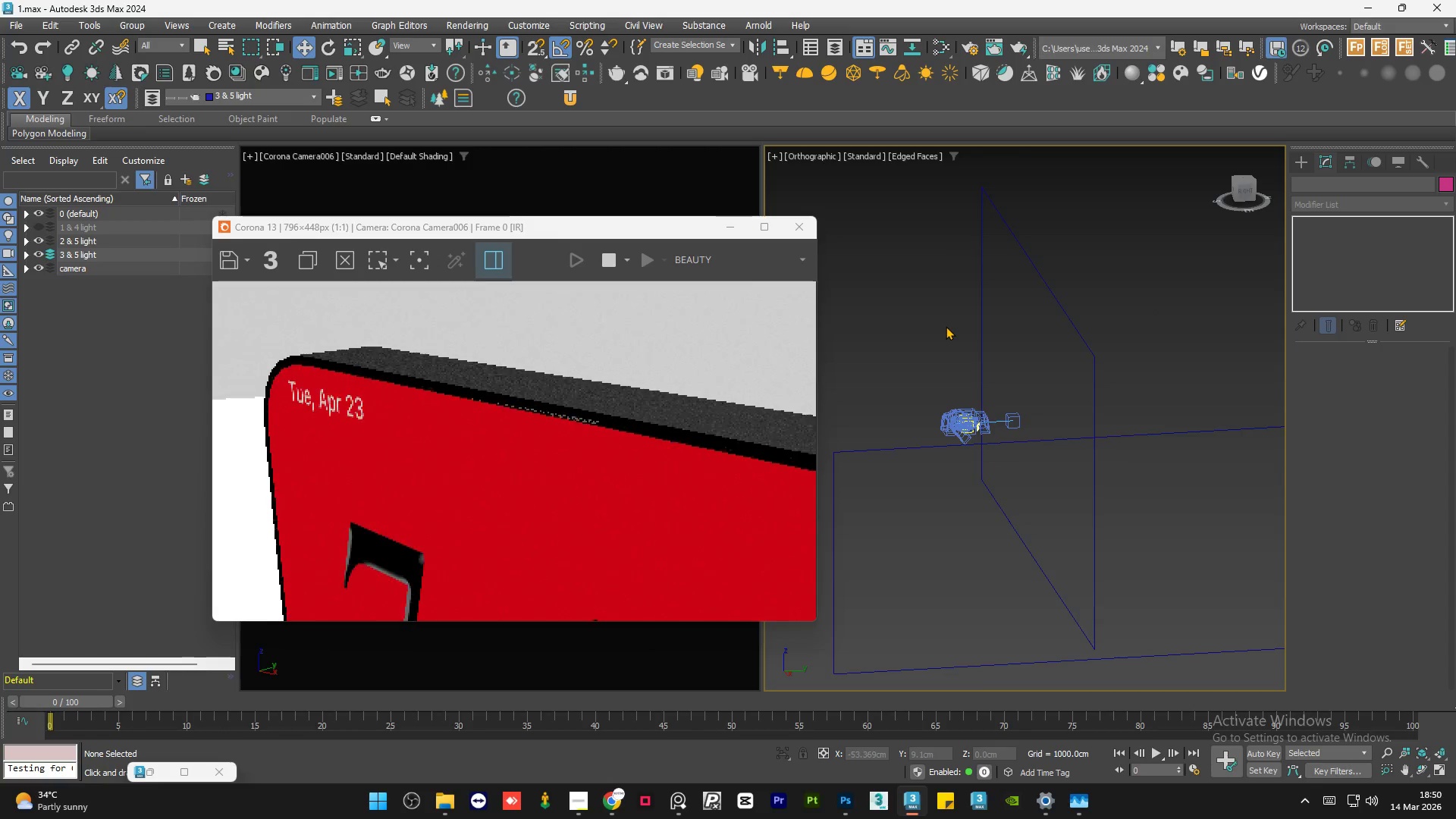 
key(Control+Z)
 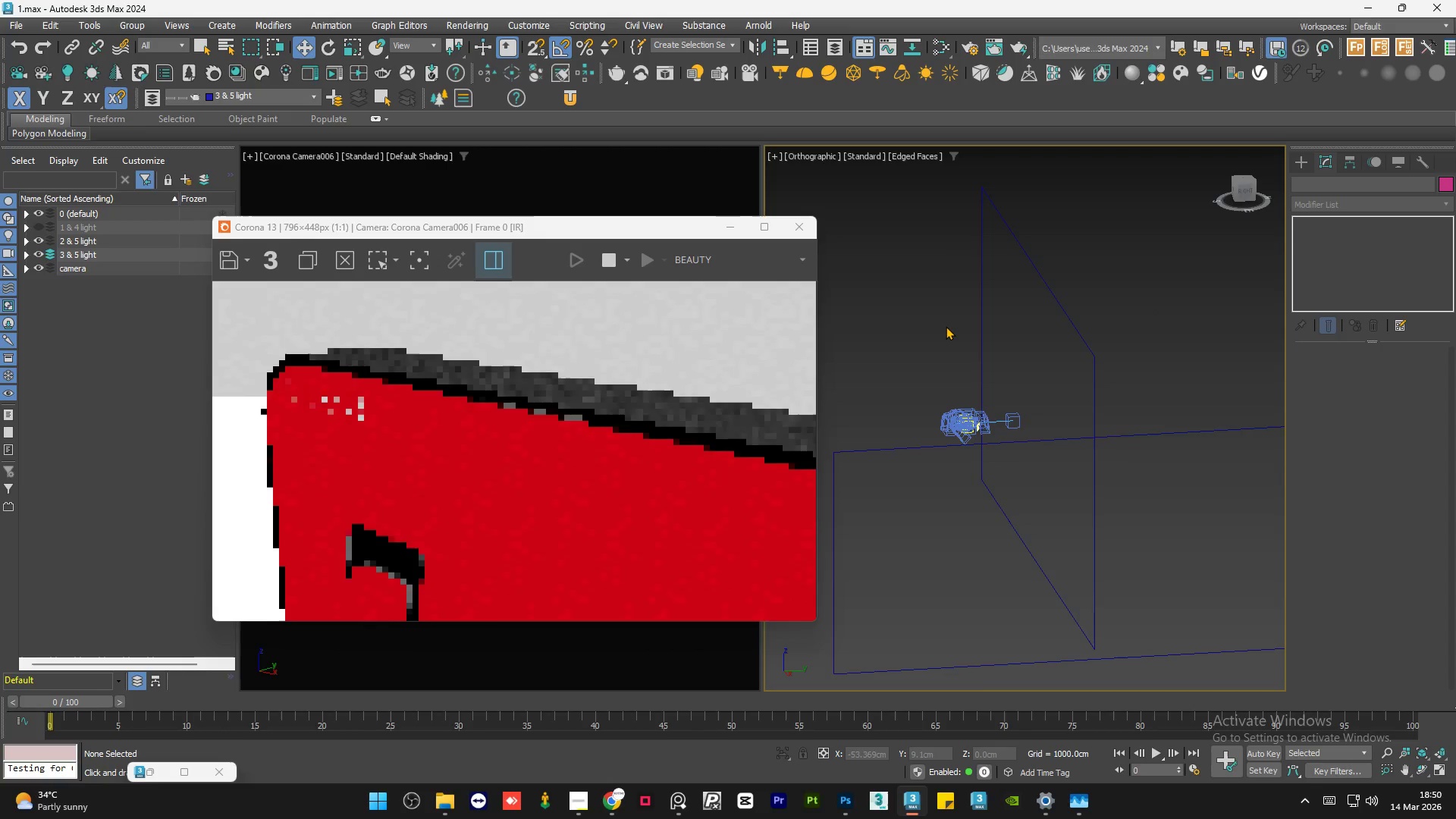 
key(Control+Z)
 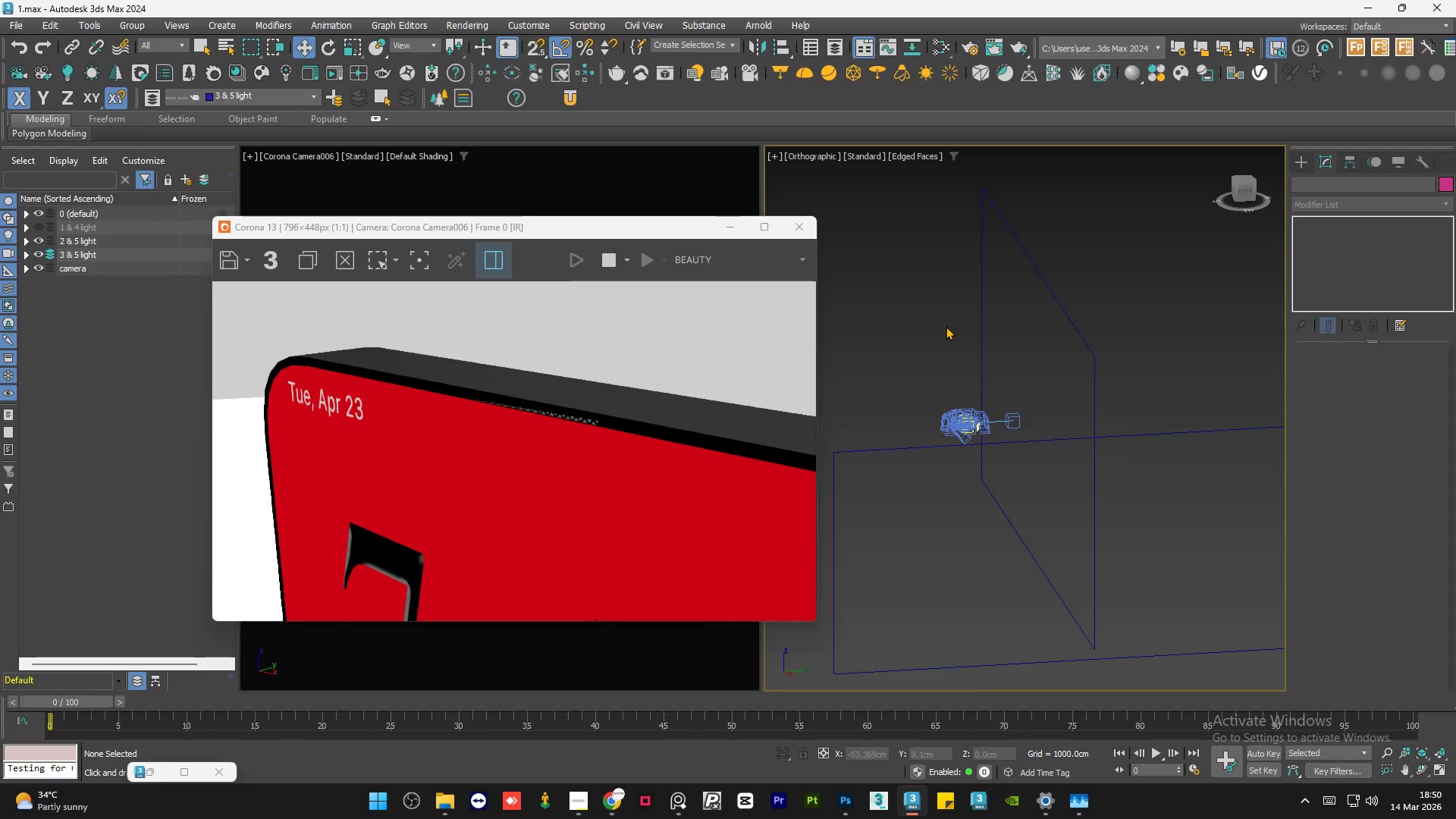 
key(Control+Z)
 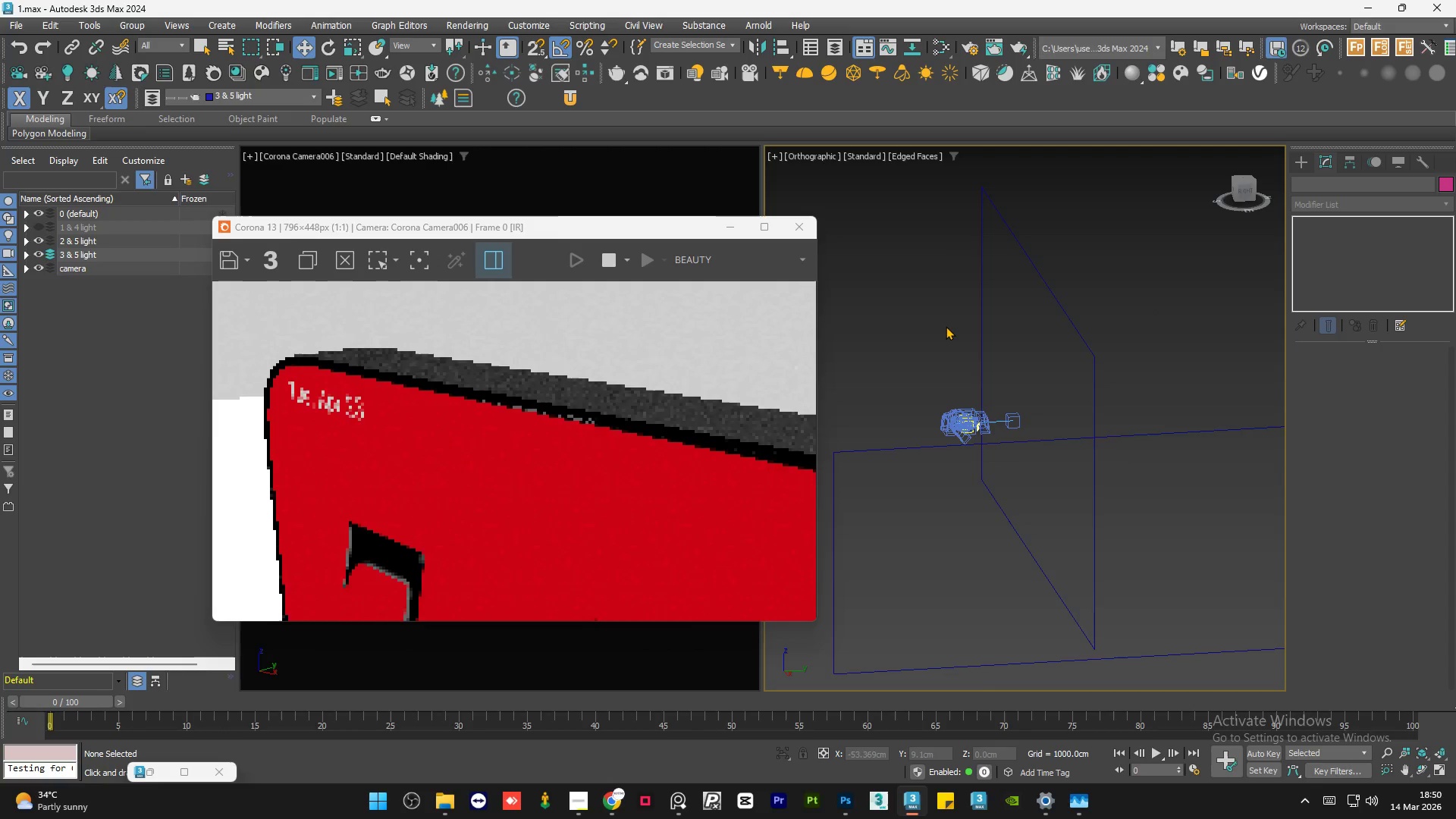 
key(Control+Z)
 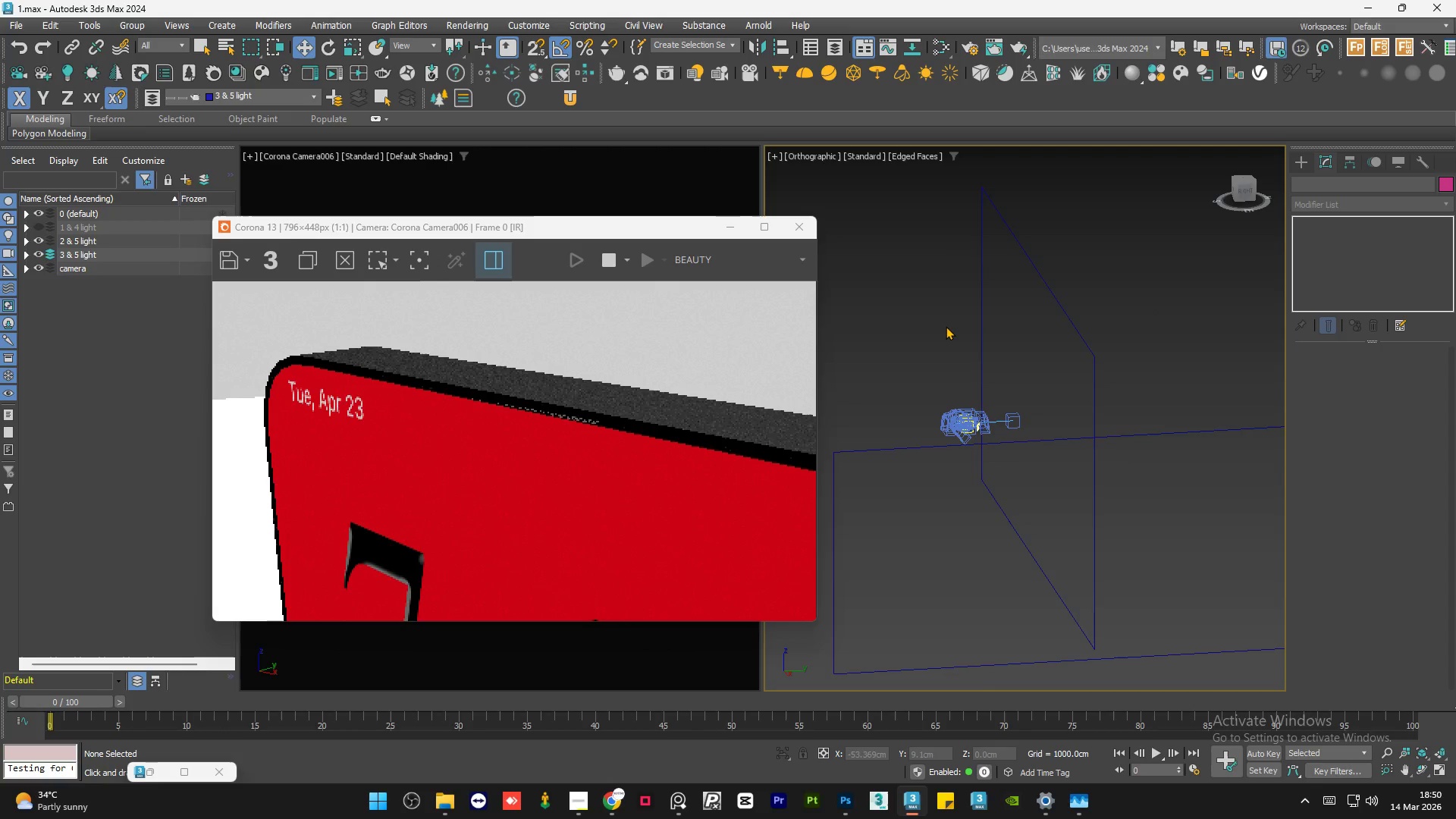 
key(Control+Z)
 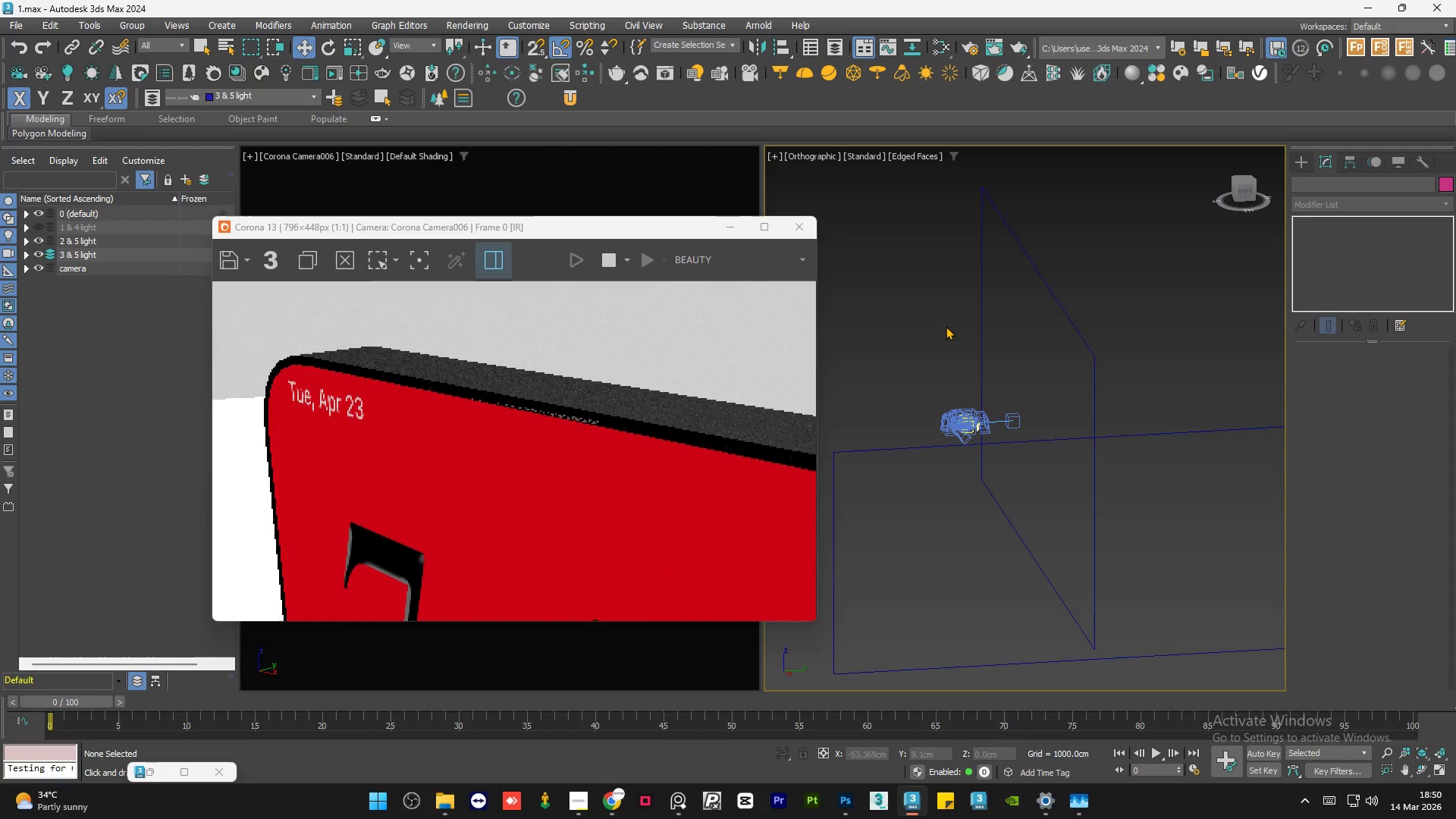 
key(Control+Z)
 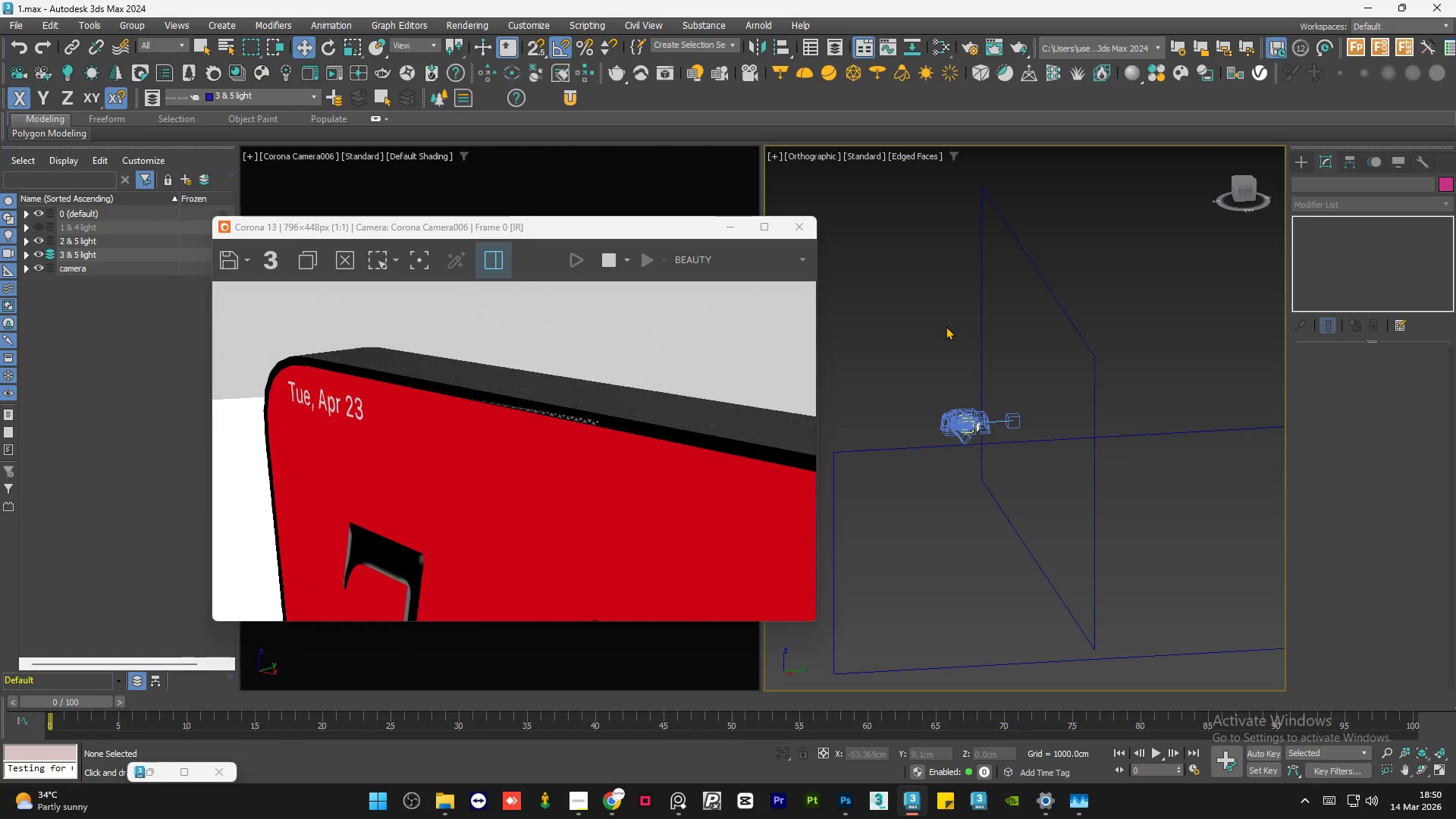 
key(Control+Z)
 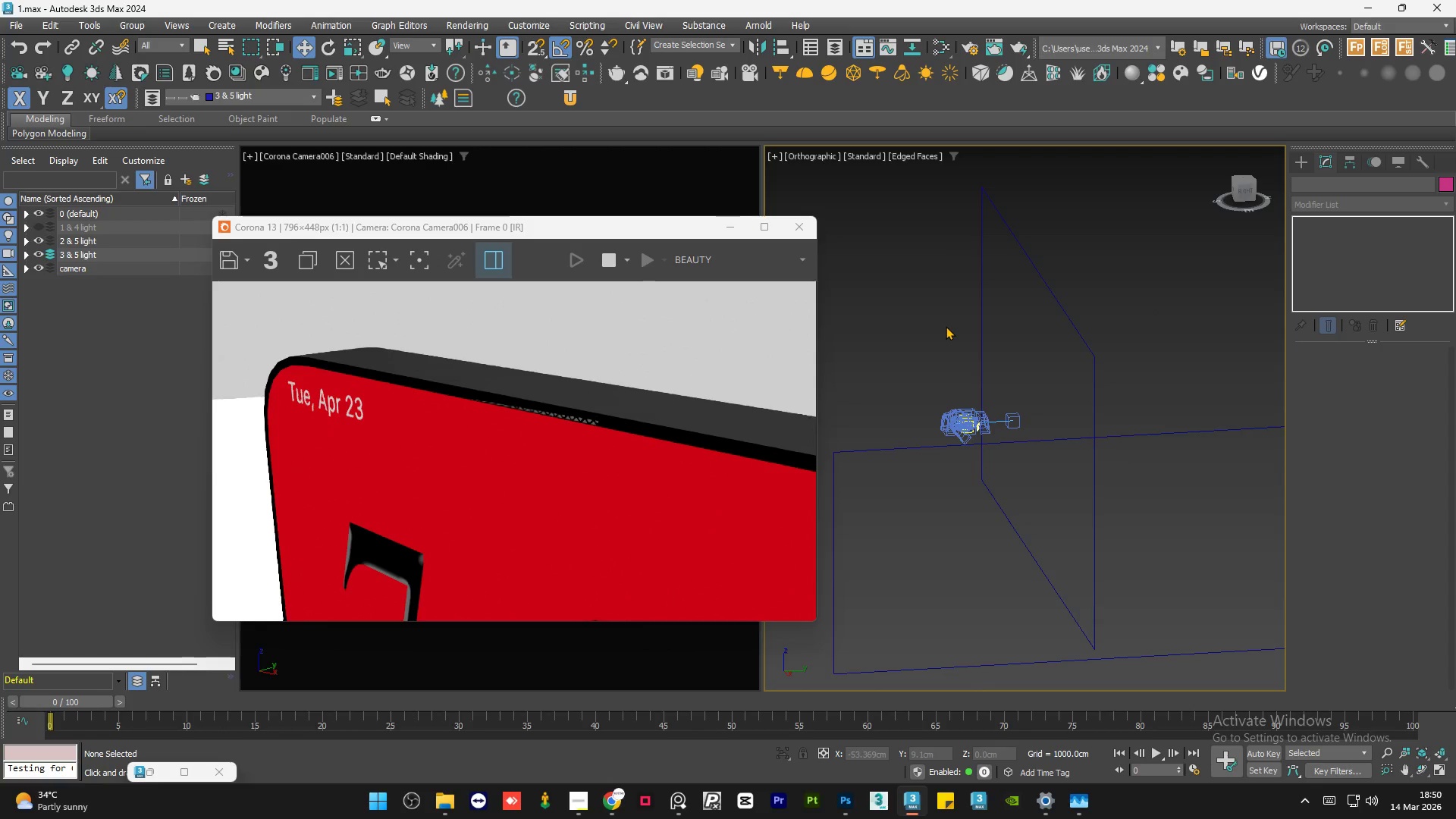 
key(Control+Z)
 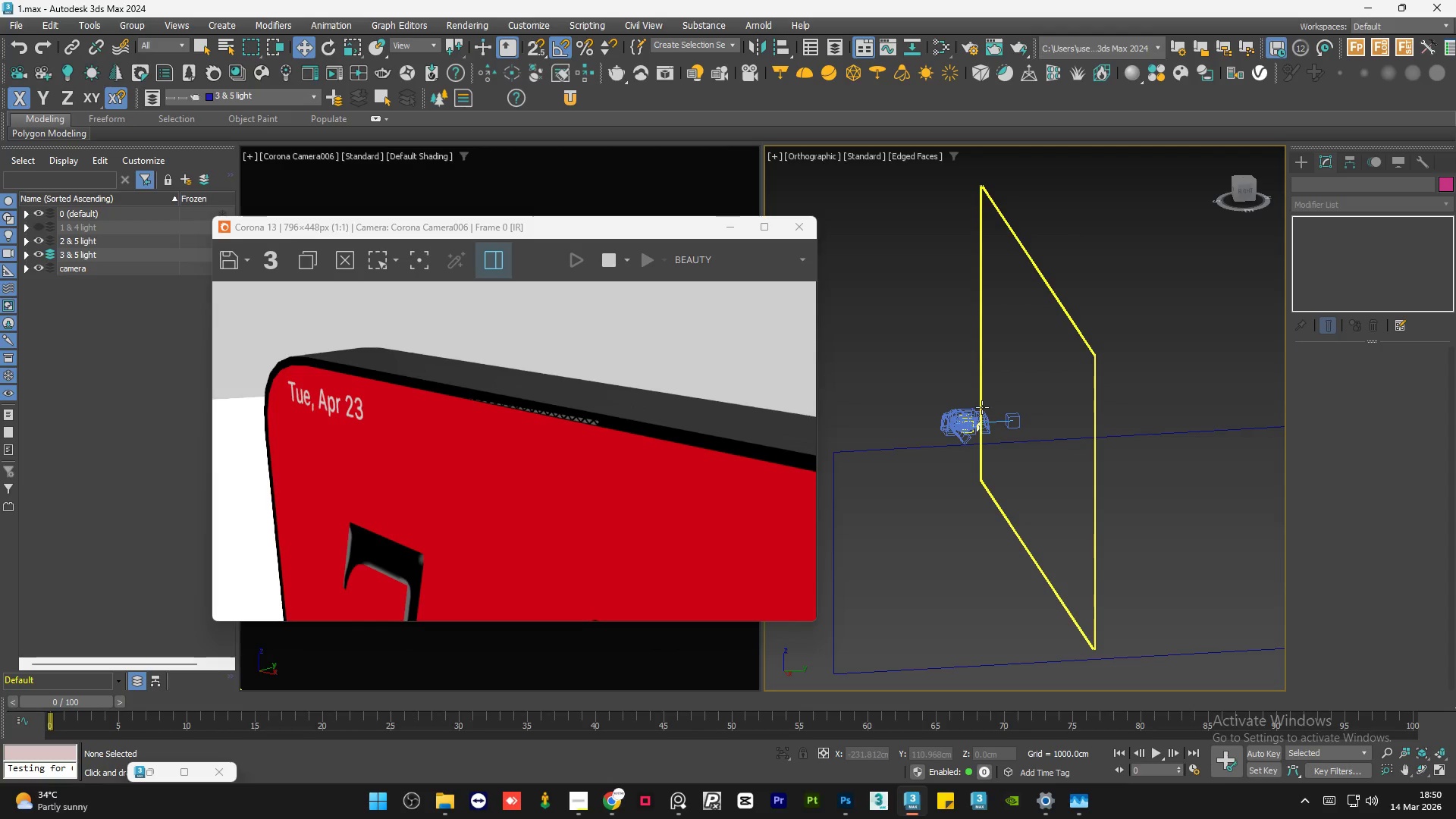 
key(Control+Z)
 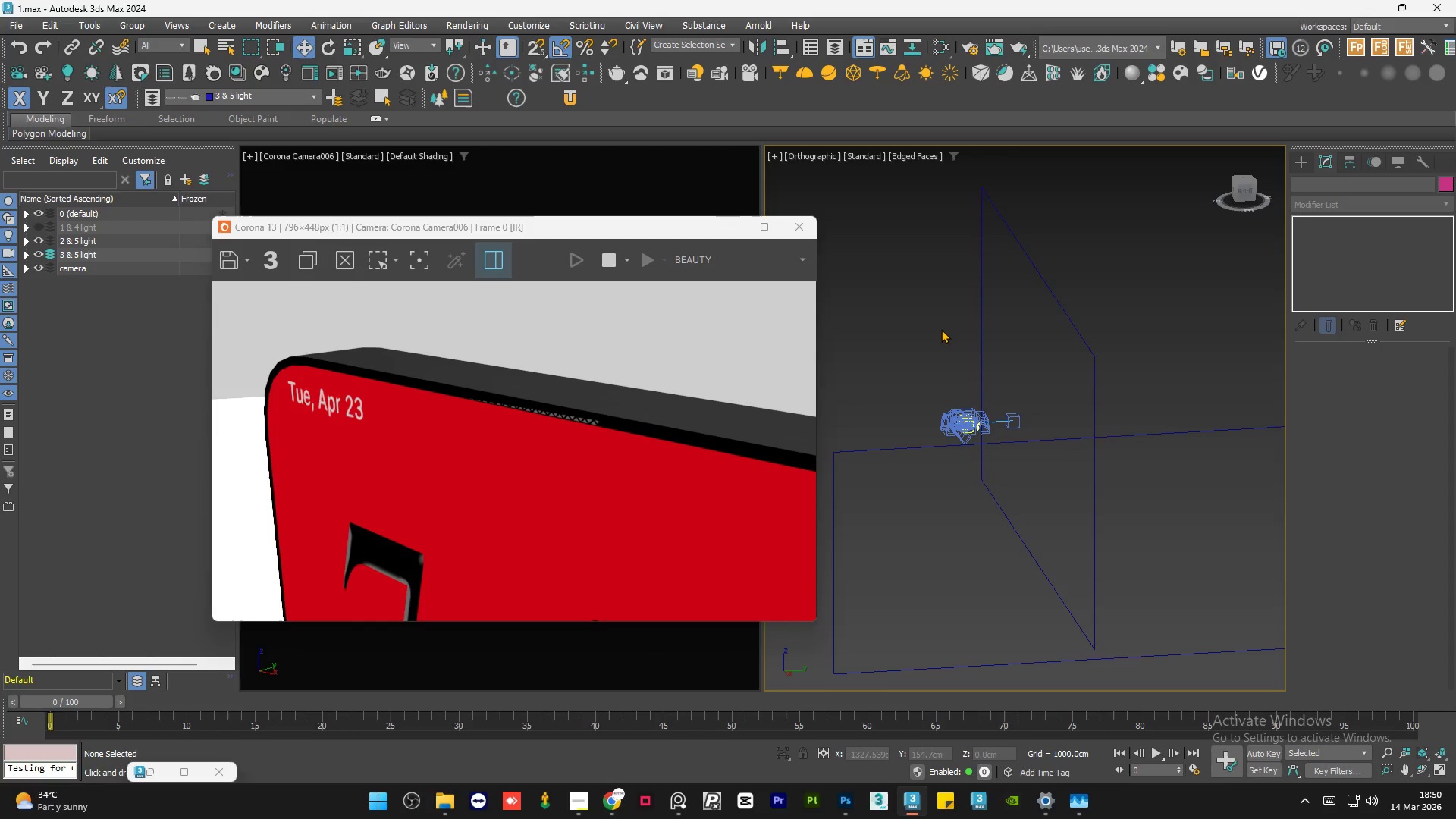 
left_click([933, 329])
 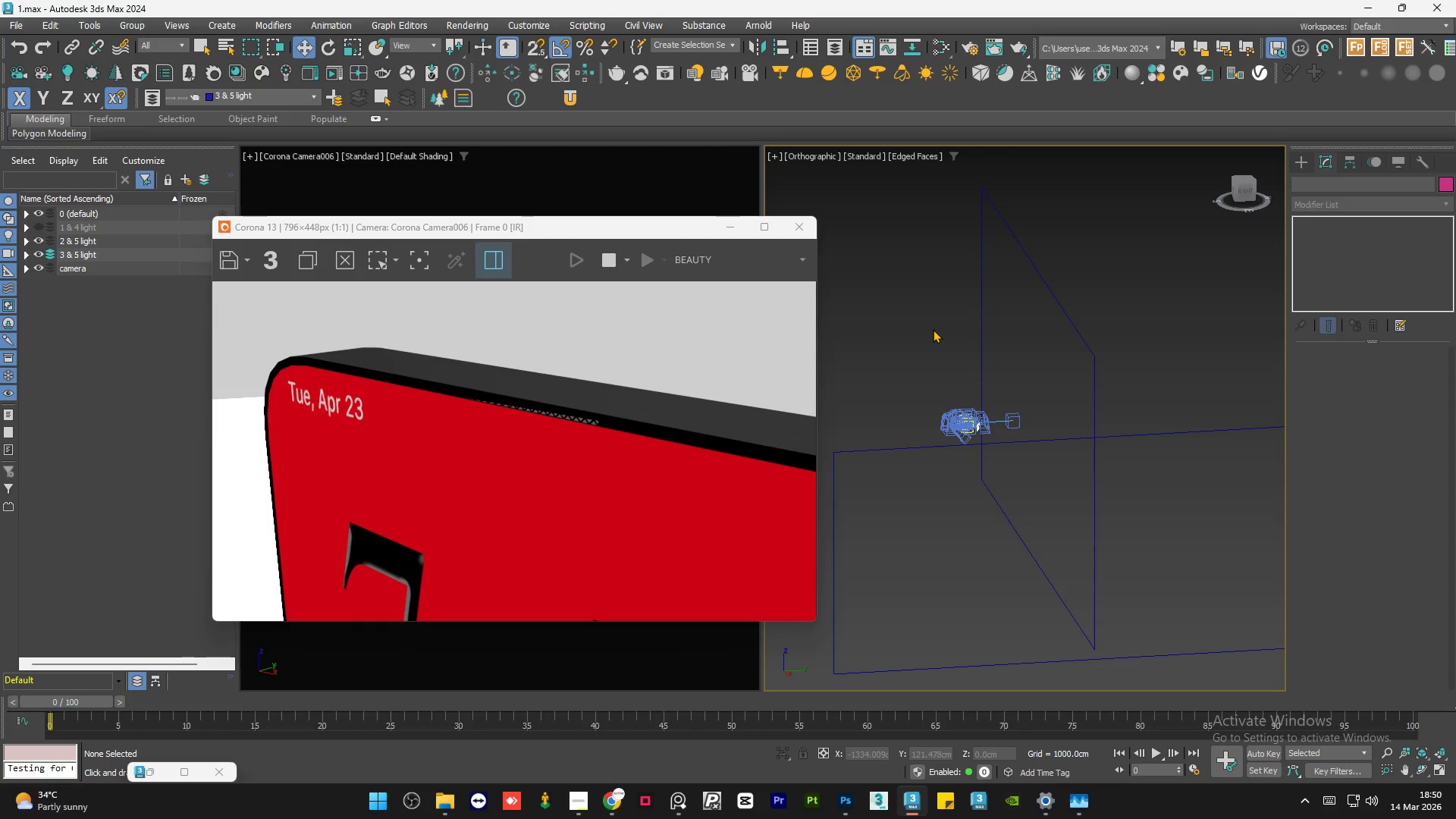 
key(Control+Z)
 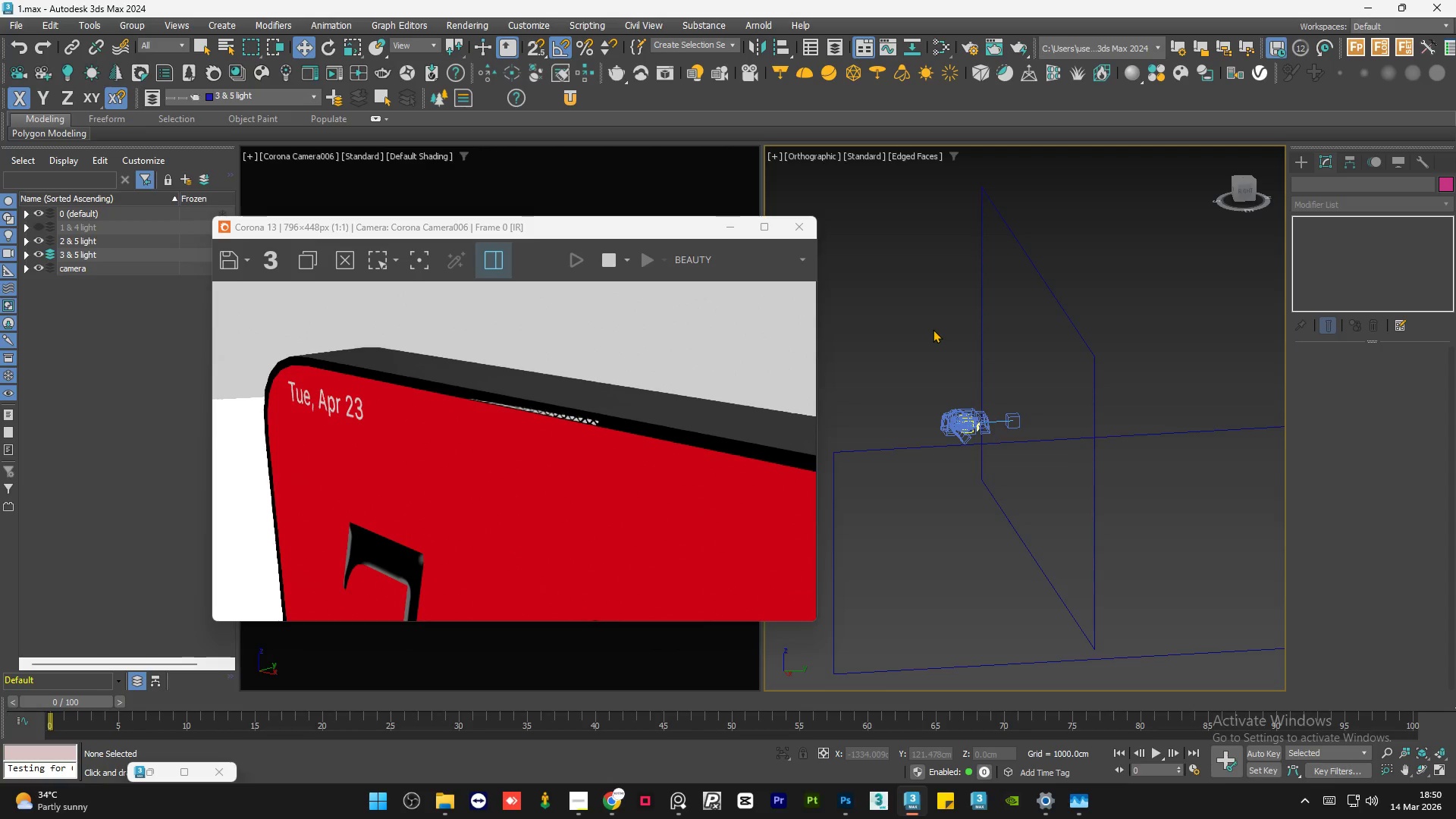 
key(Control+Z)
 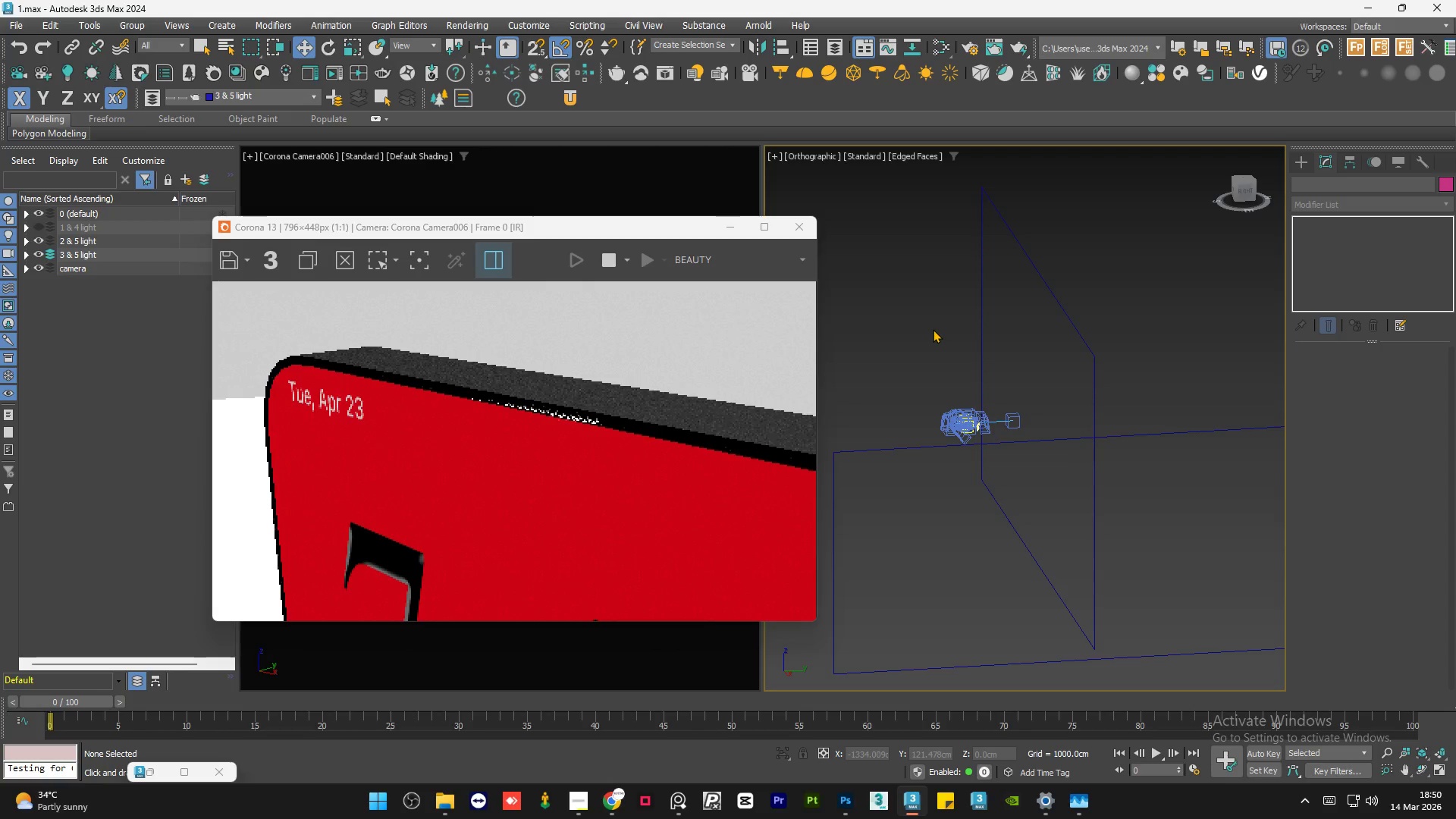 
key(Control+Z)
 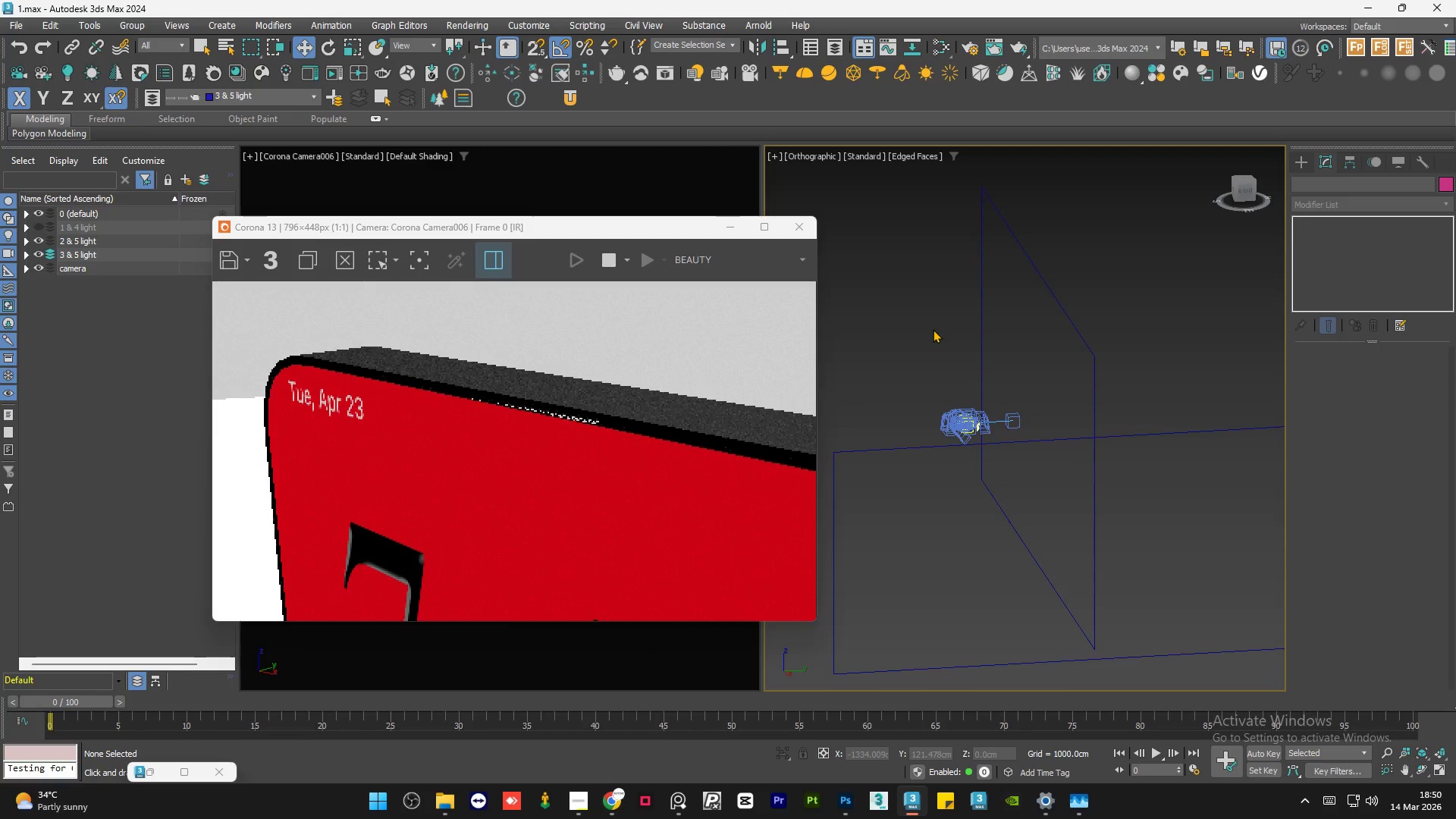 
key(Control+Z)
 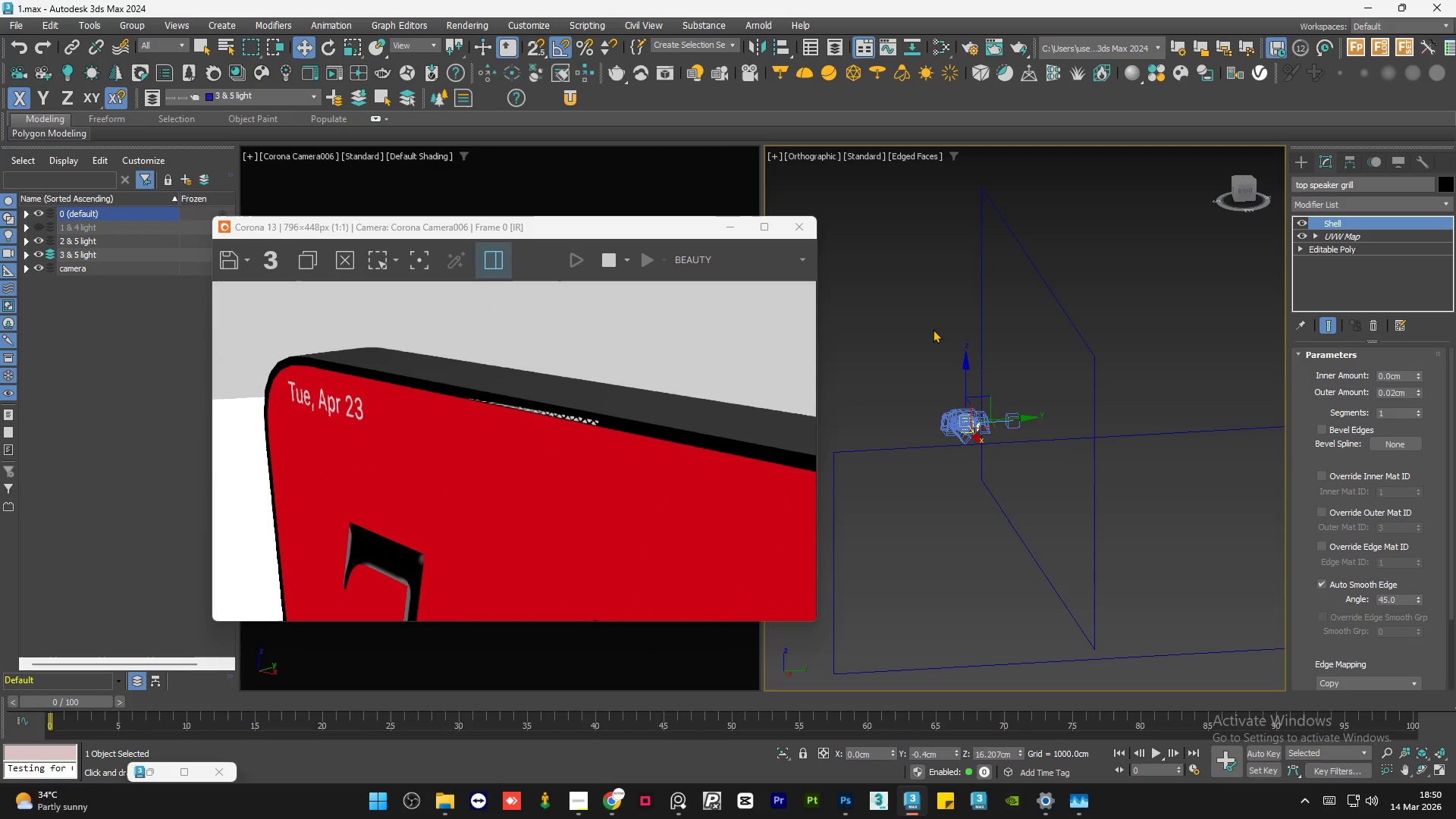 
key(Control+Z)
 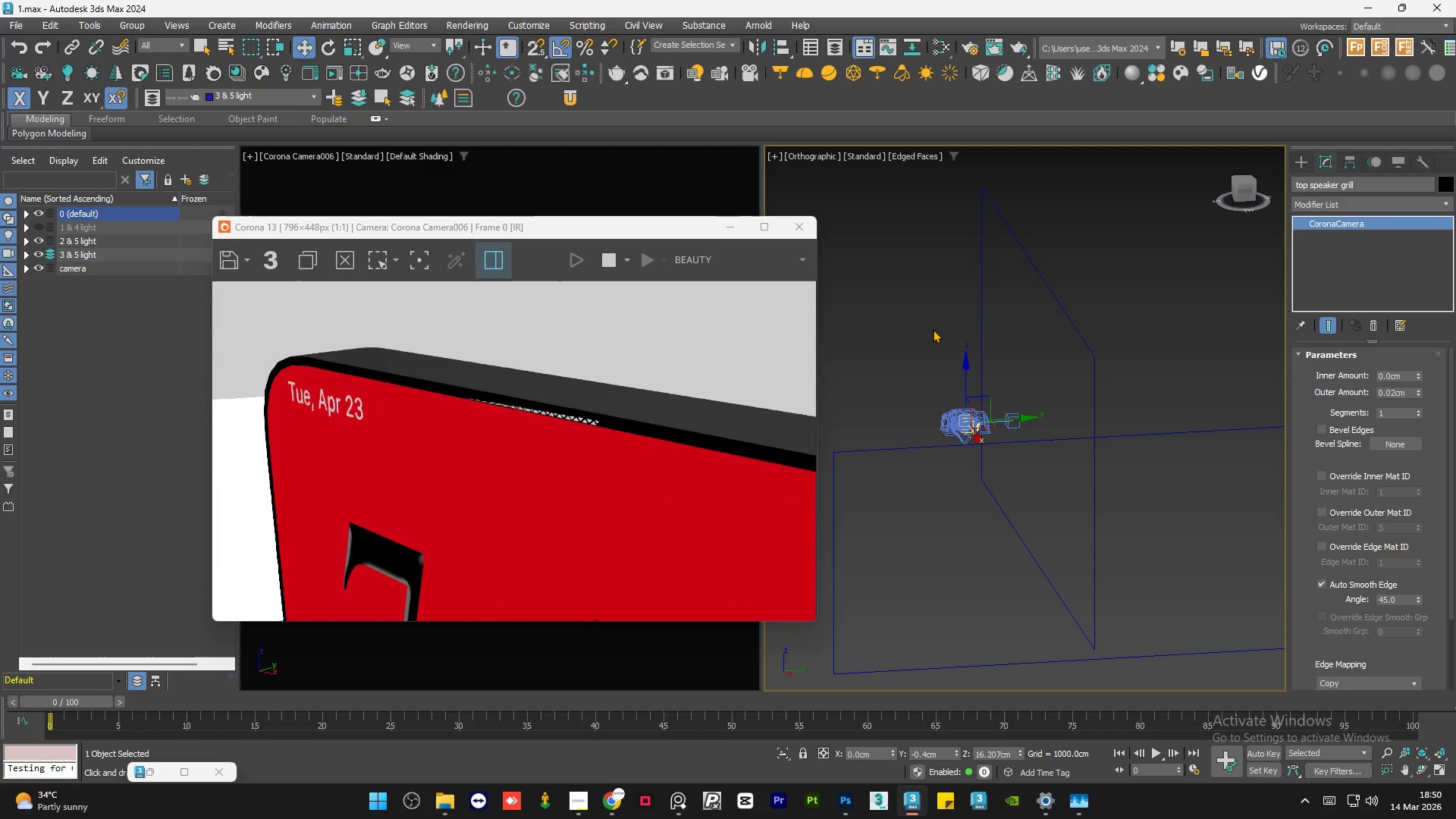 
key(Control+Z)
 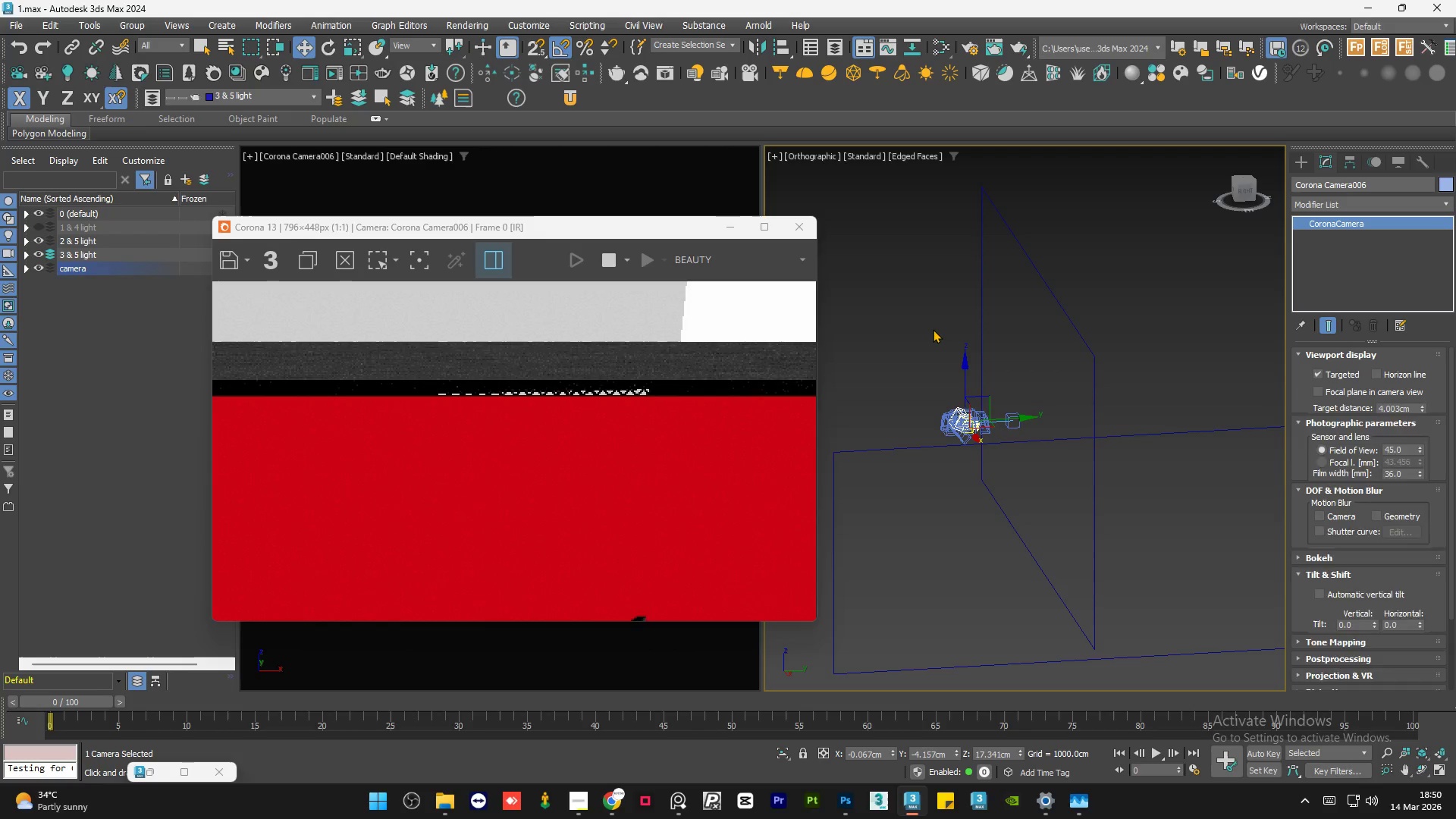 
key(Control+Z)
 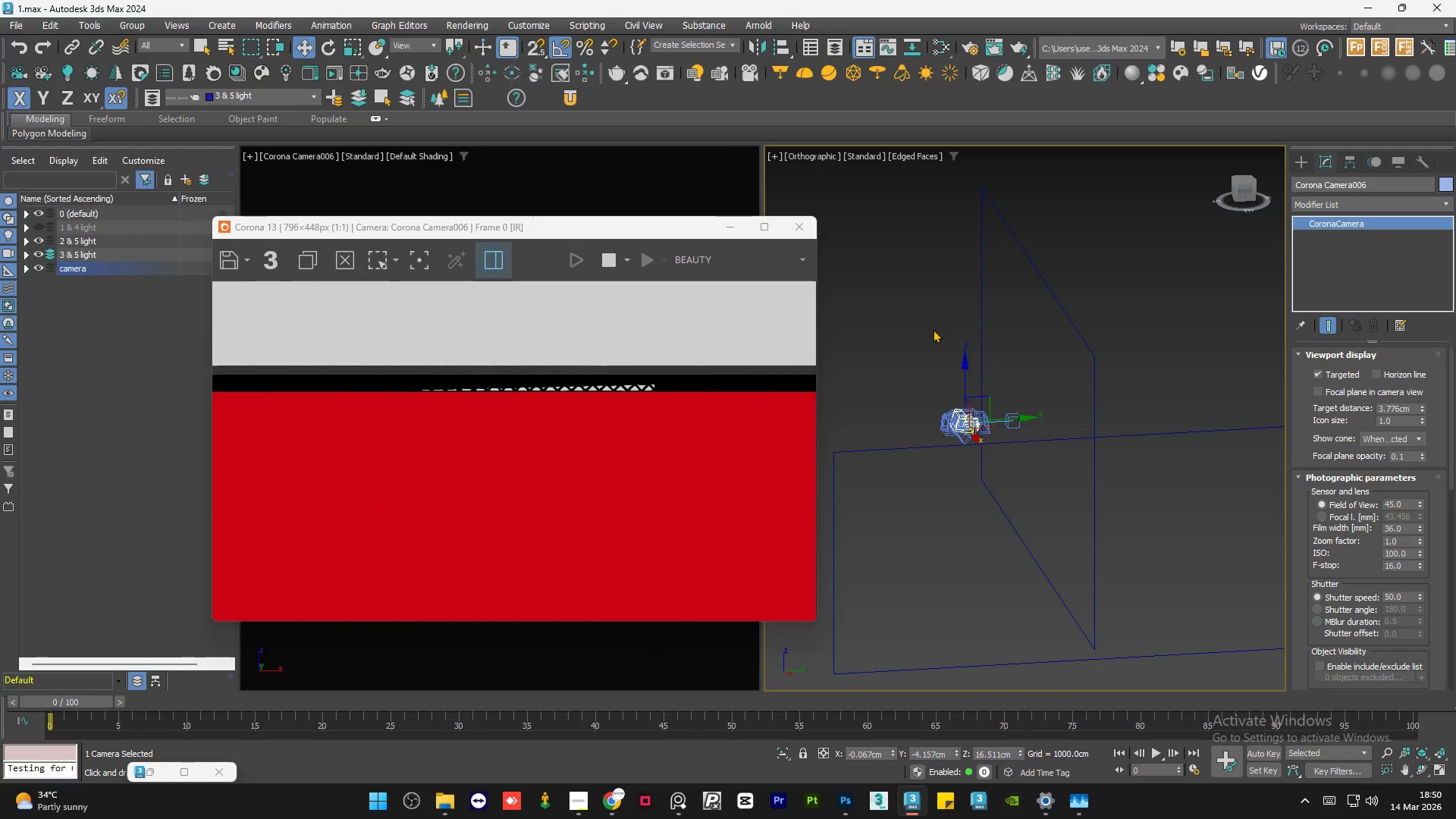 
key(Control+Z)
 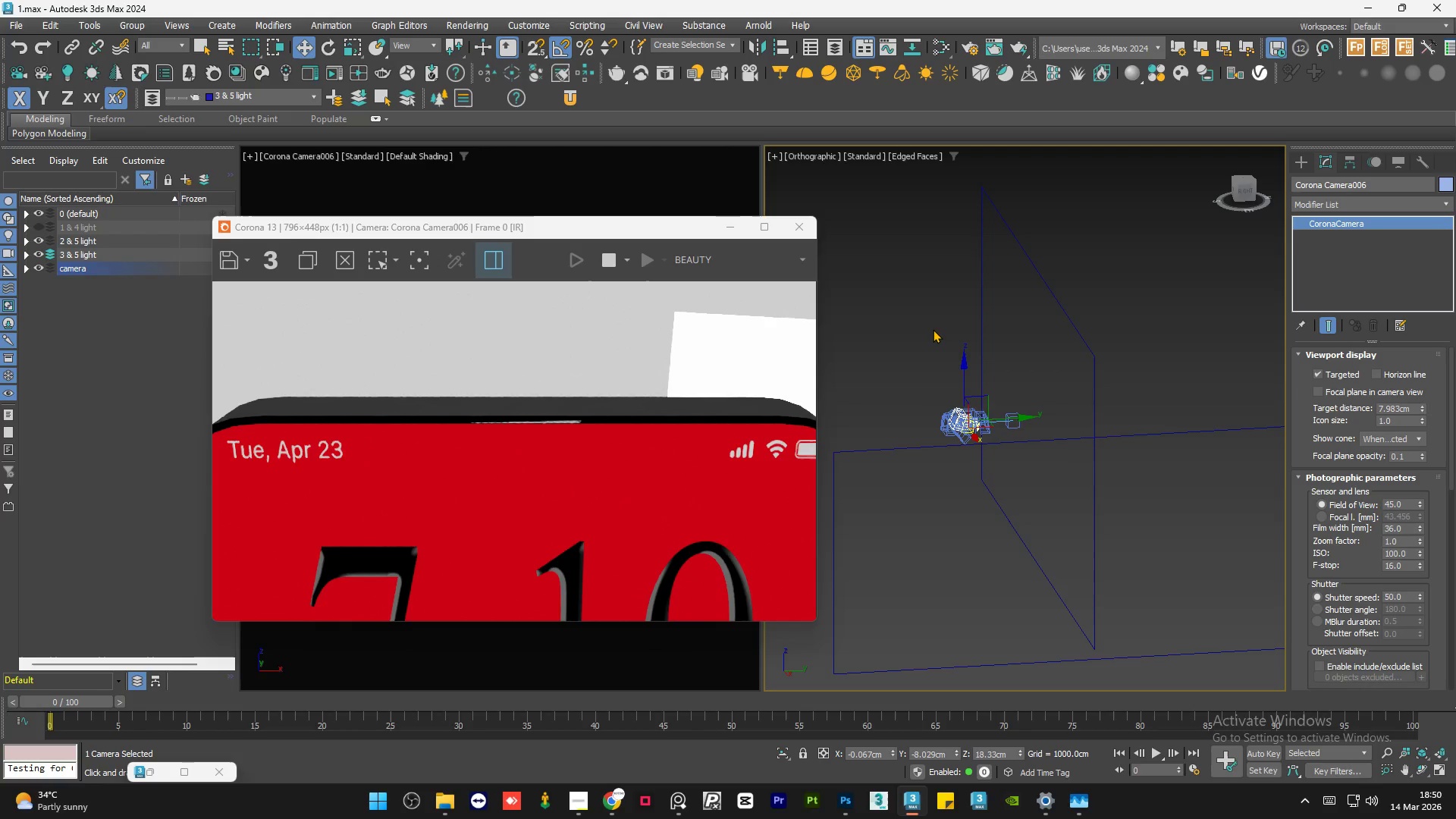 
key(Control+Z)
 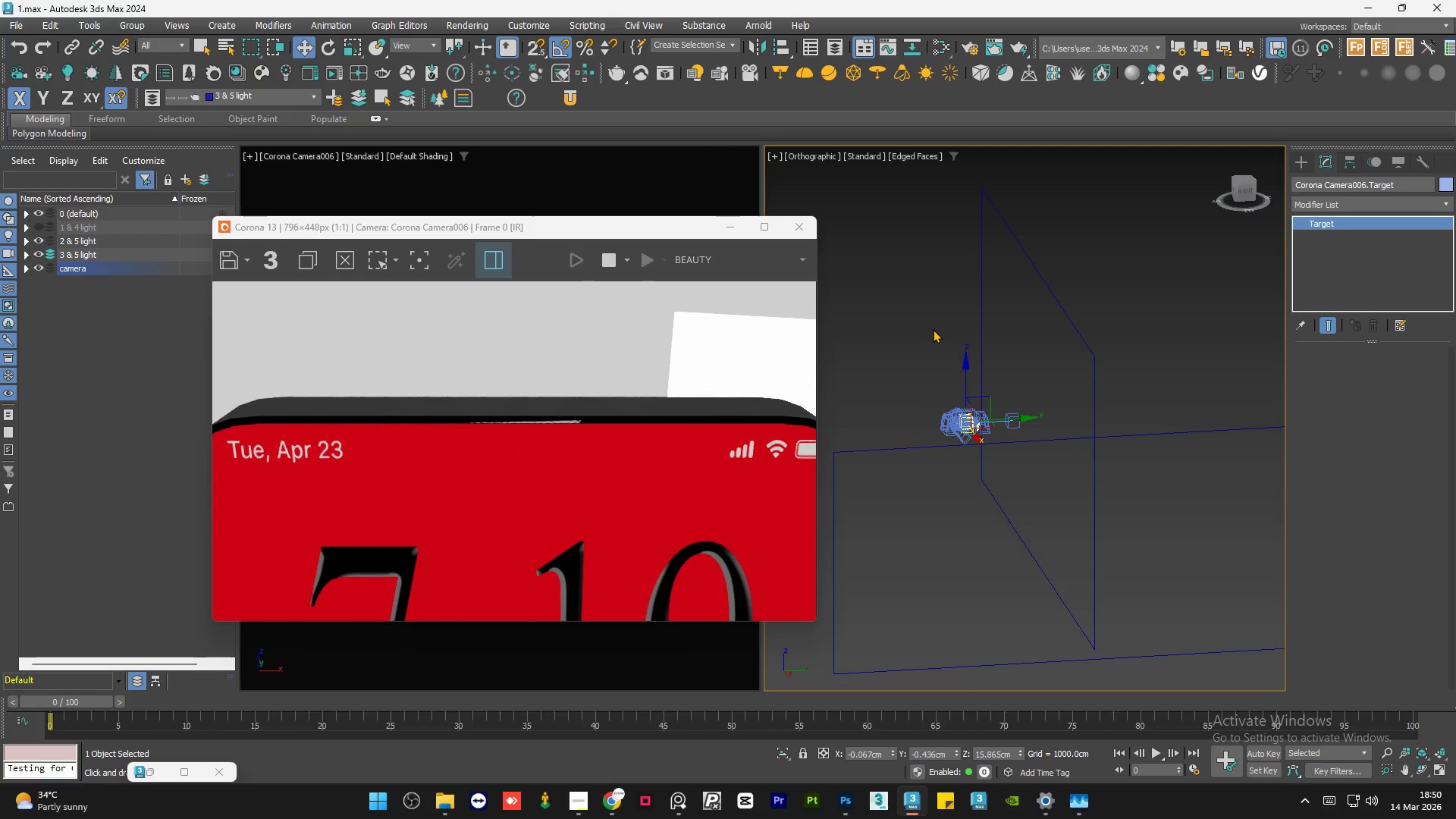 
key(Control+Z)
 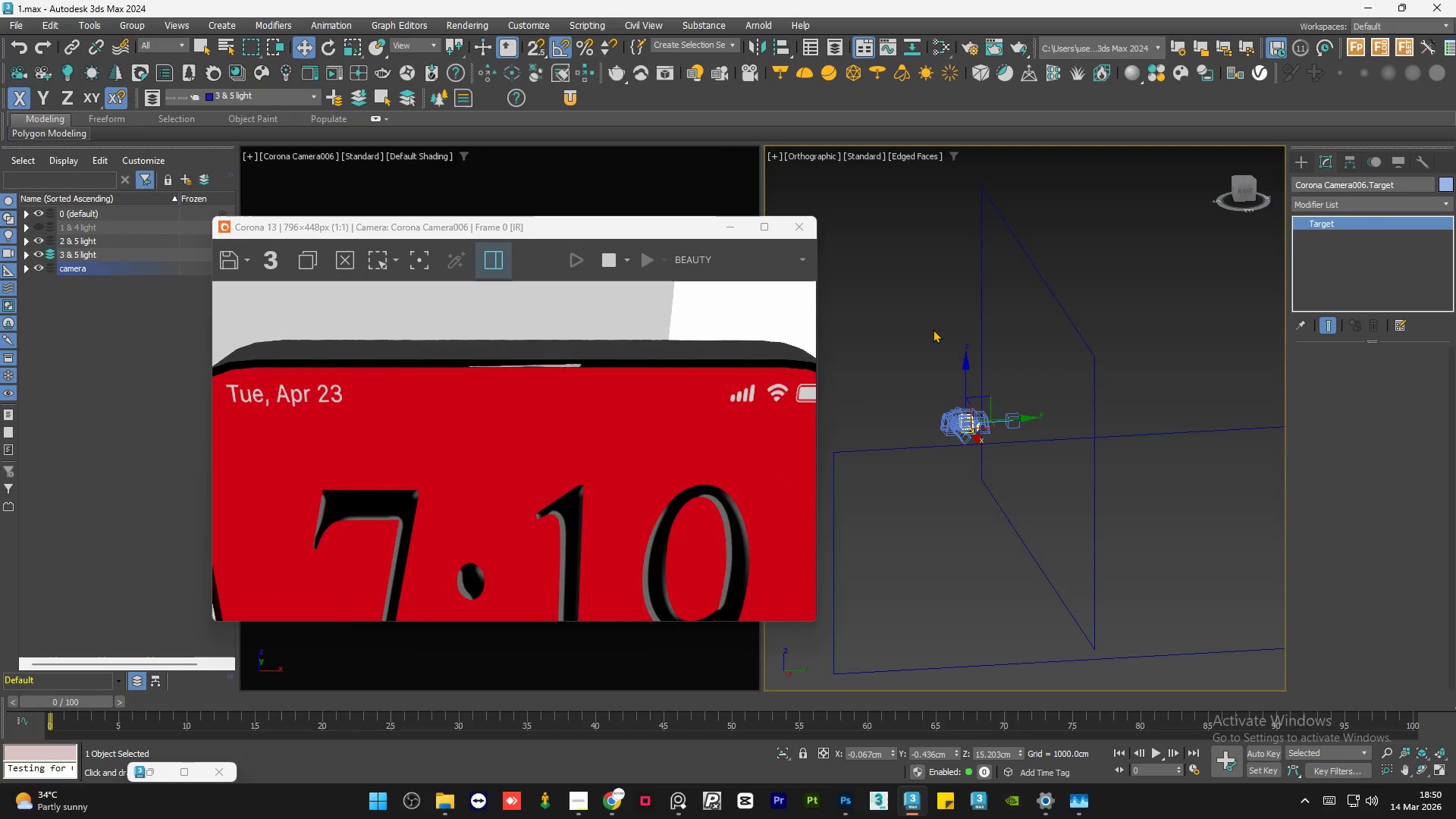 
key(Control+Z)
 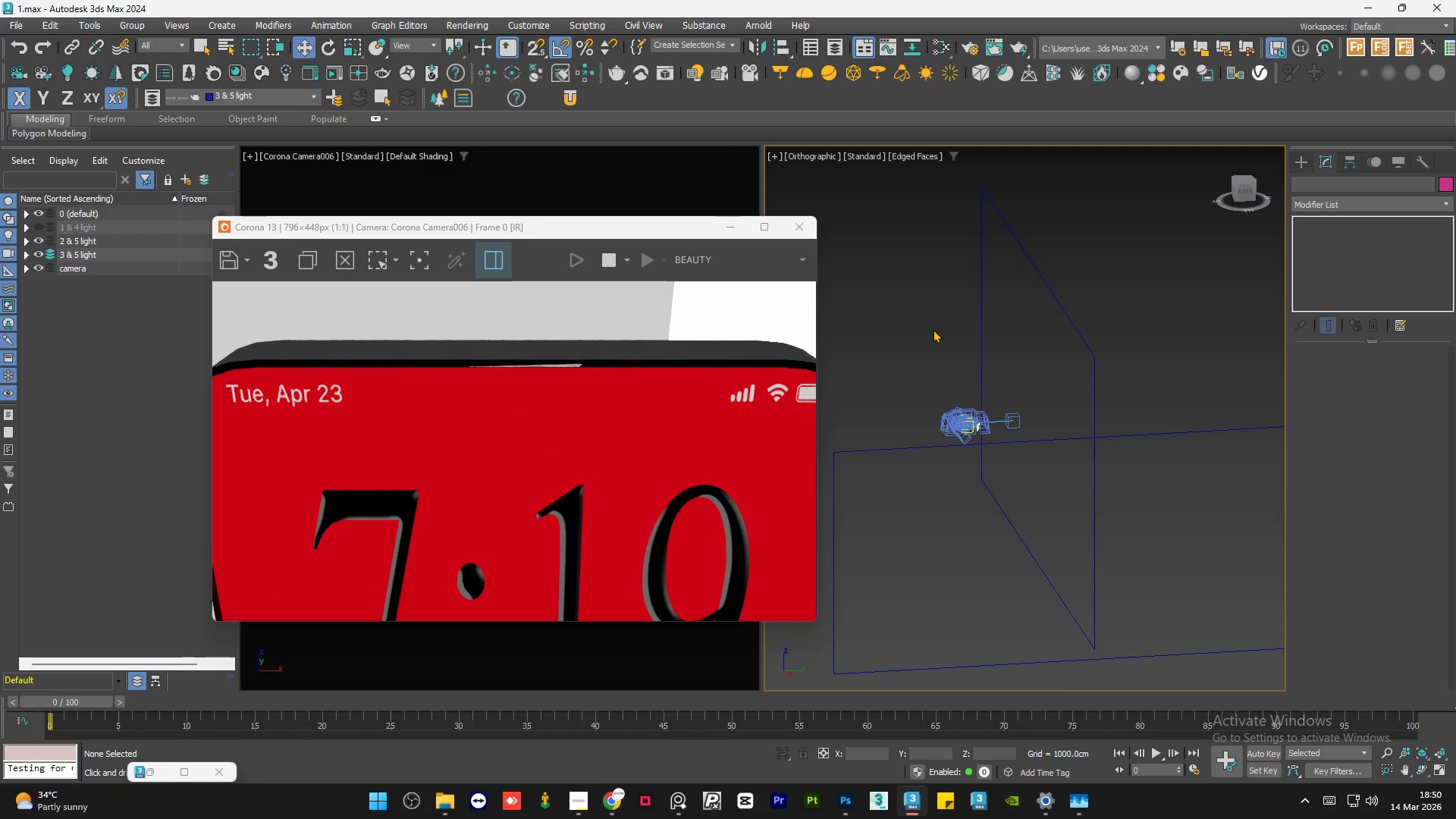 
key(Control+Z)
 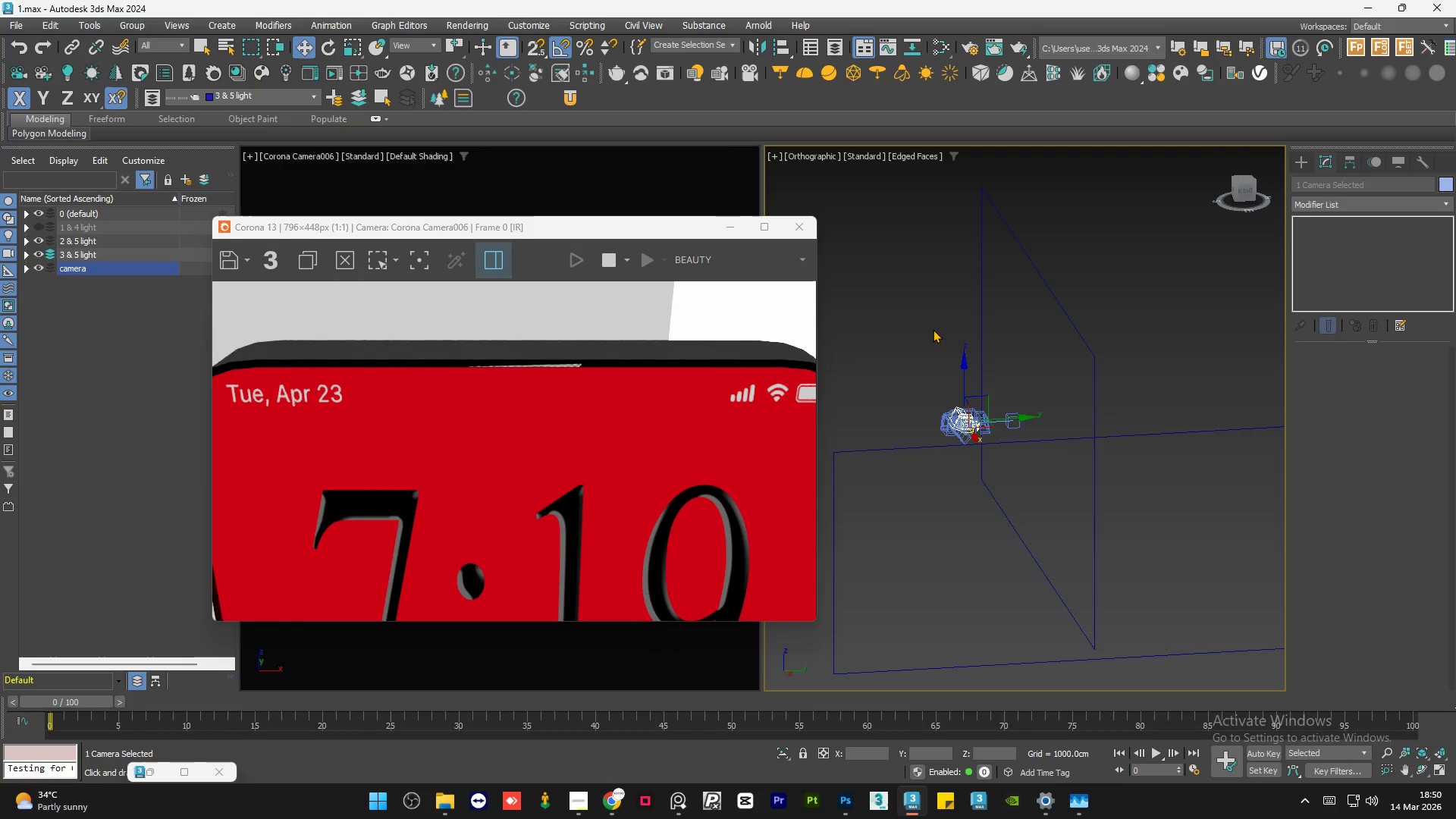 
key(Control+Z)
 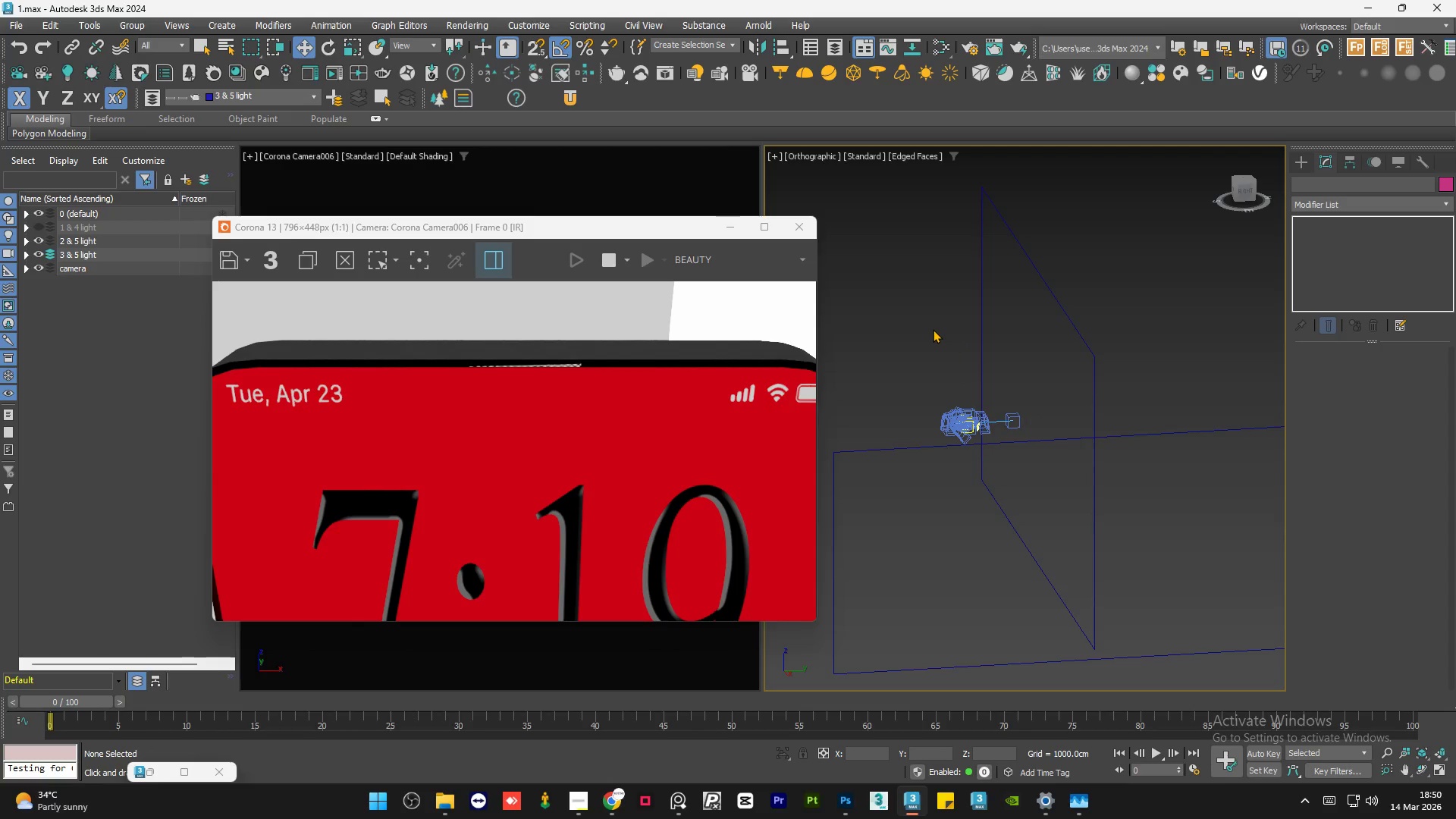 
key(Control+Z)
 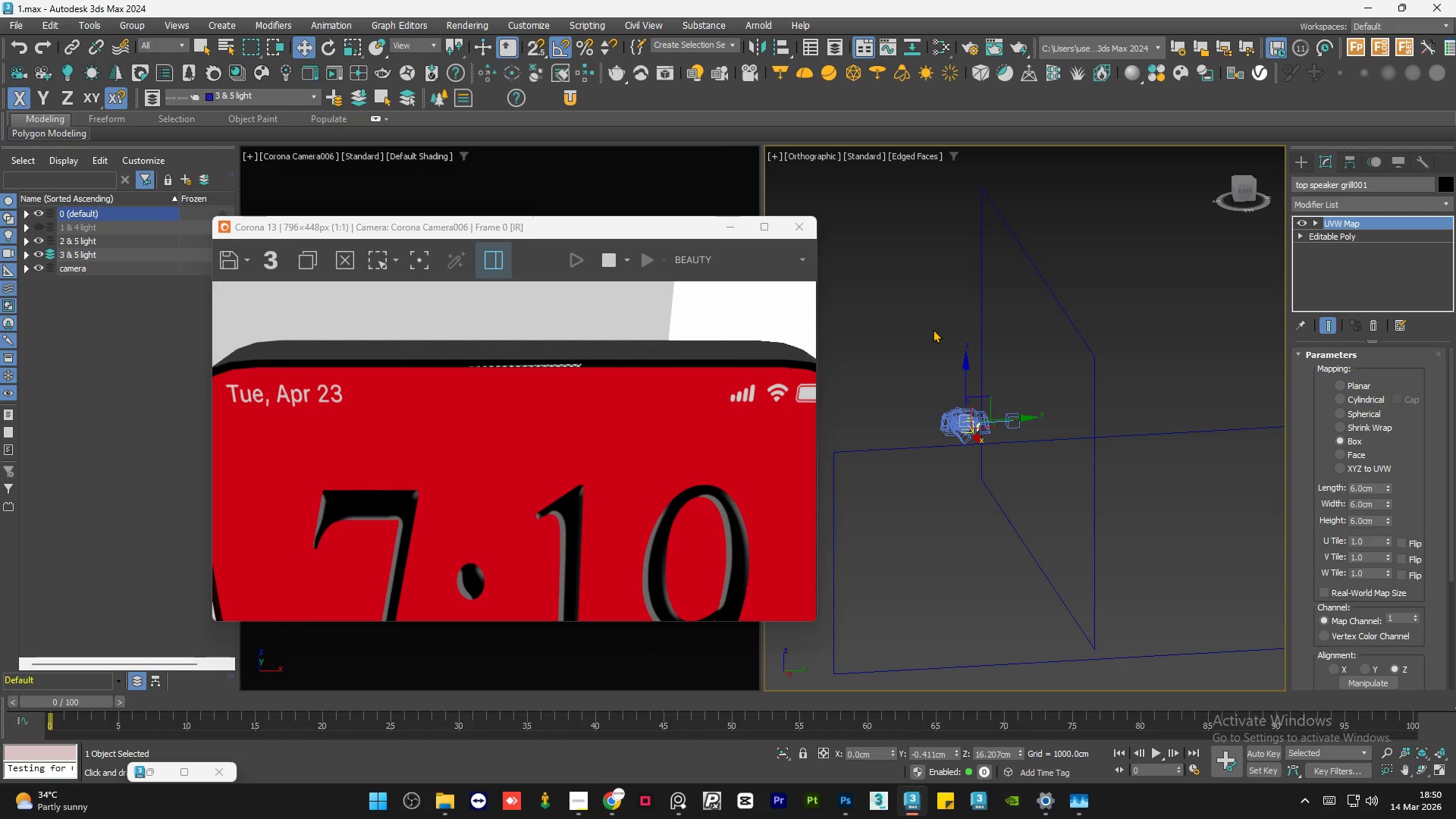 
key(Control+Z)
 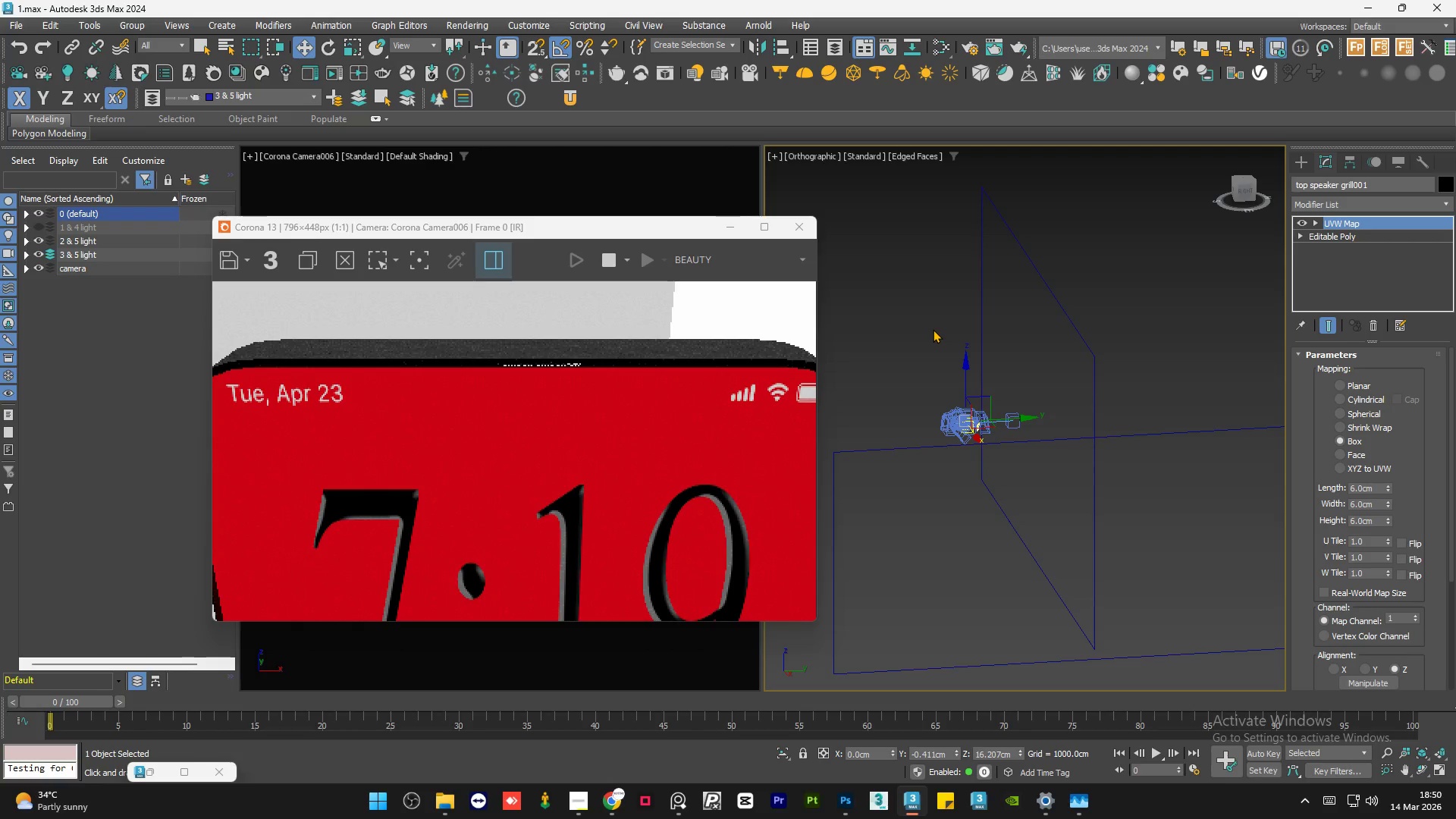 
key(Control+Z)
 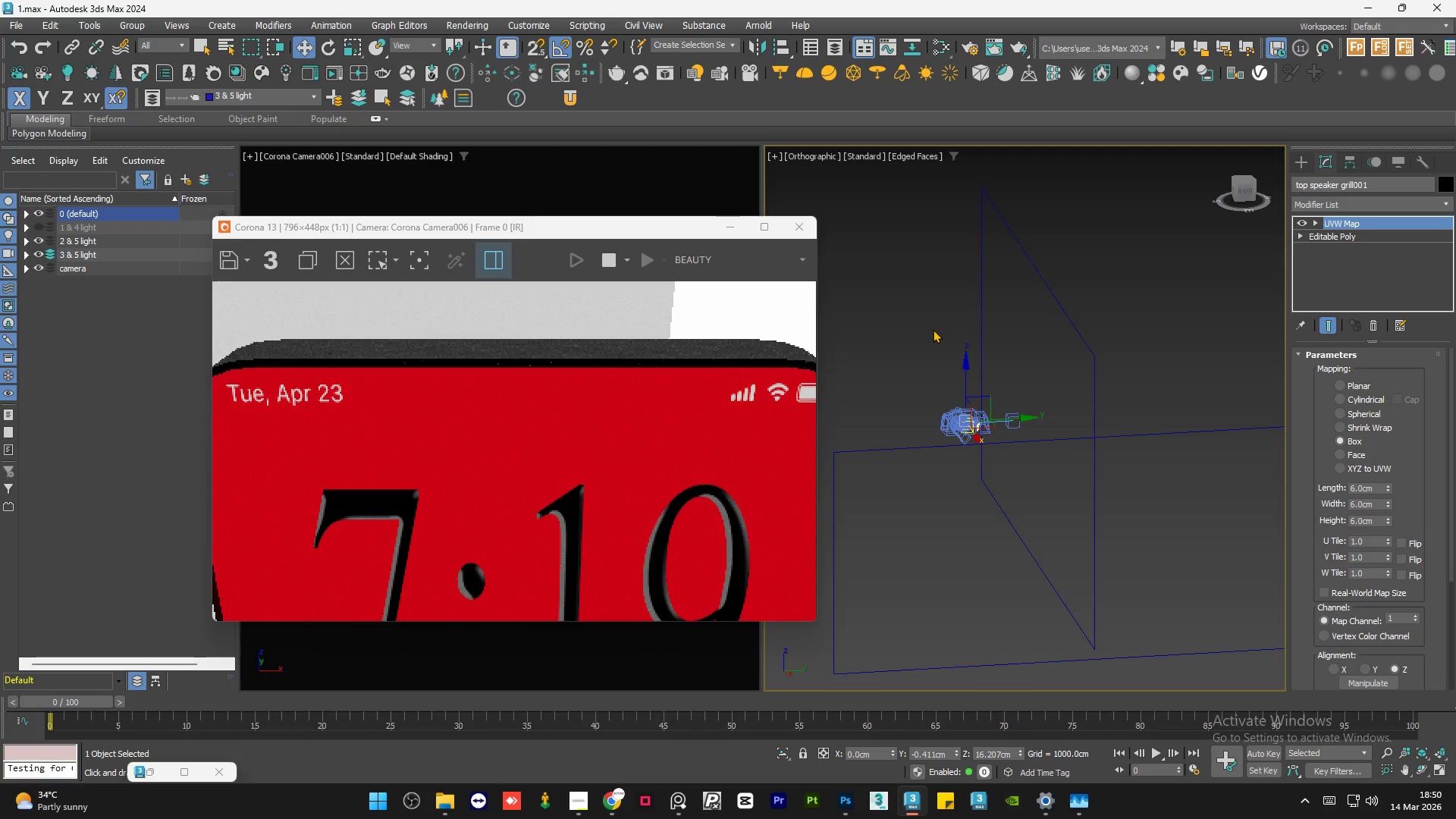 
key(Control+Z)
 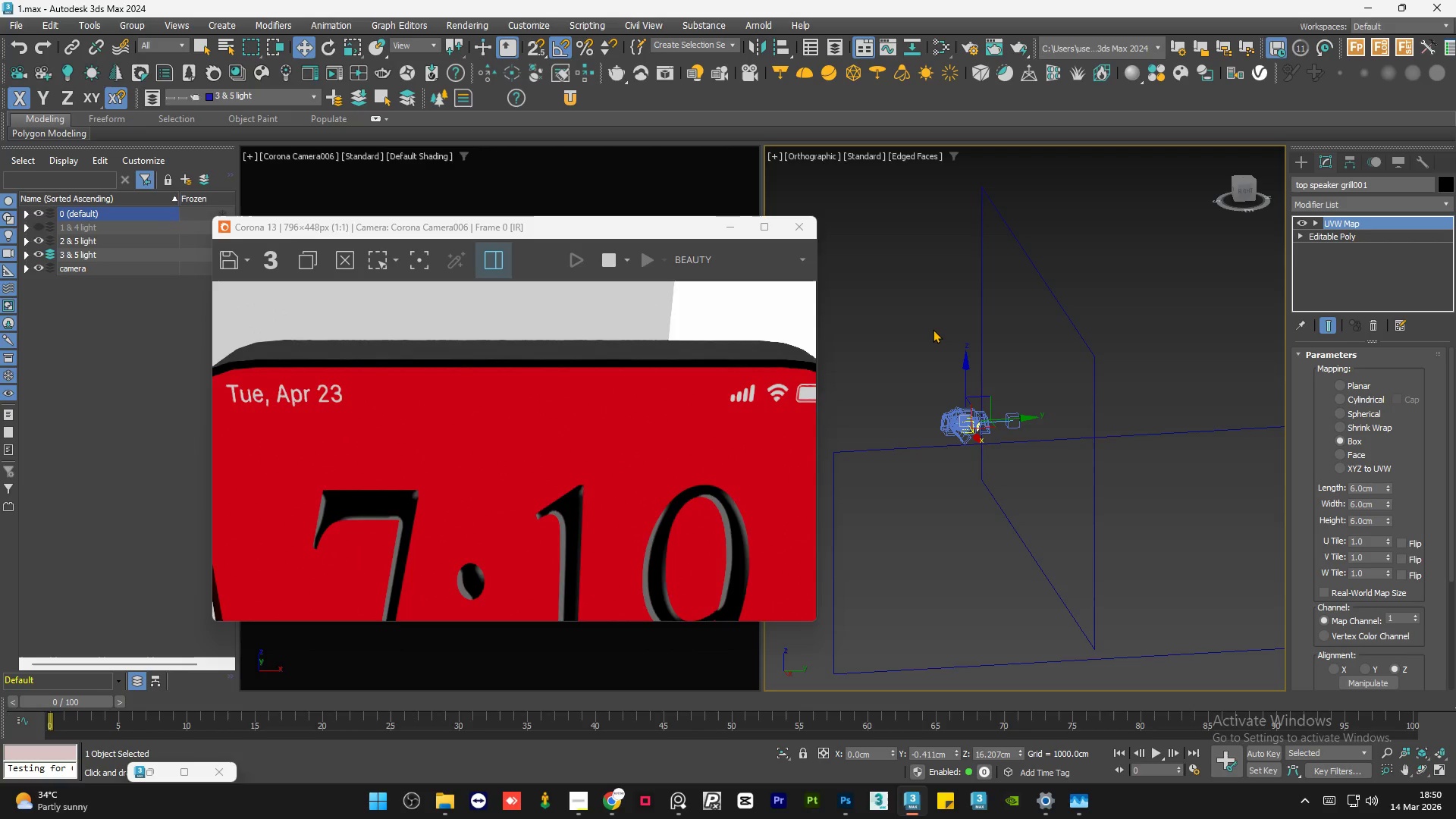 
key(Control+Z)
 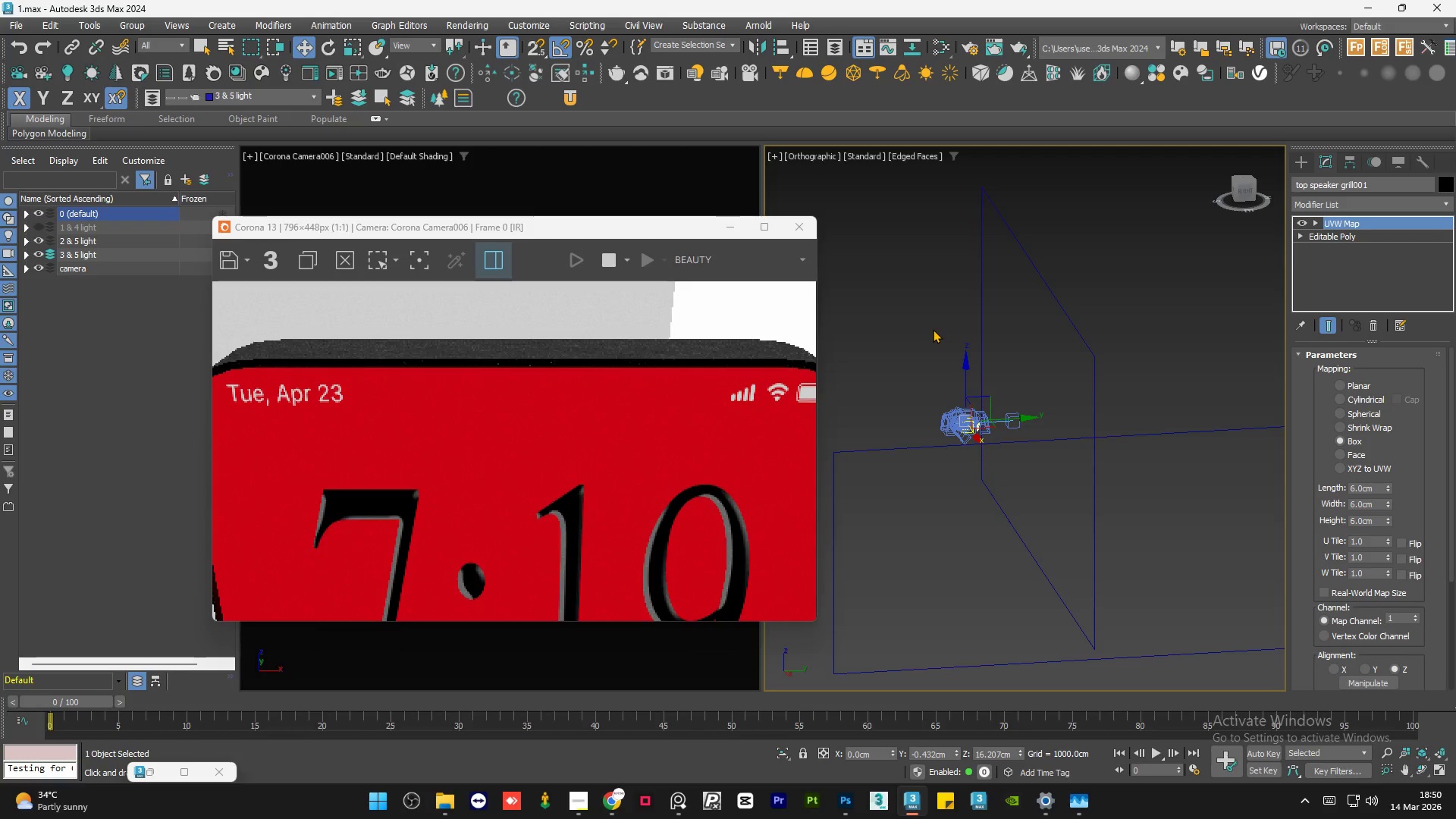 
key(Control+Z)
 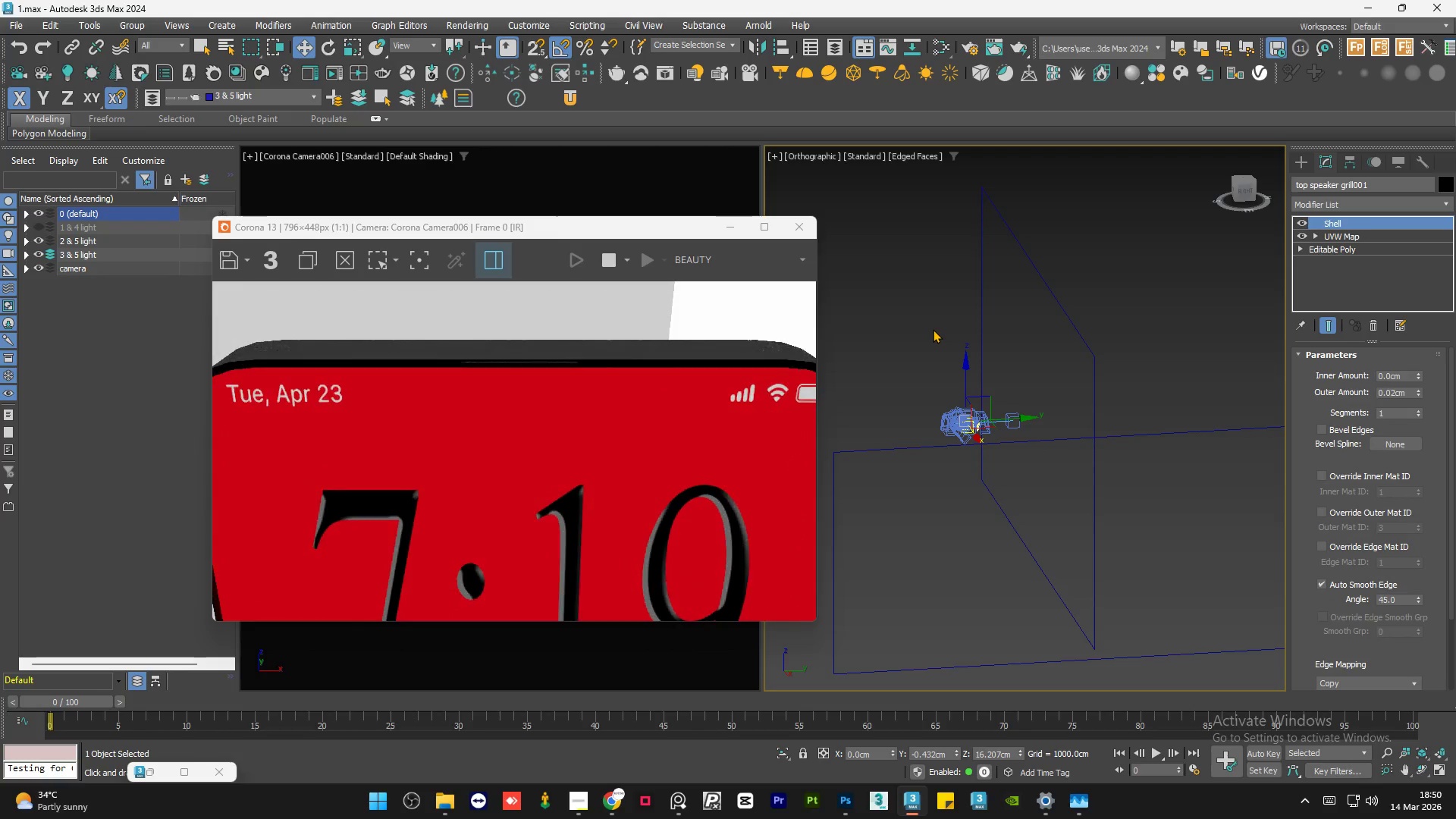 
key(Control+Z)
 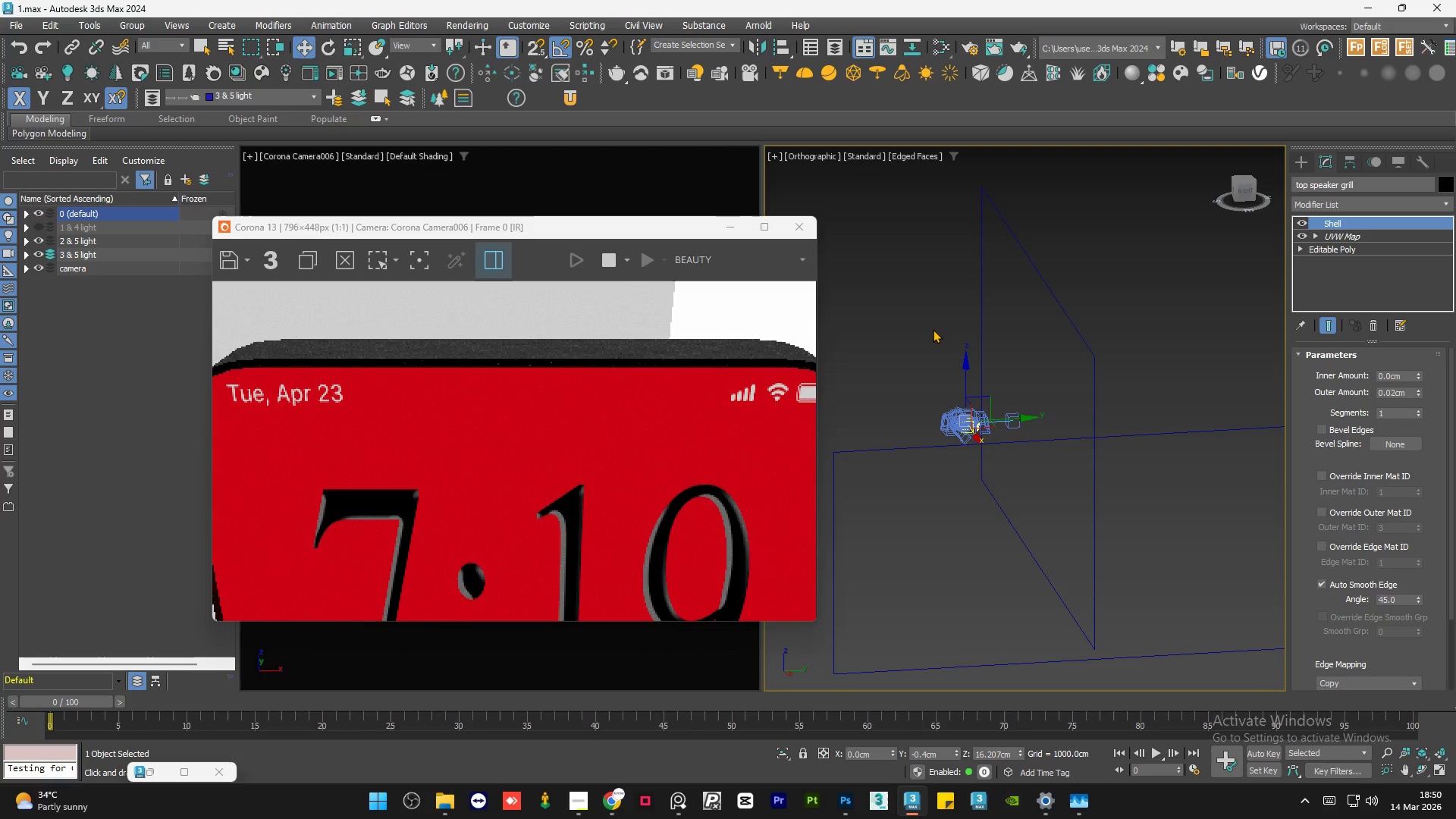 
key(Control+Z)
 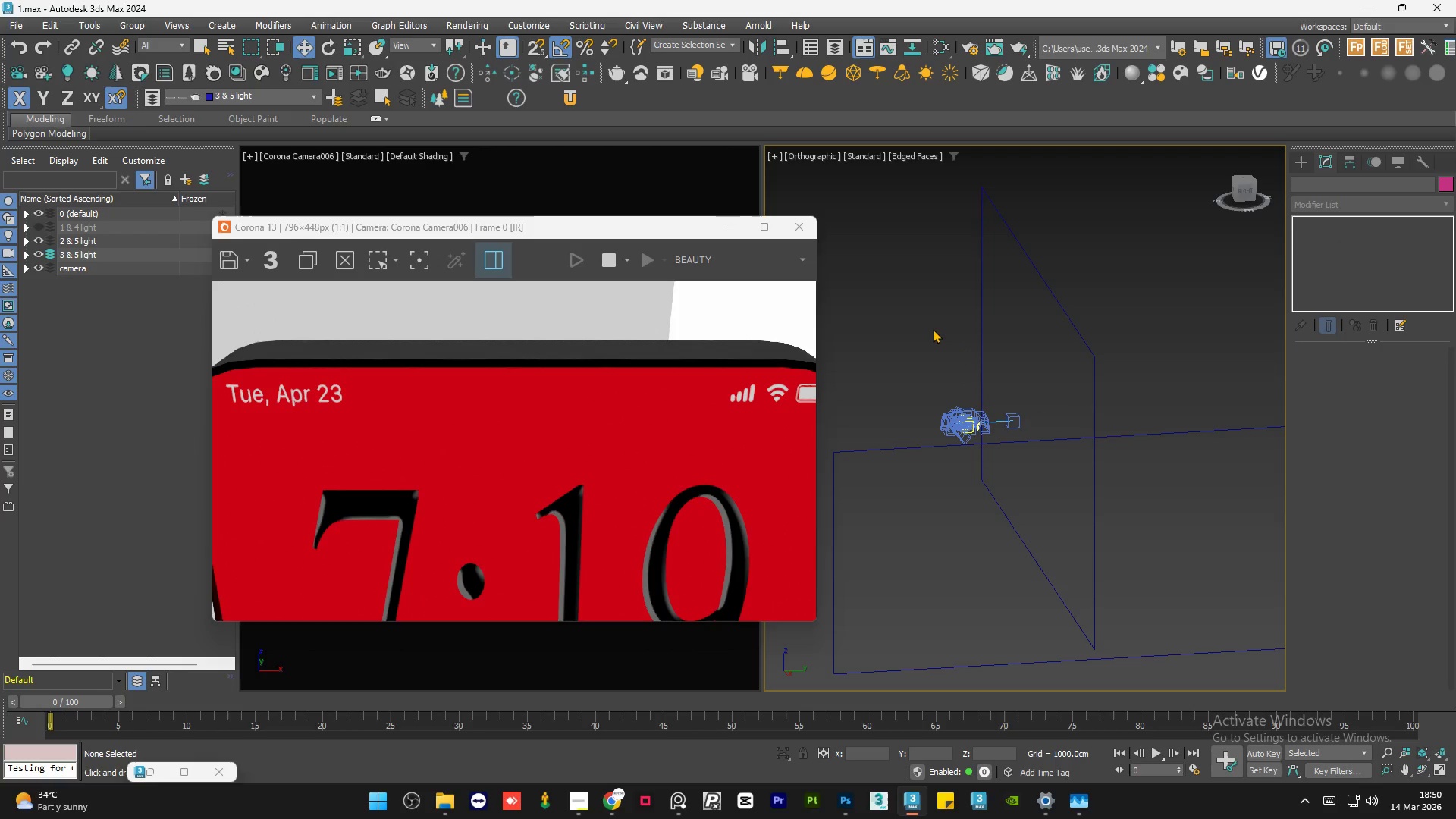 
key(Control+Z)
 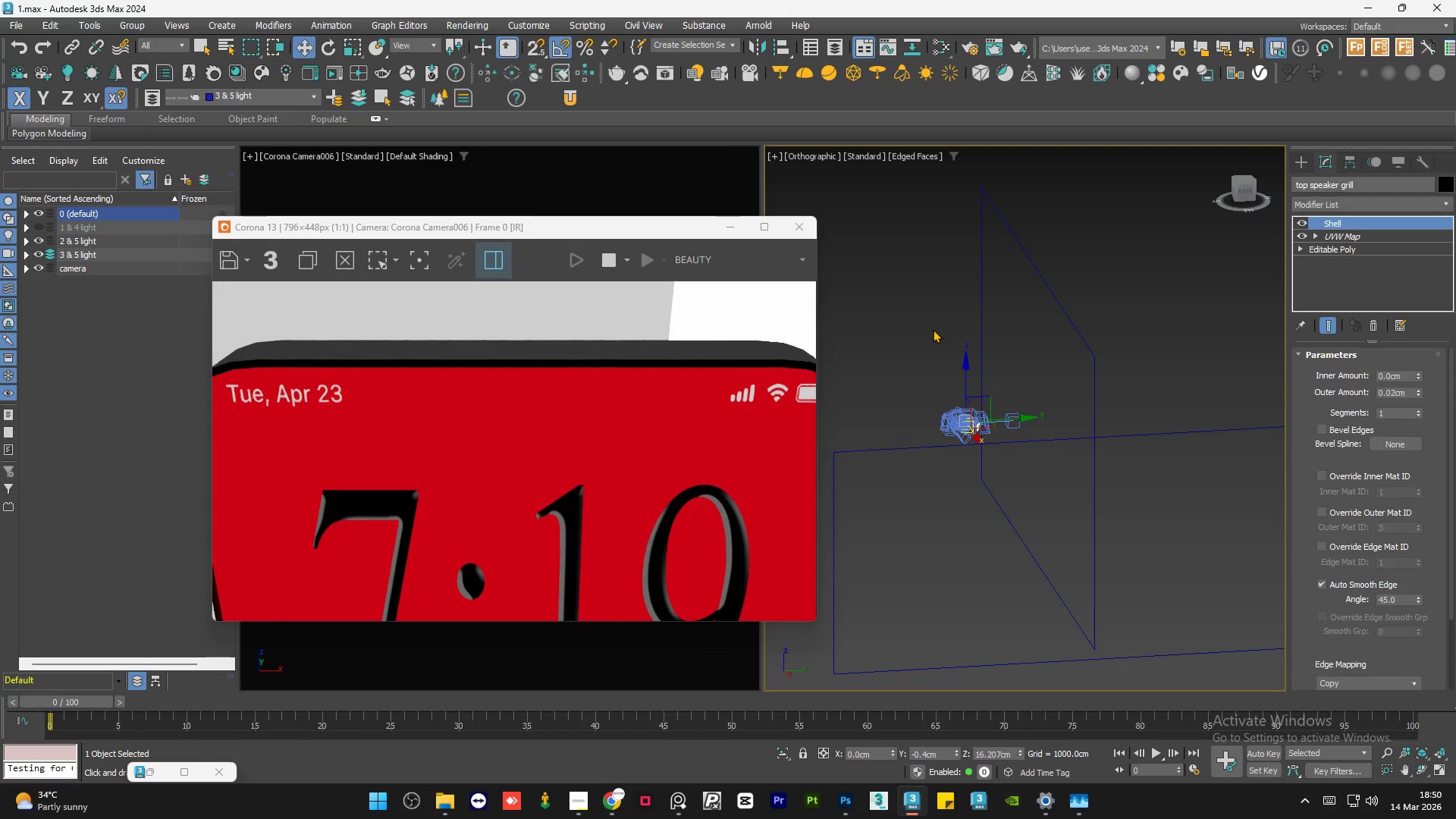 
key(Control+Z)
 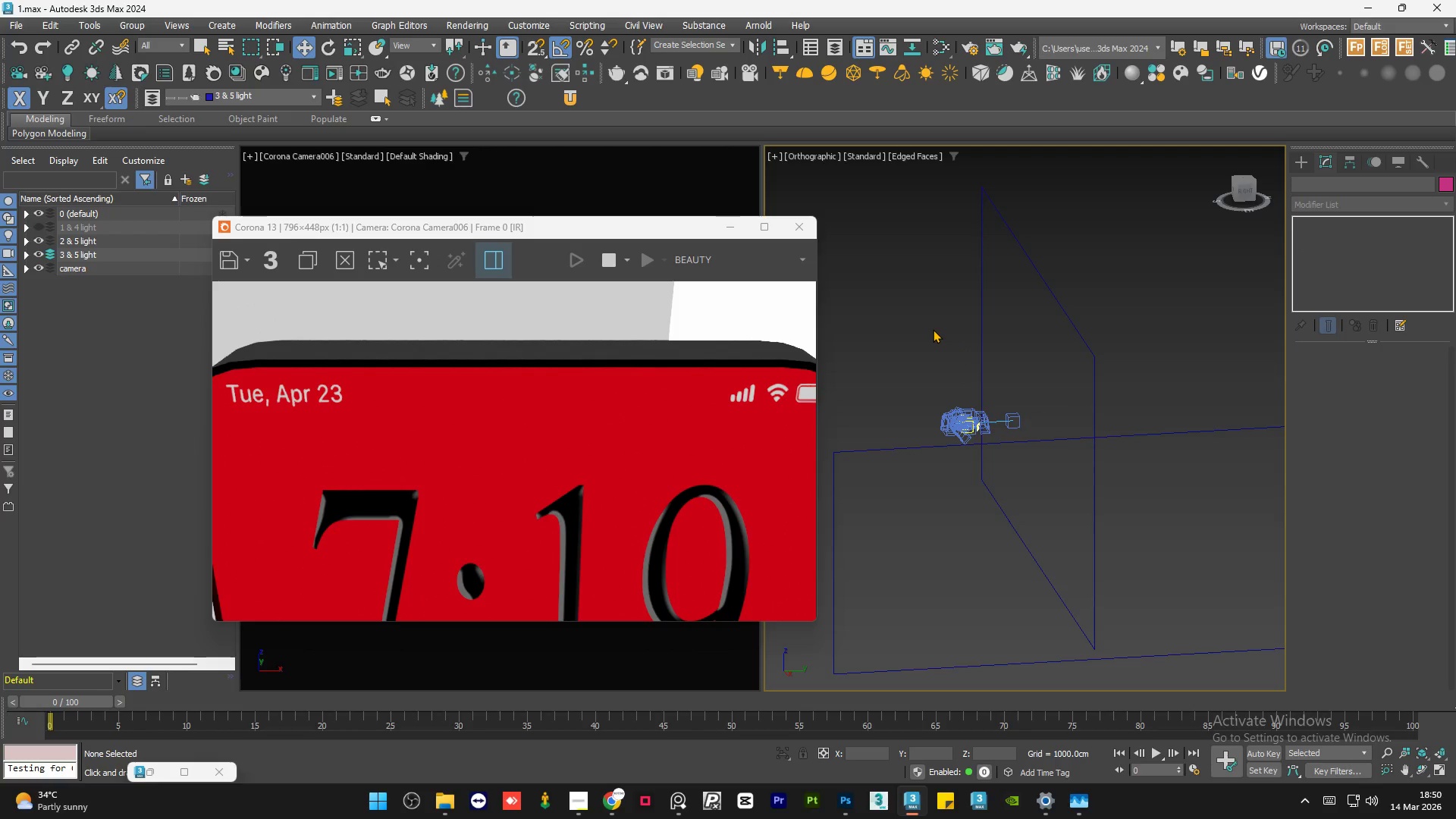 
key(Control+Z)
 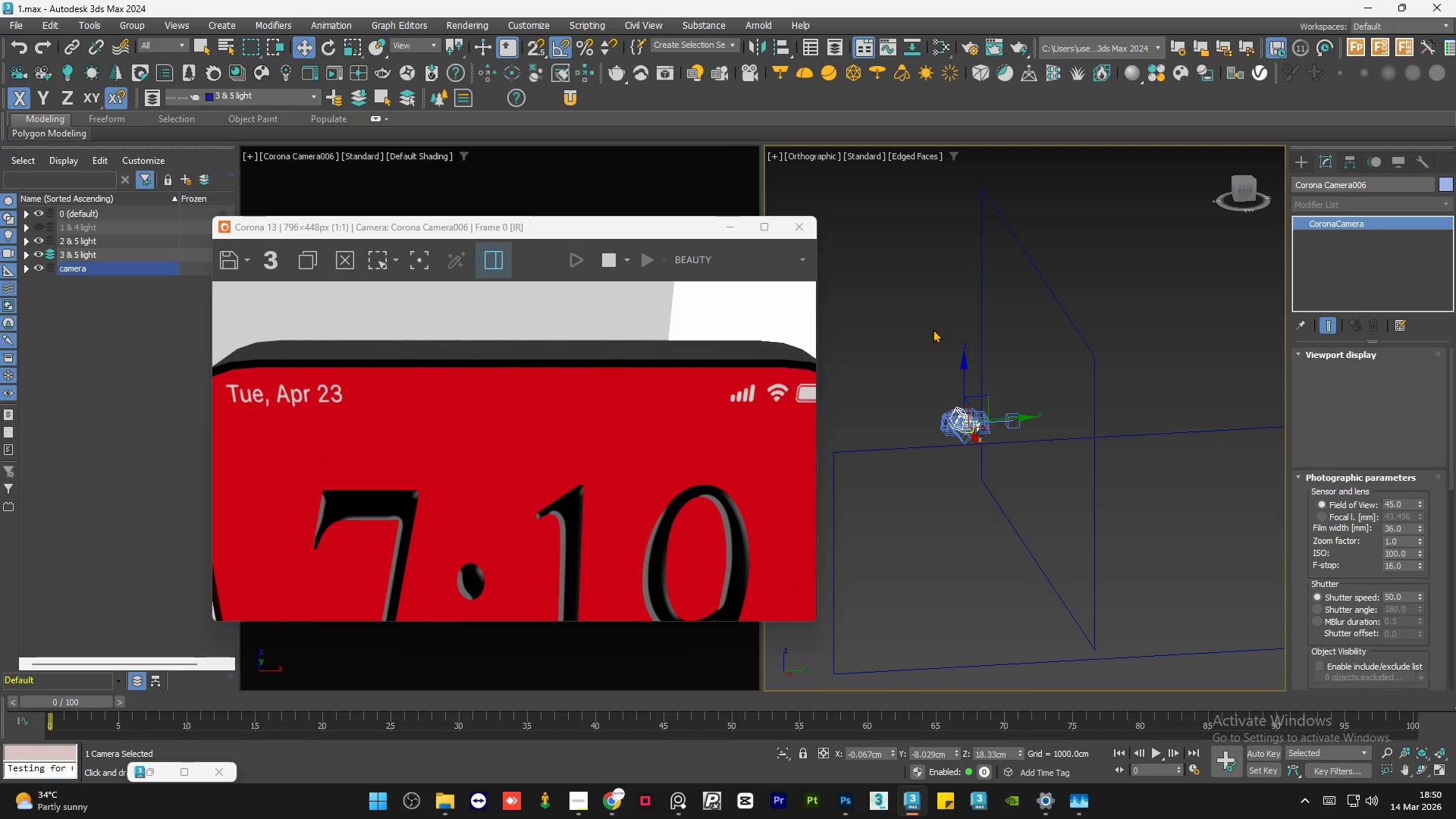 
key(Control+Z)
 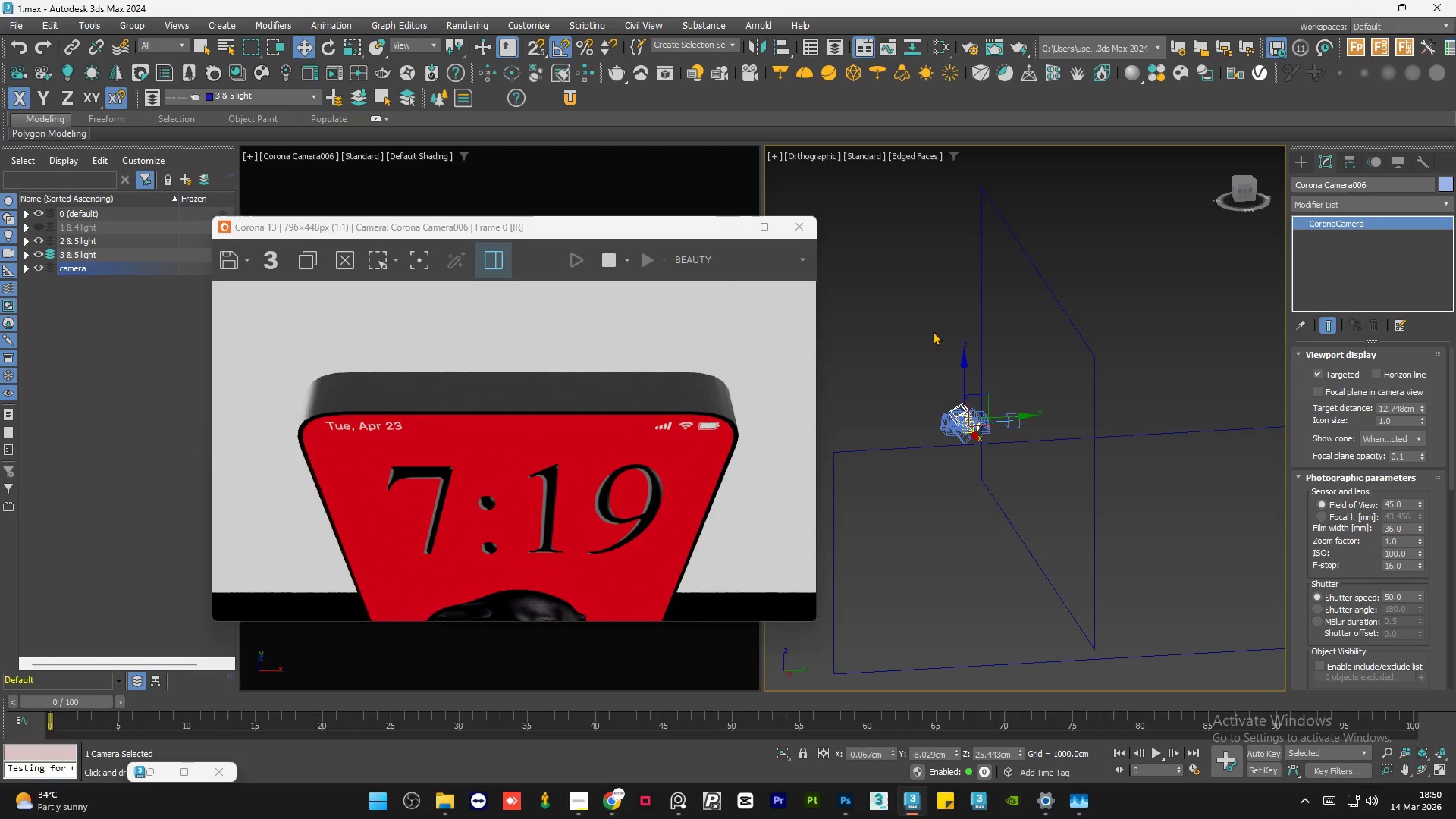 
scroll: coordinate [975, 434], scroll_direction: up, amount: 6.0
 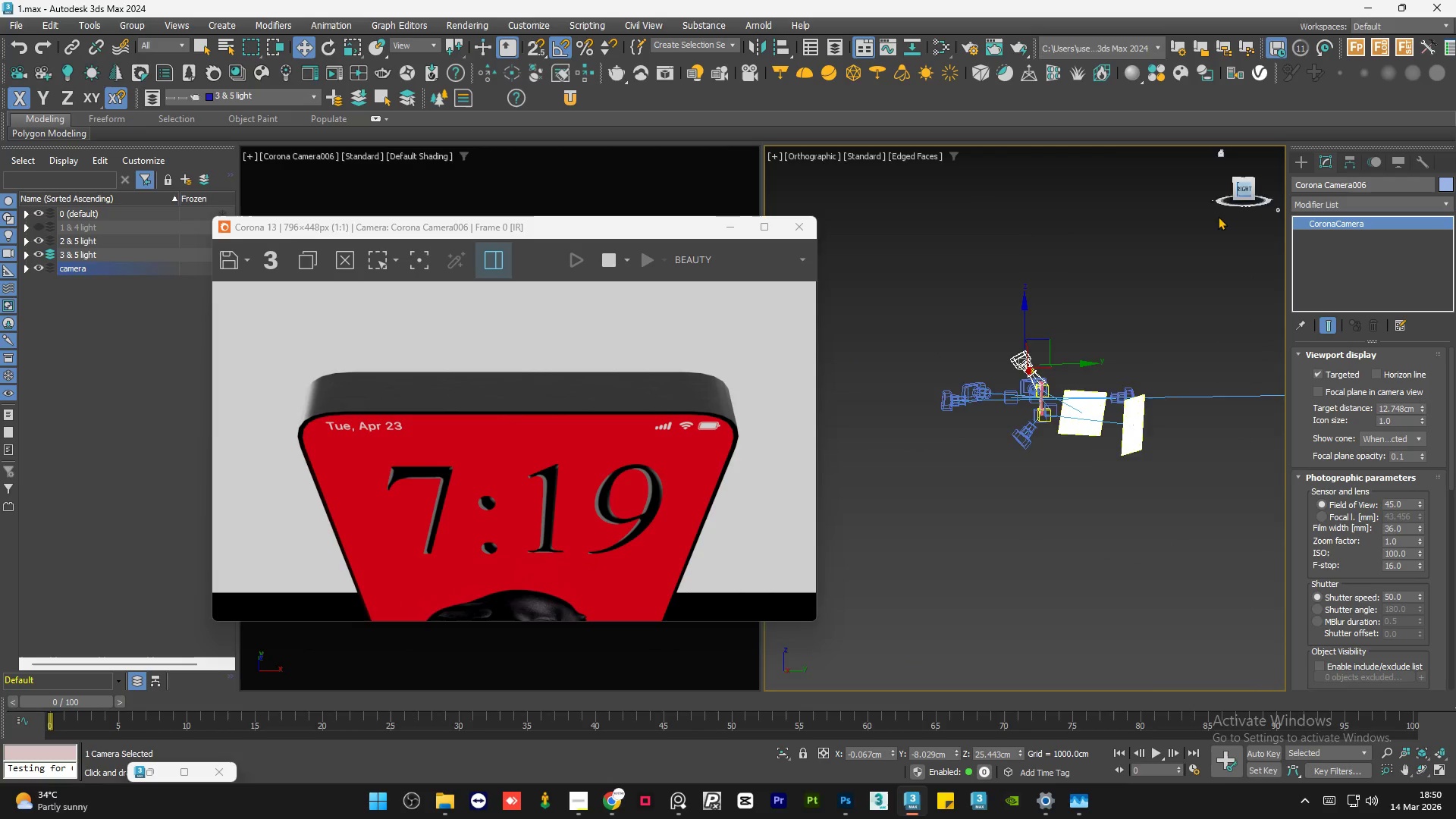 
left_click([1125, 317])
 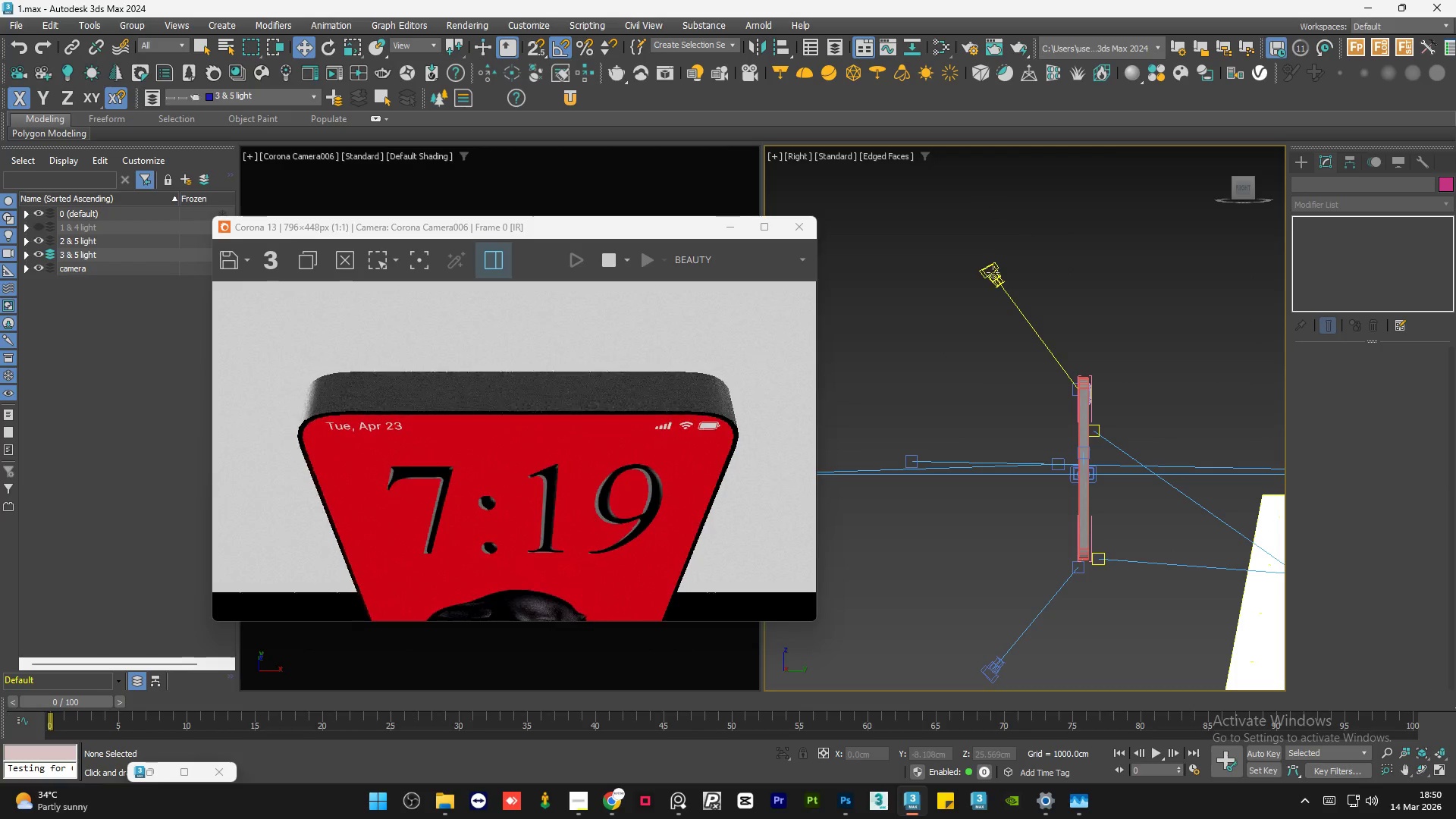 
scroll: coordinate [1044, 375], scroll_direction: up, amount: 5.0
 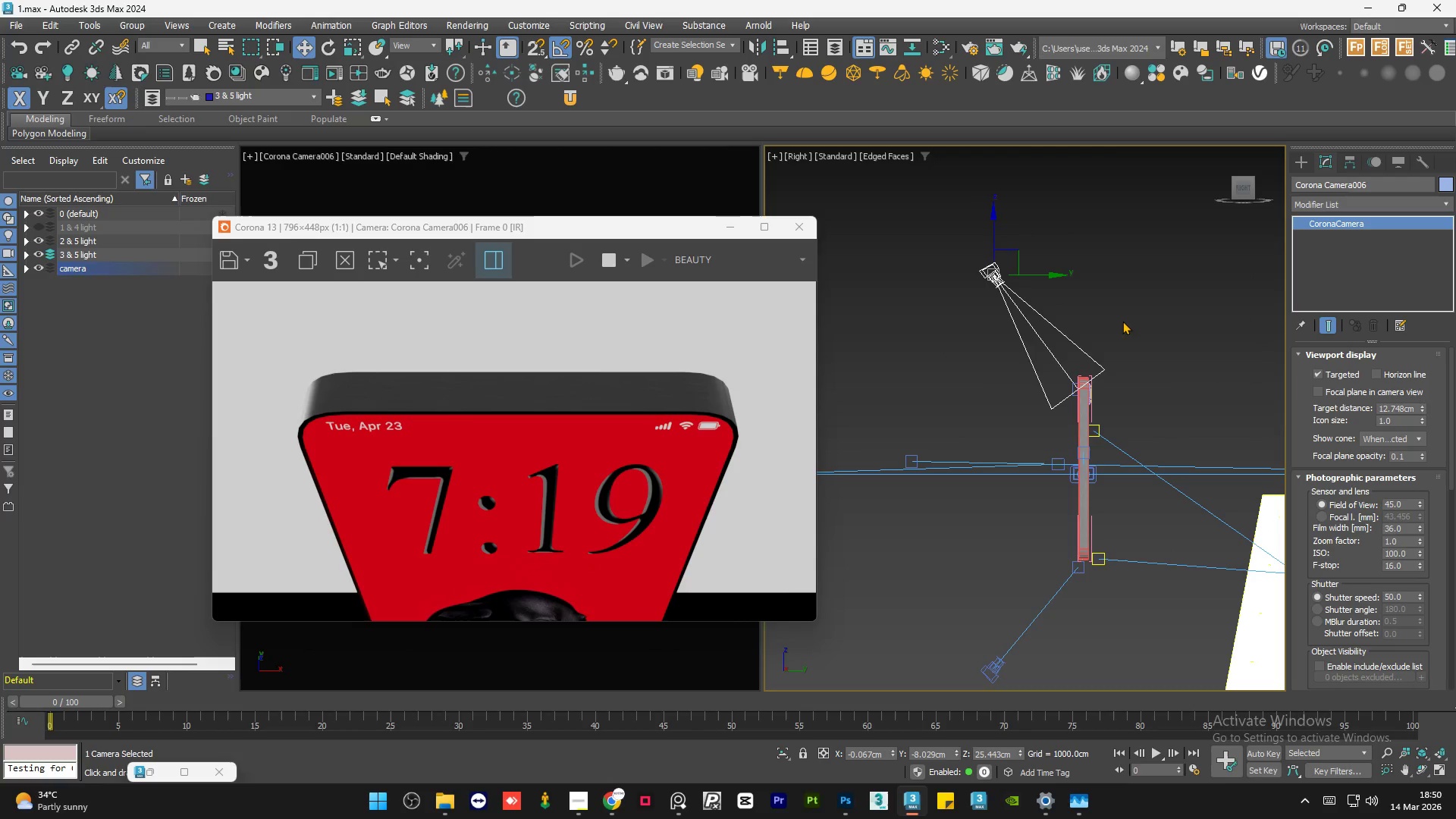 
left_click([993, 269])
 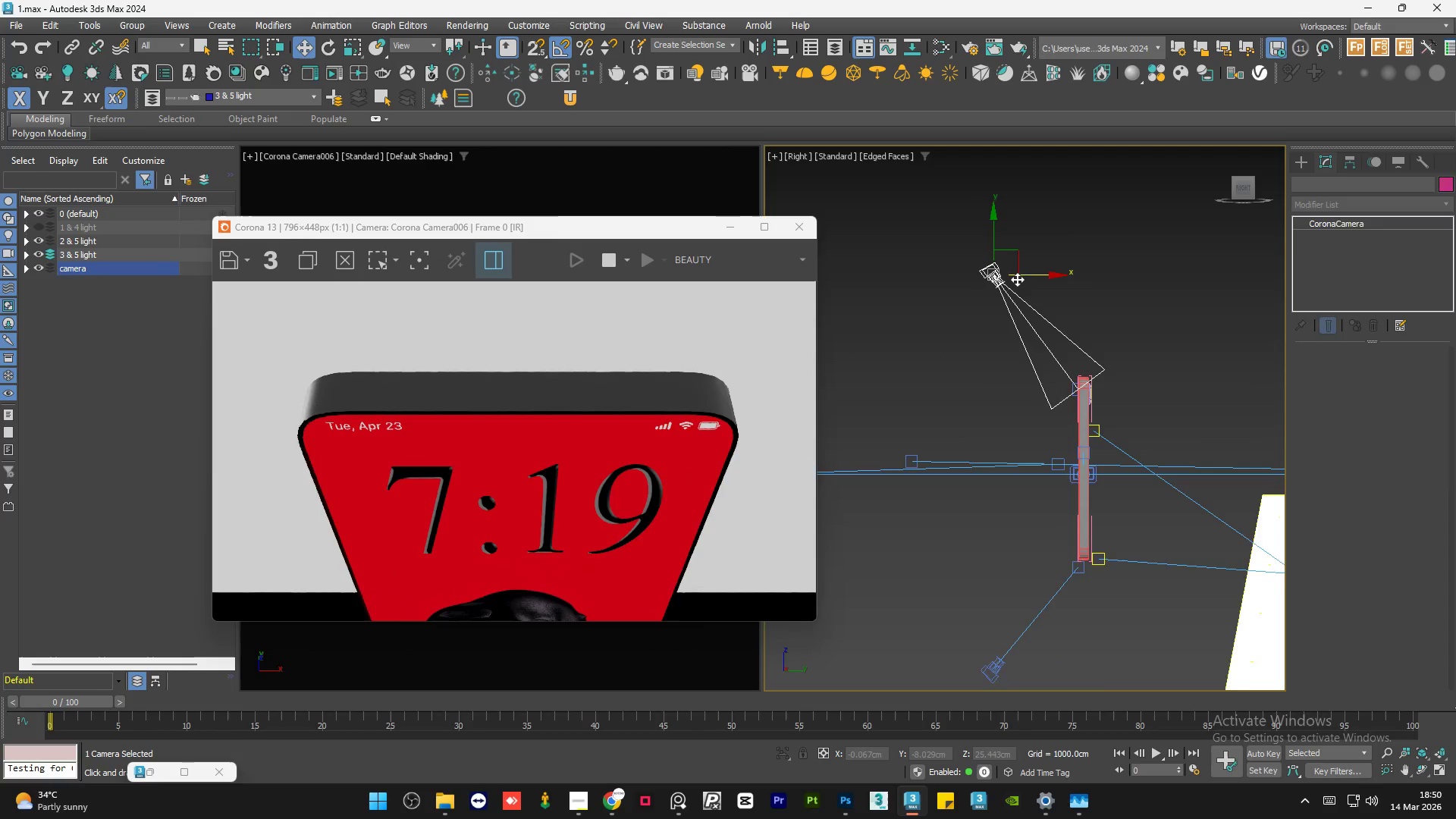 
scroll: coordinate [1017, 279], scroll_direction: up, amount: 1.0
 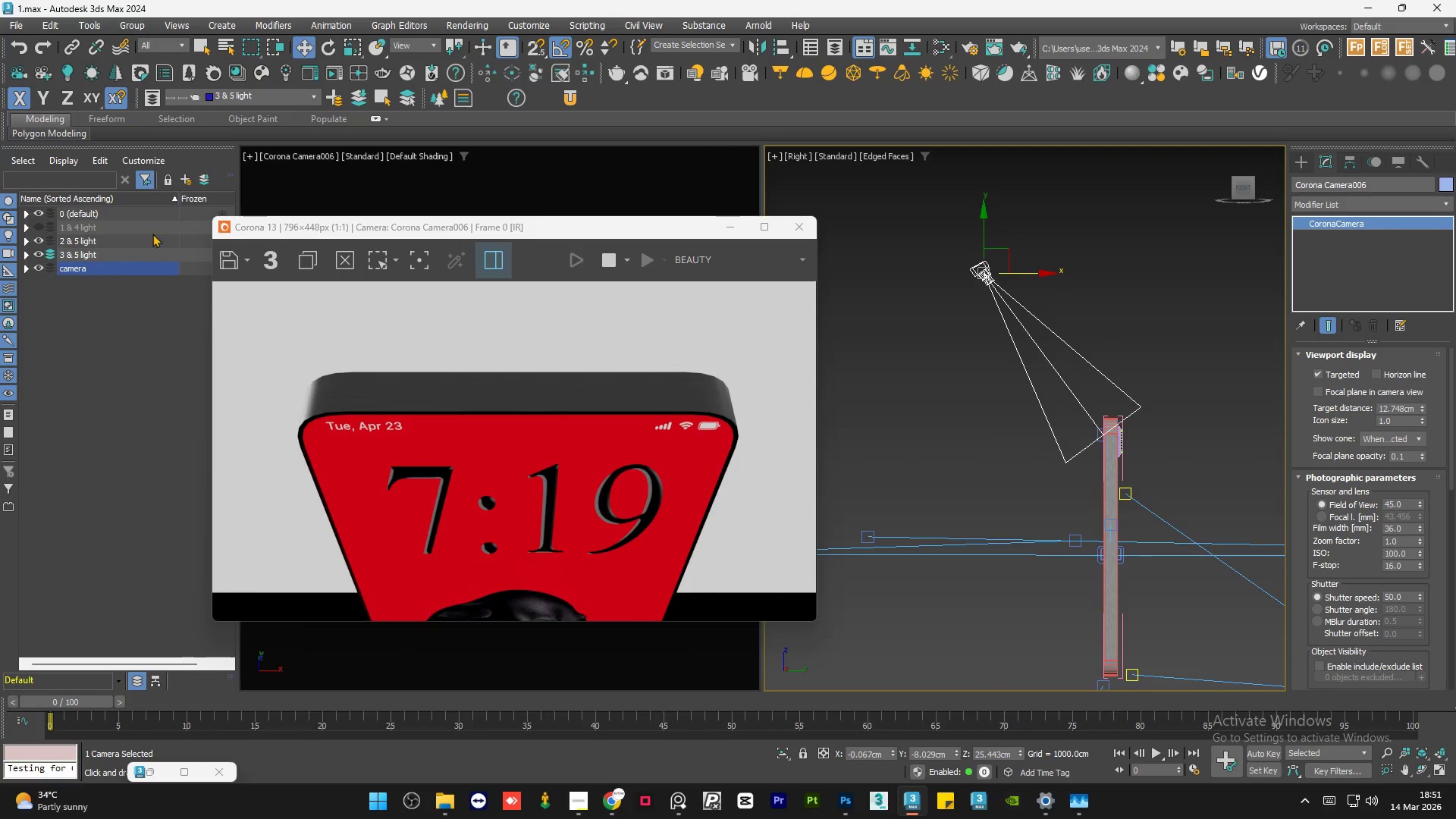 
left_click([26, 264])
 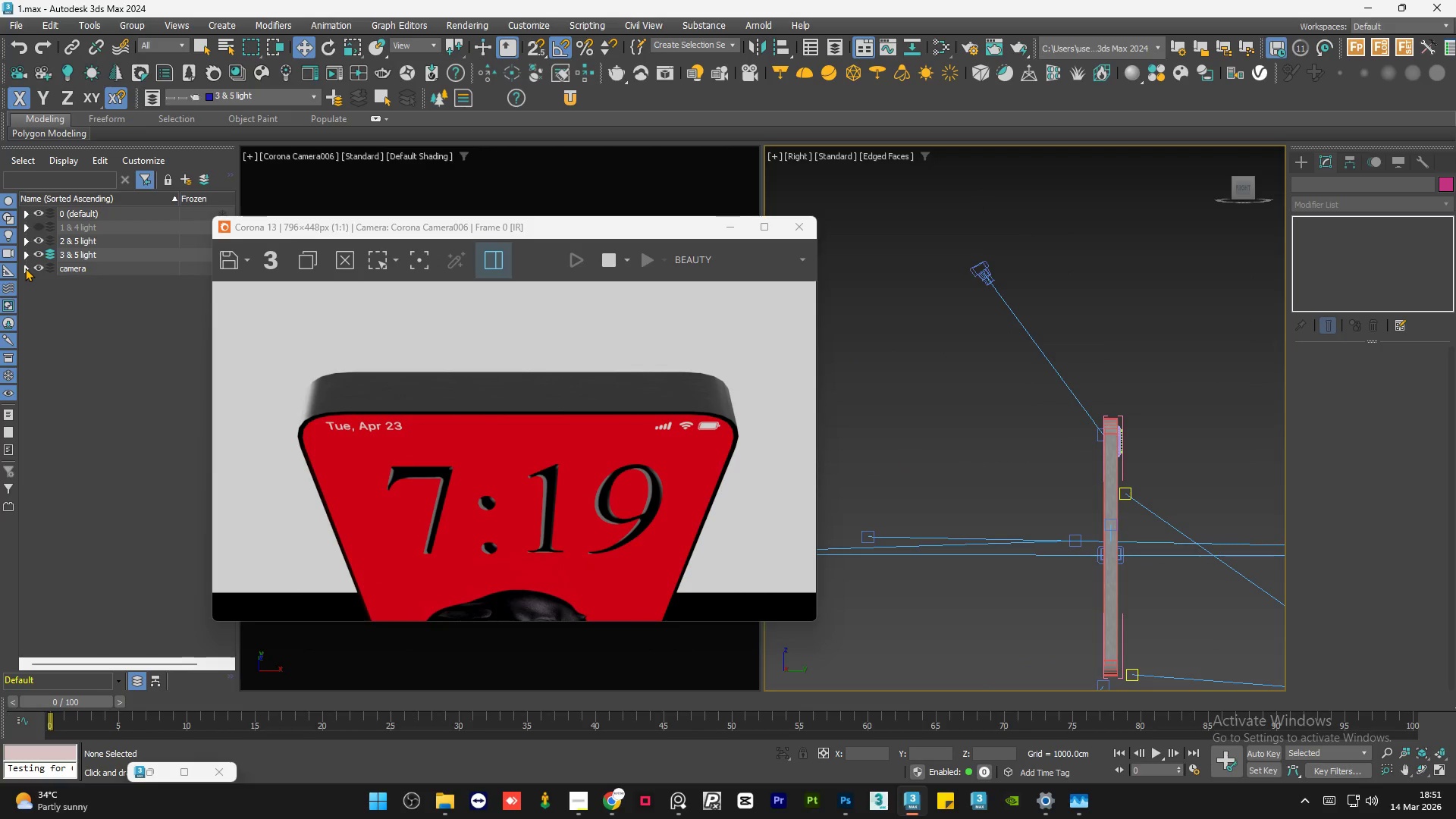 
left_click([25, 268])
 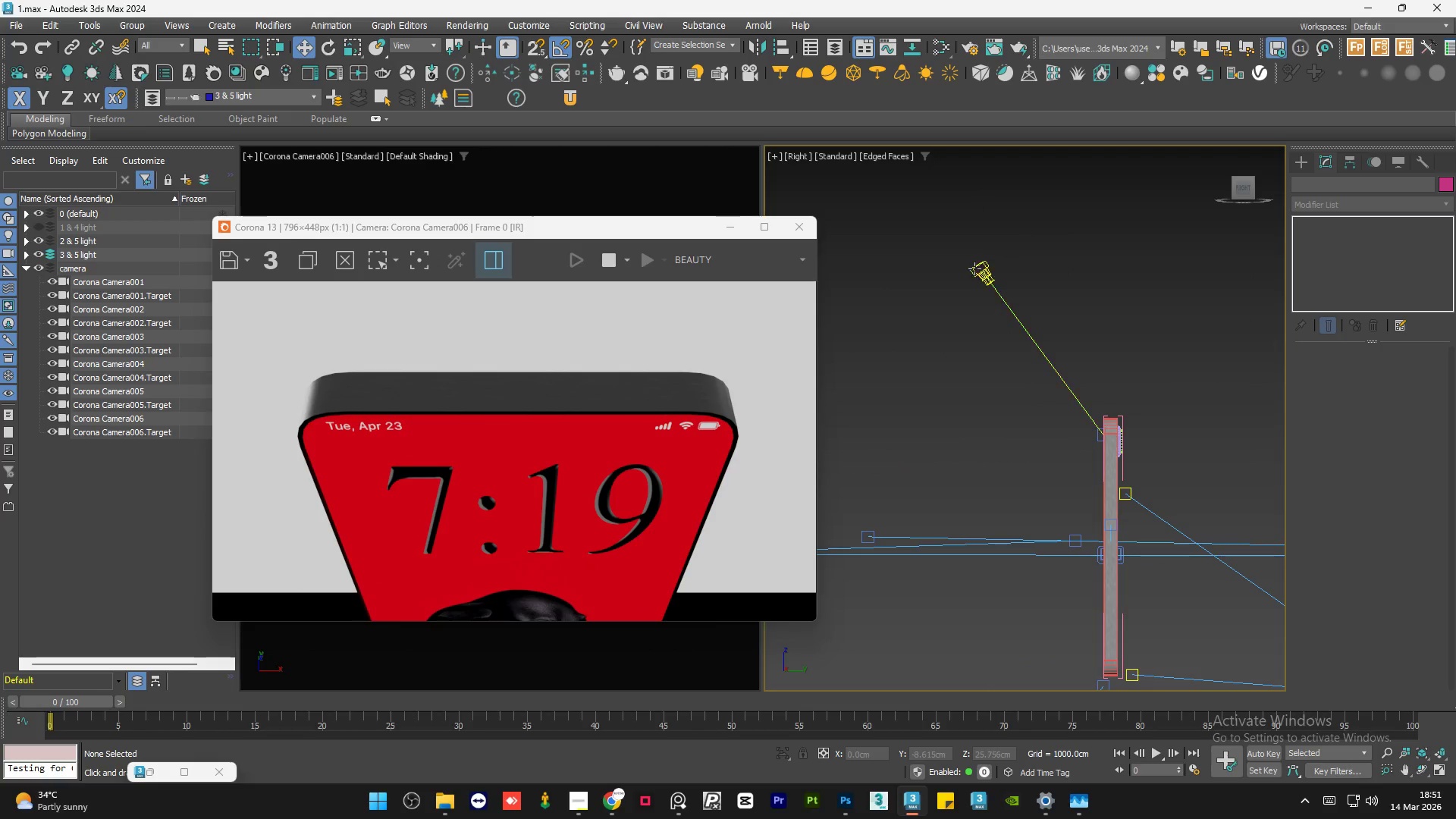 
left_click([974, 272])
 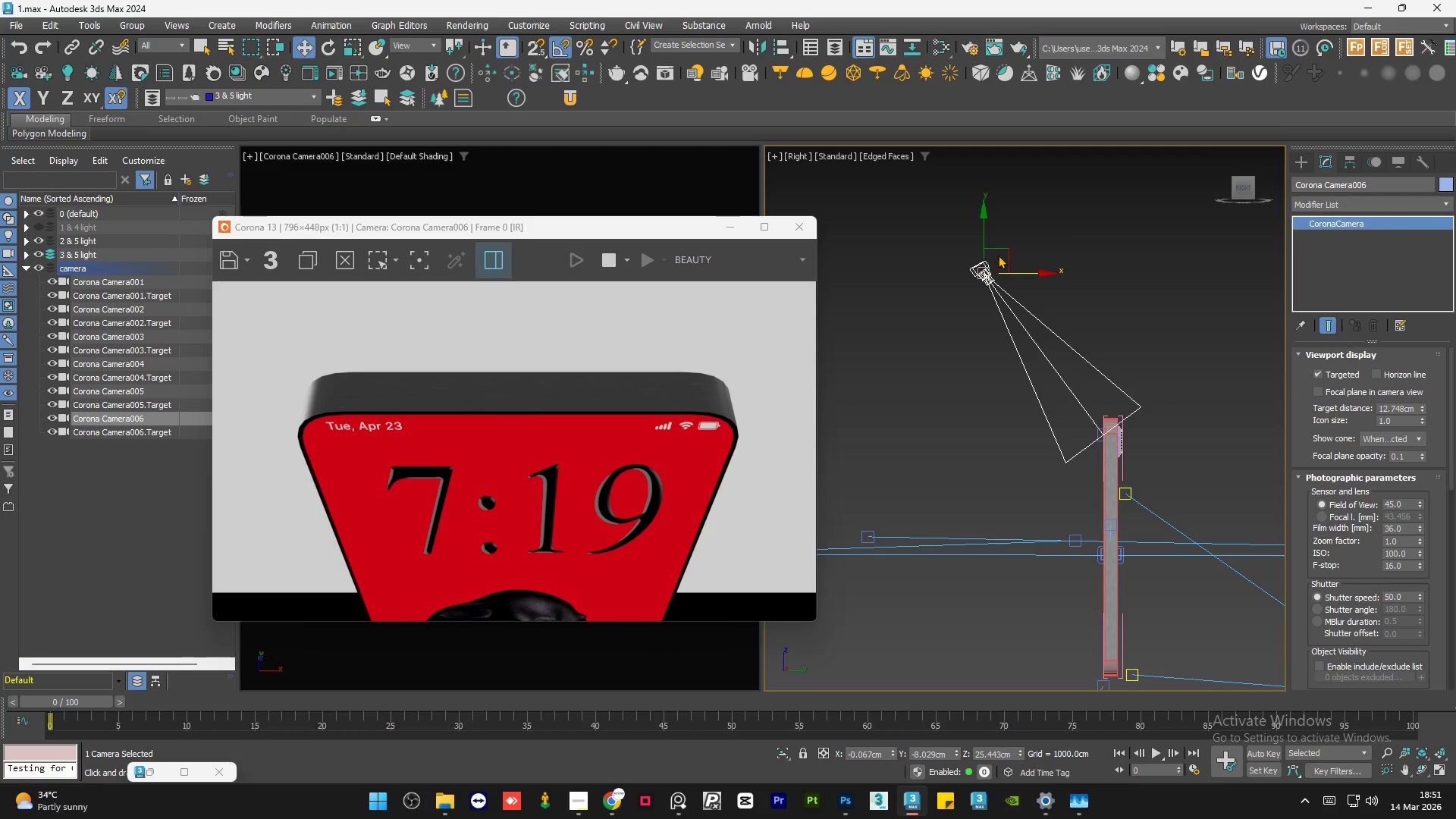 
left_click_drag(start_coordinate=[1000, 251], to_coordinate=[1024, 330])
 